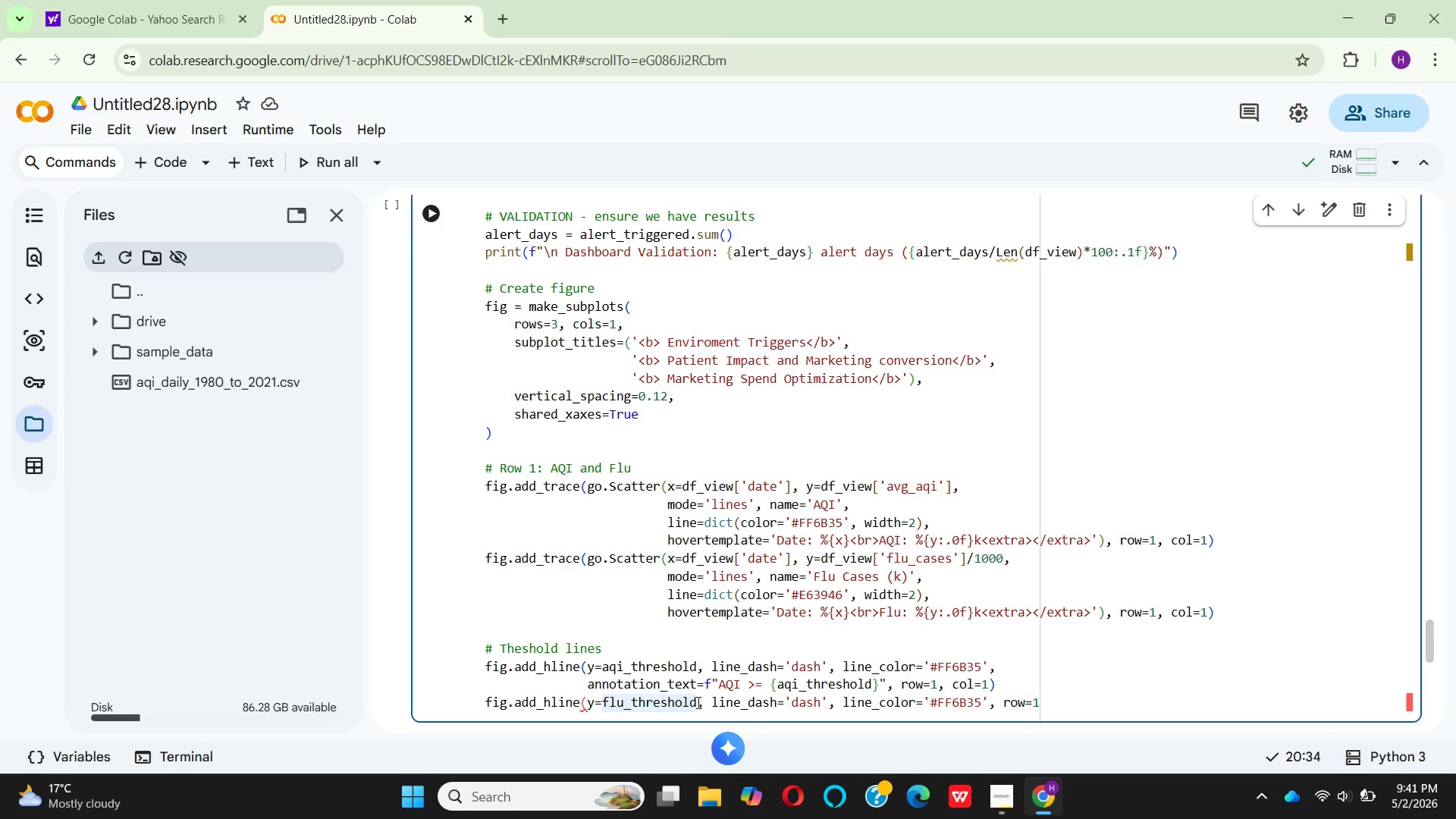 
type(/1000)
 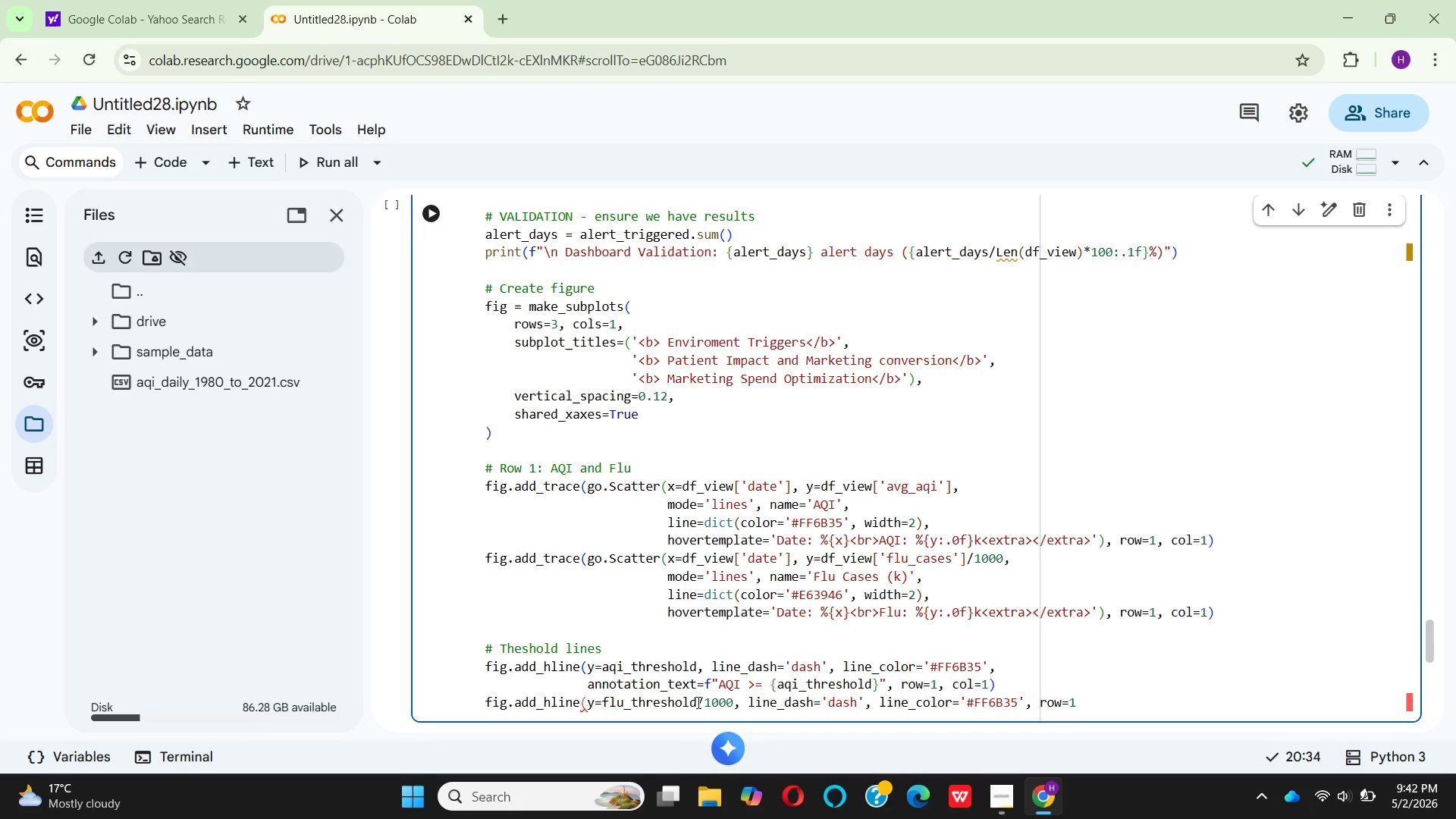 
mouse_move([743, 742])
 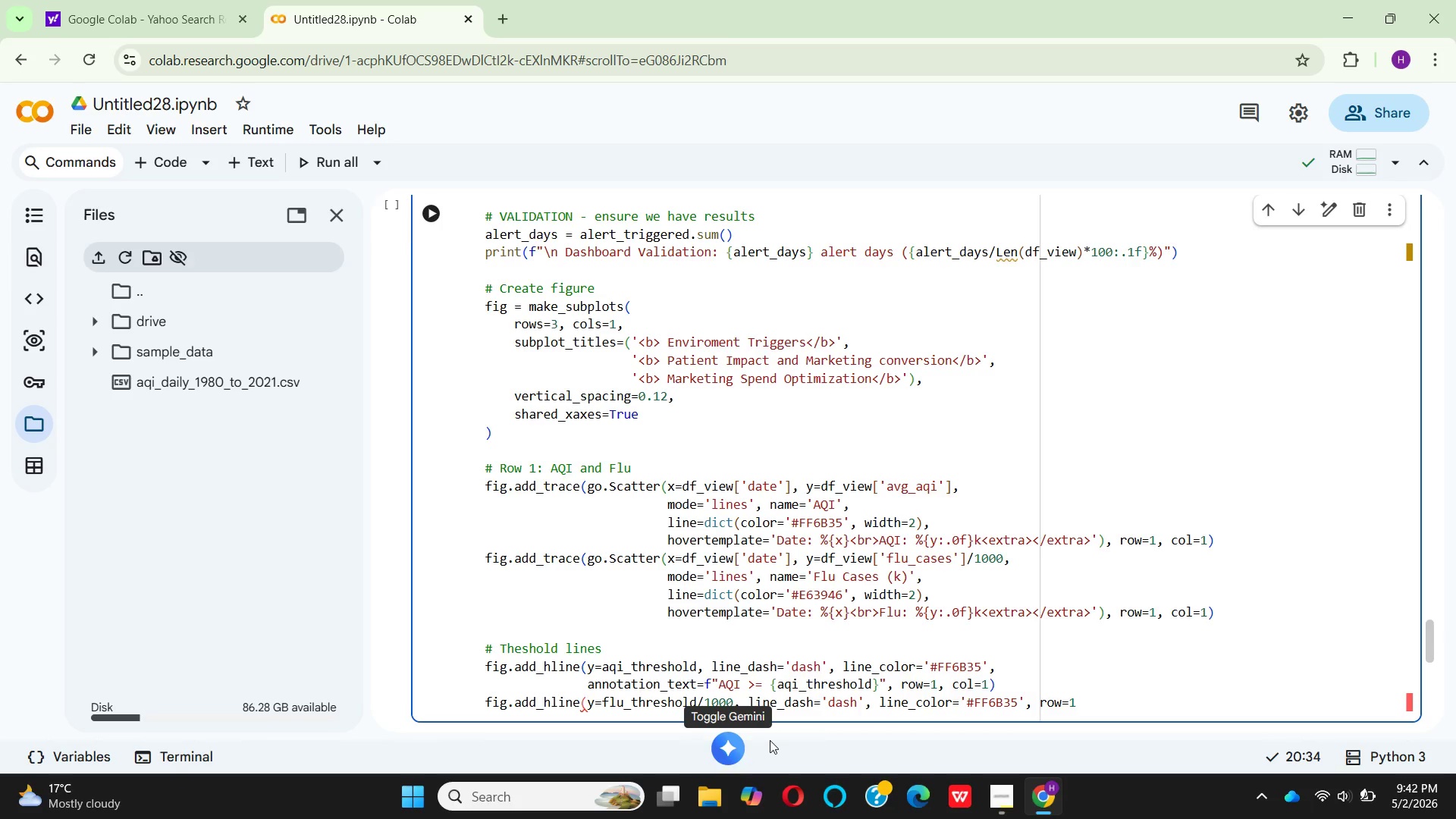 
mouse_move([912, 713])
 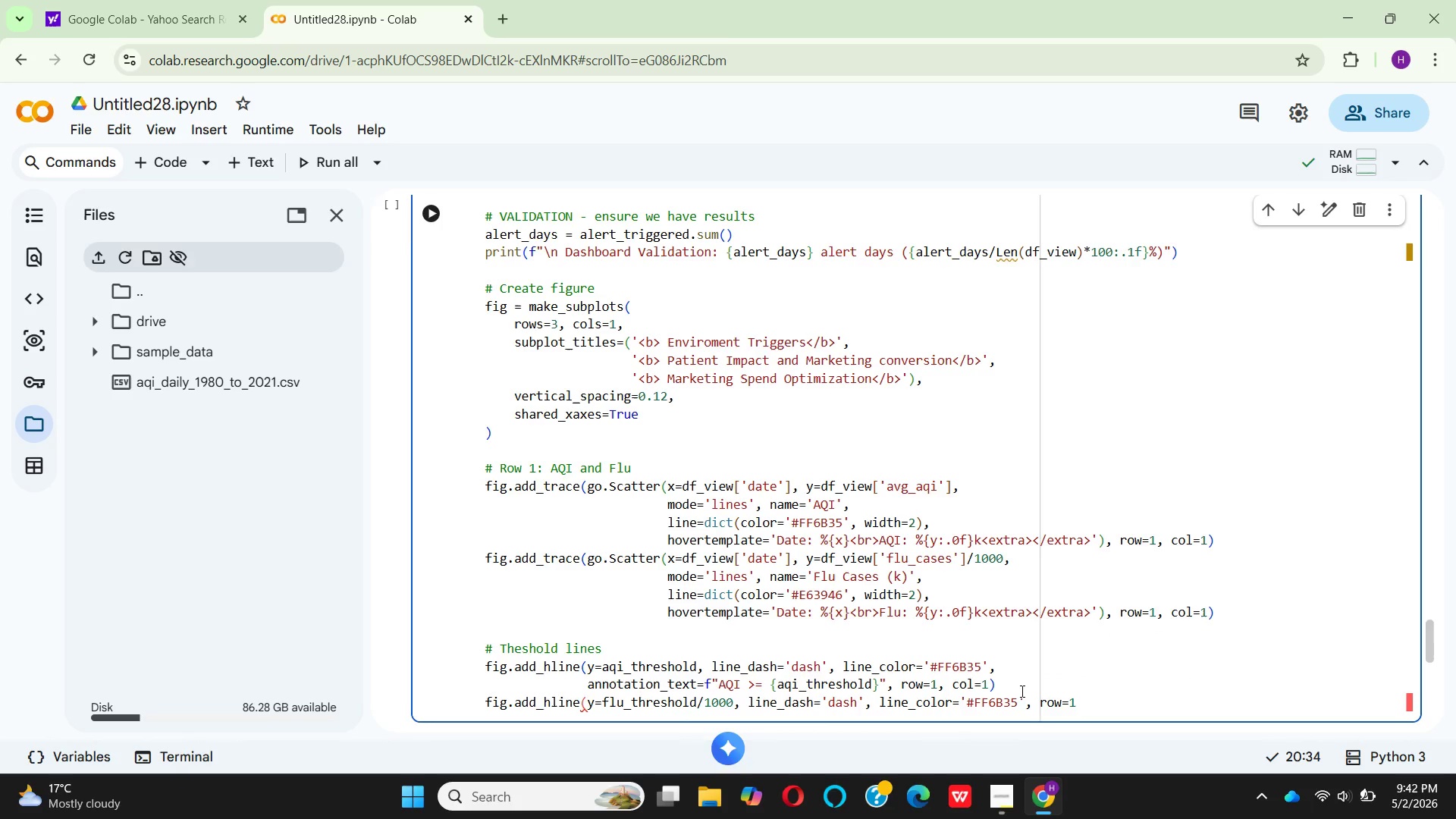 
left_click([1020, 700])
 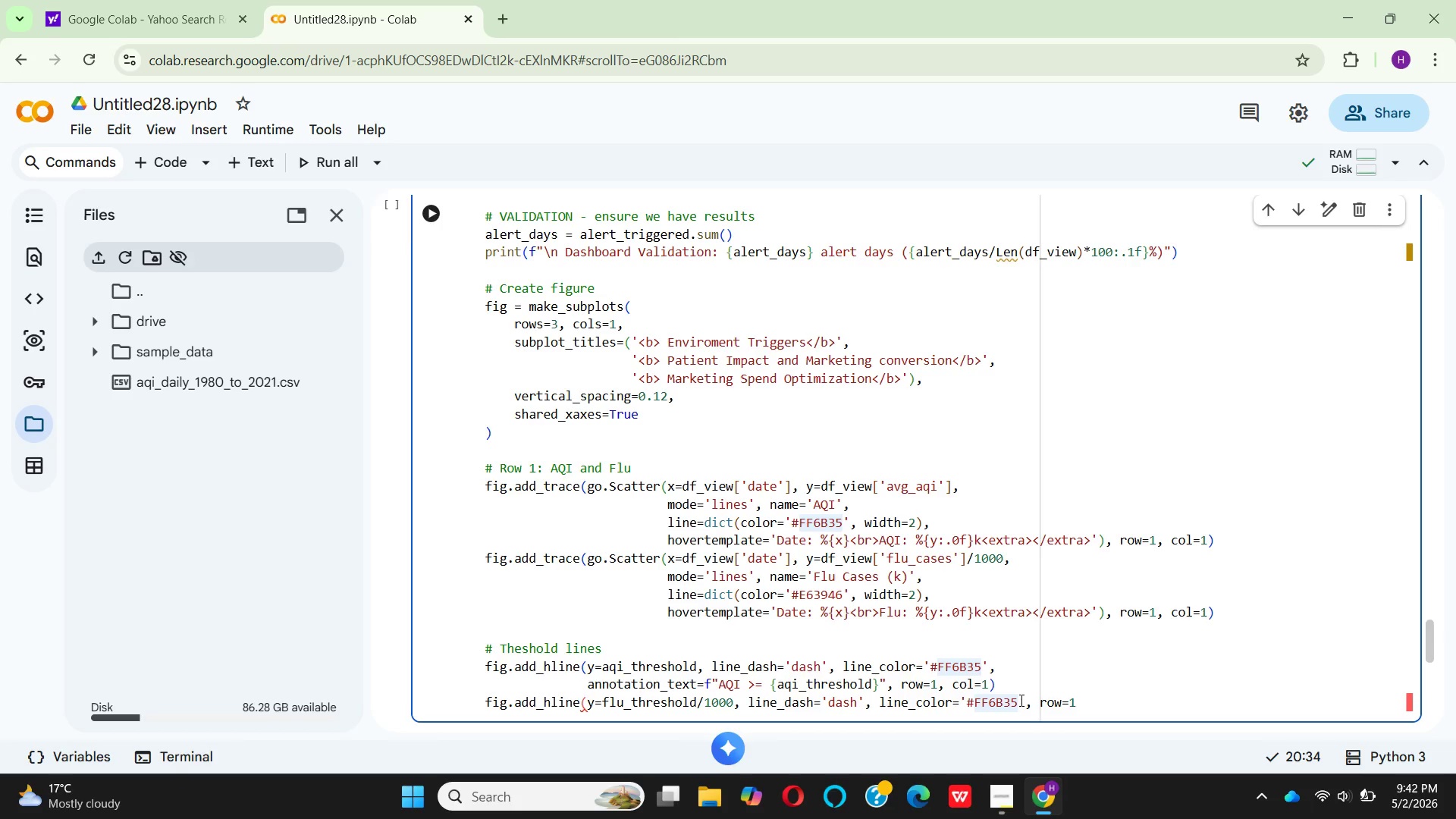 
key(Backspace)
 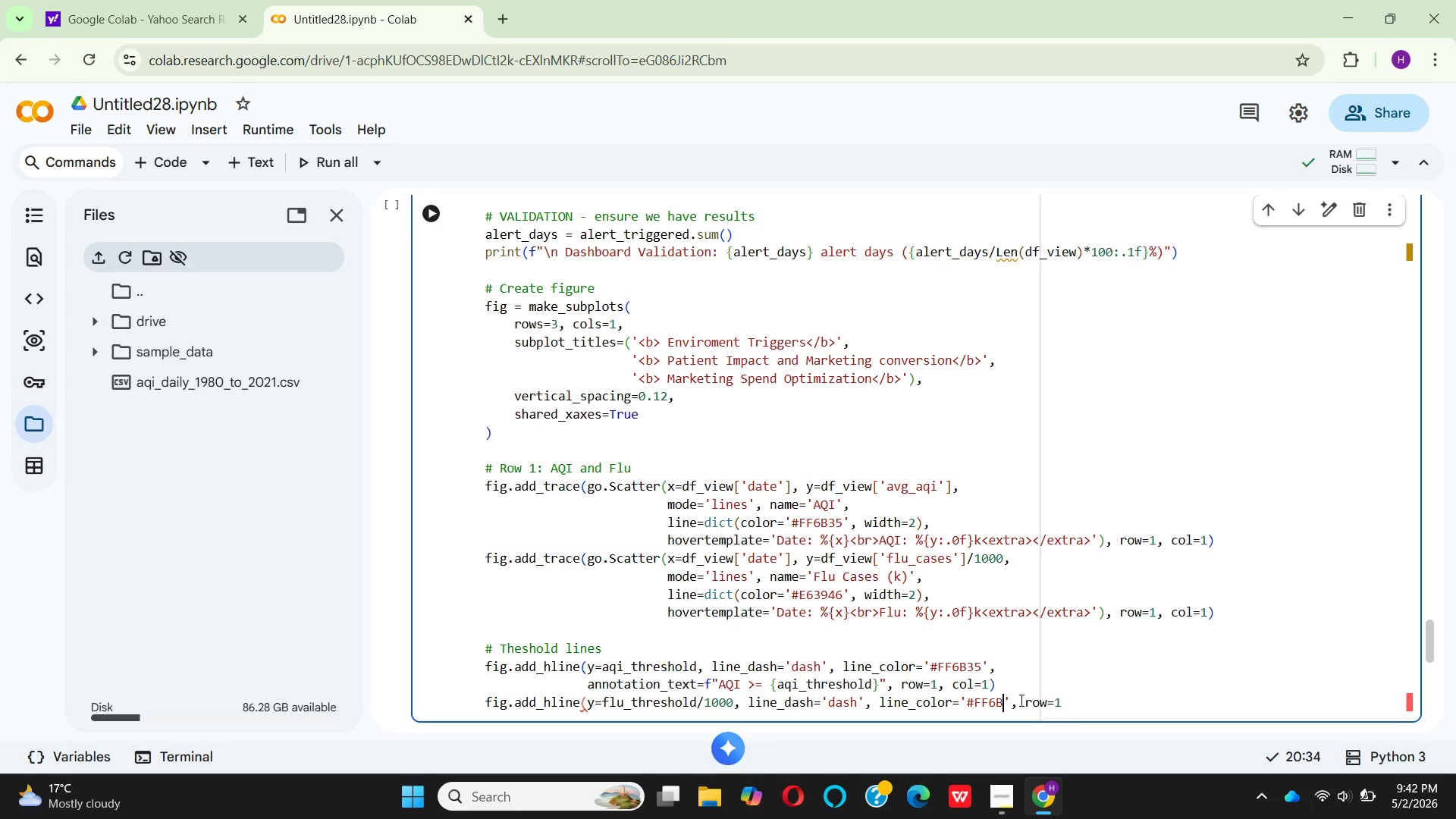 
key(Backspace)
 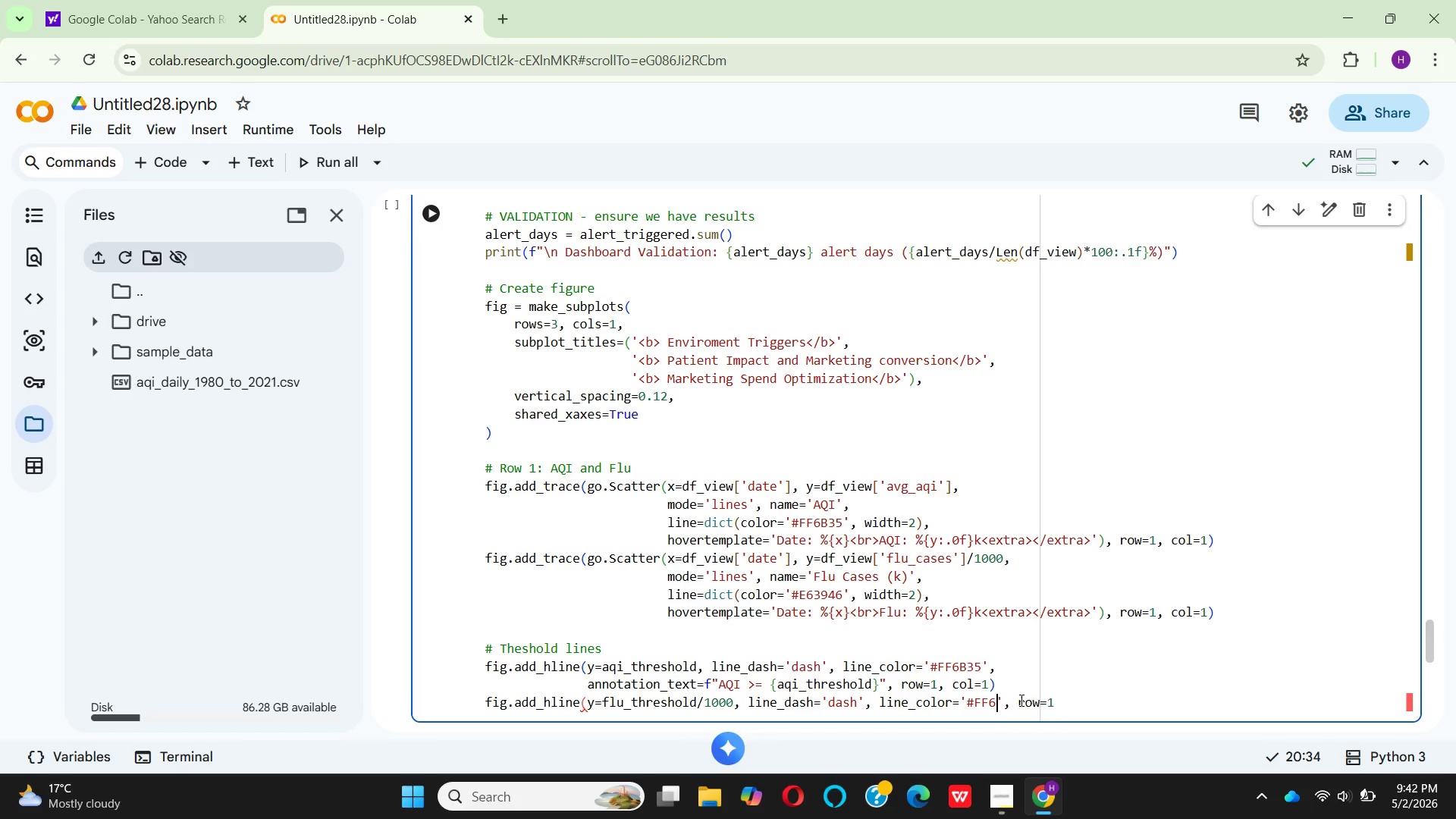 
key(Backspace)
 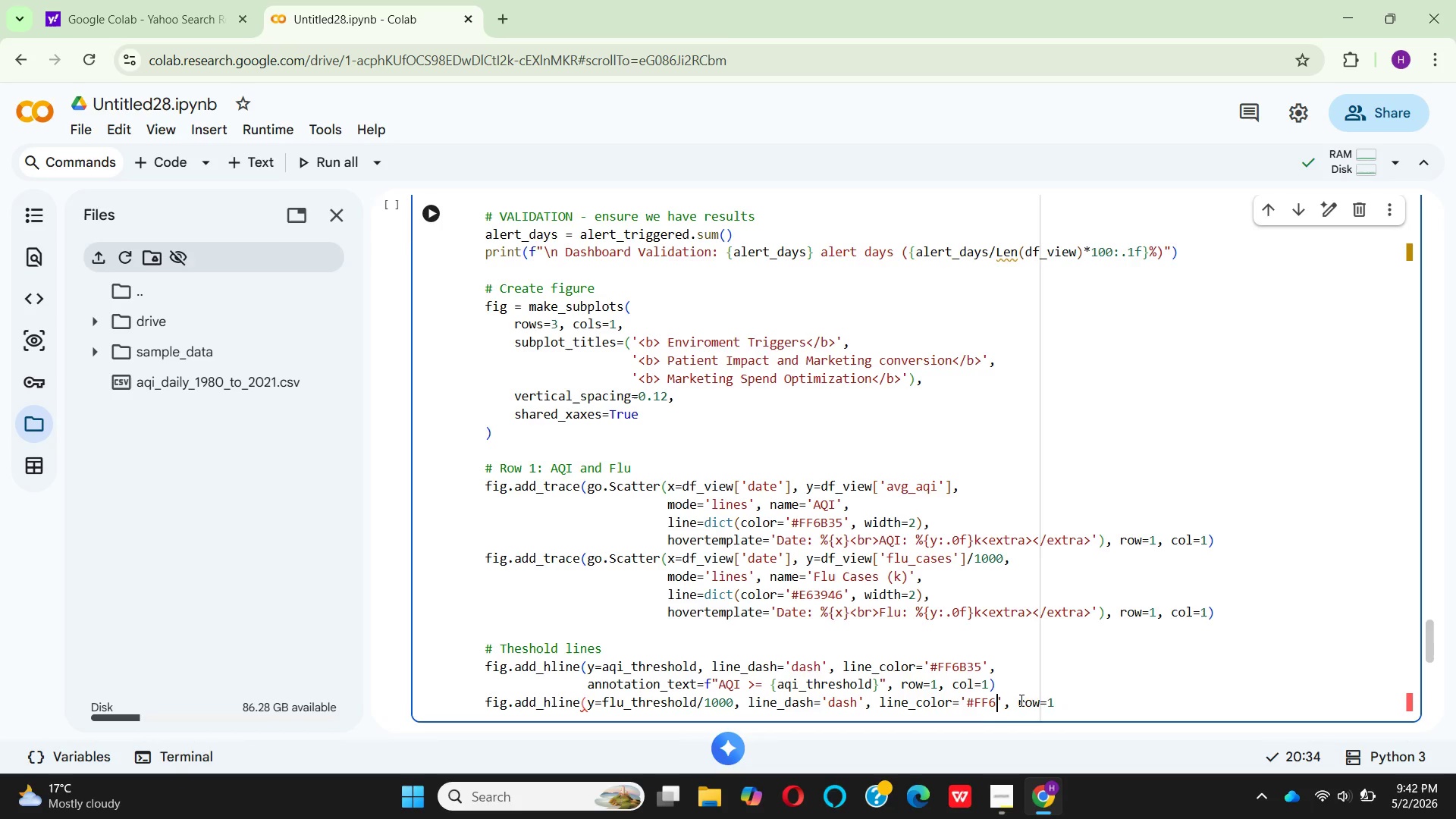 
key(Backspace)
 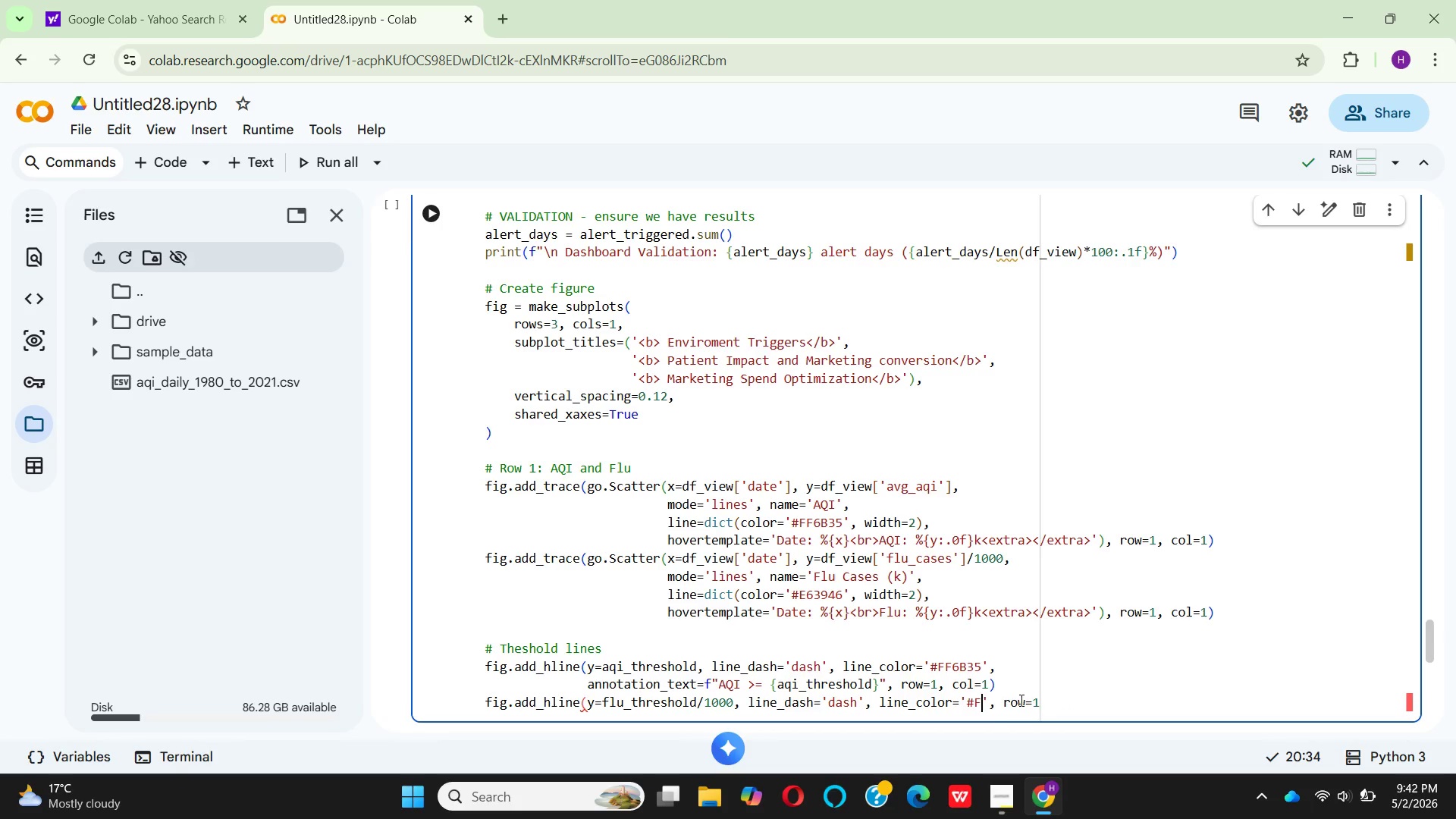 
key(Backspace)
 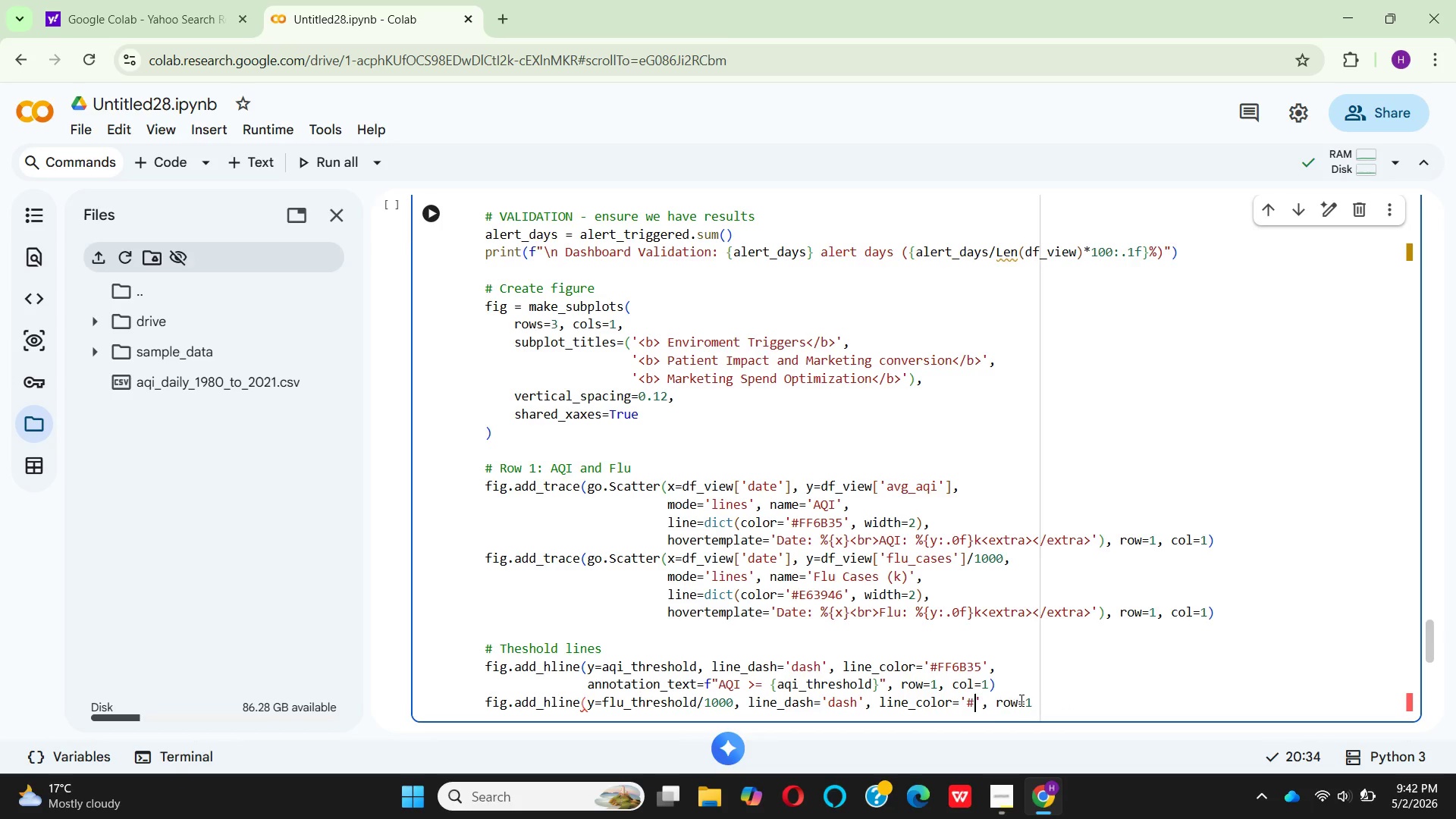 
key(Backspace)
 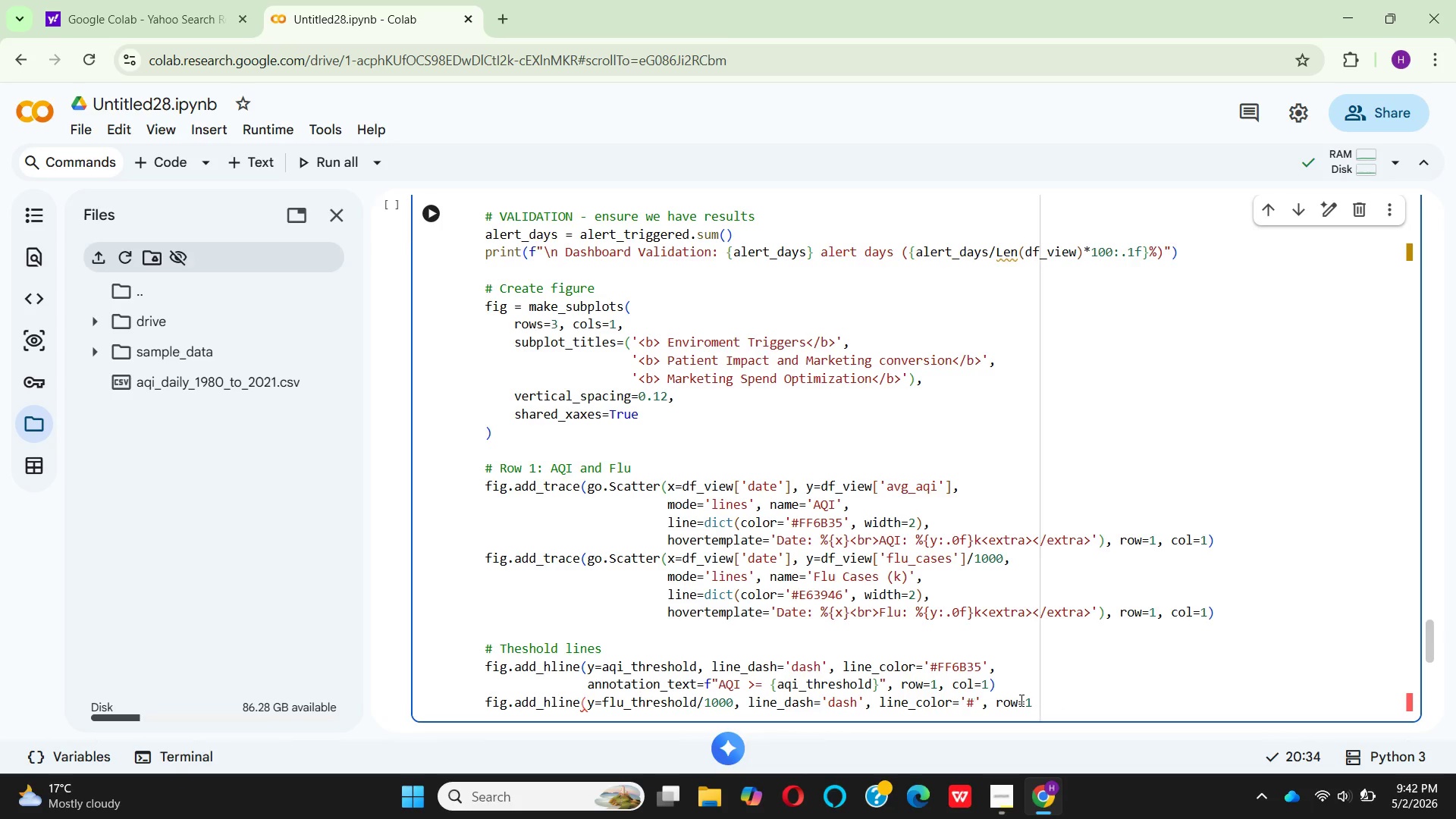 
key(E)
 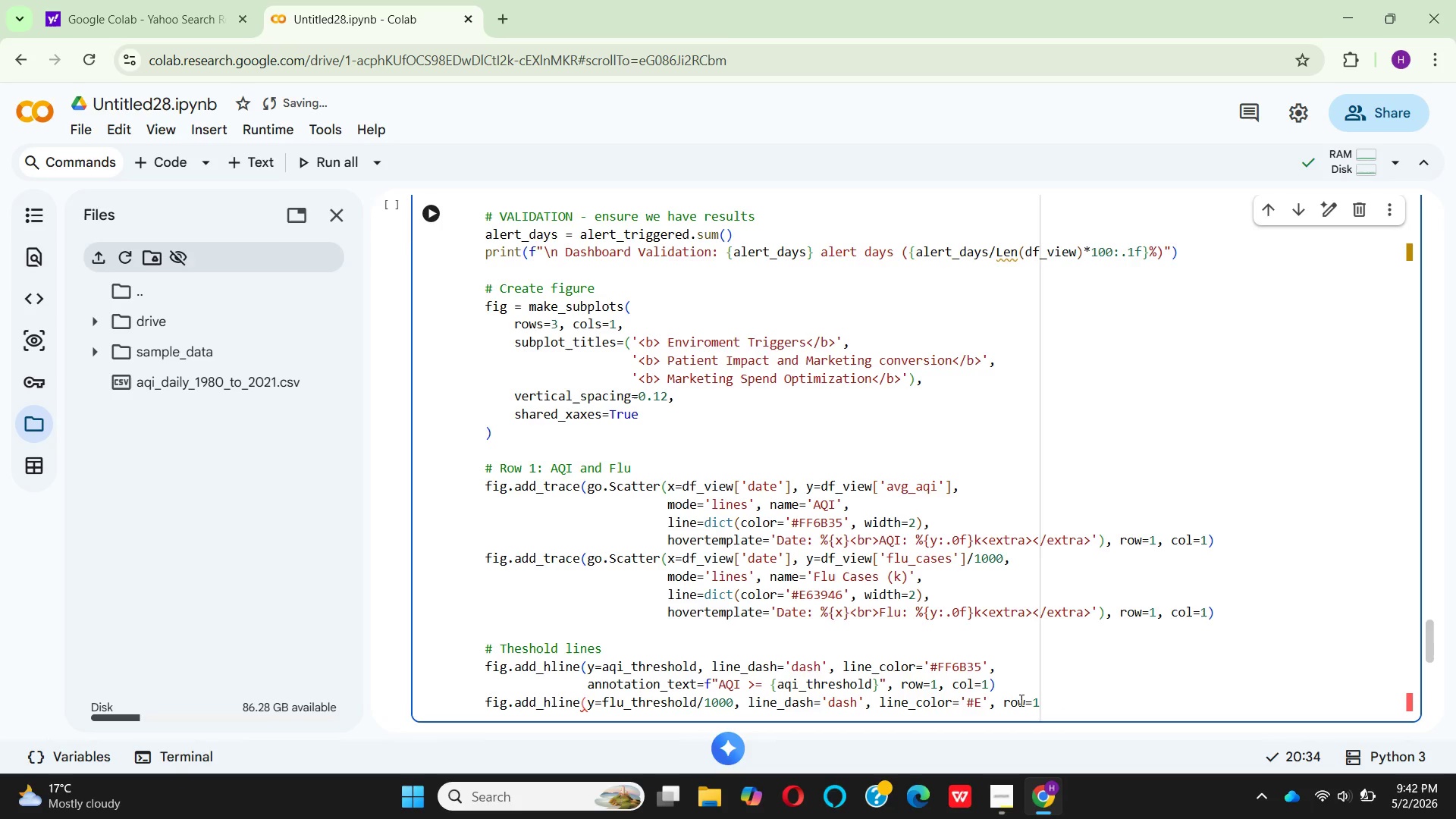 
type(63)
 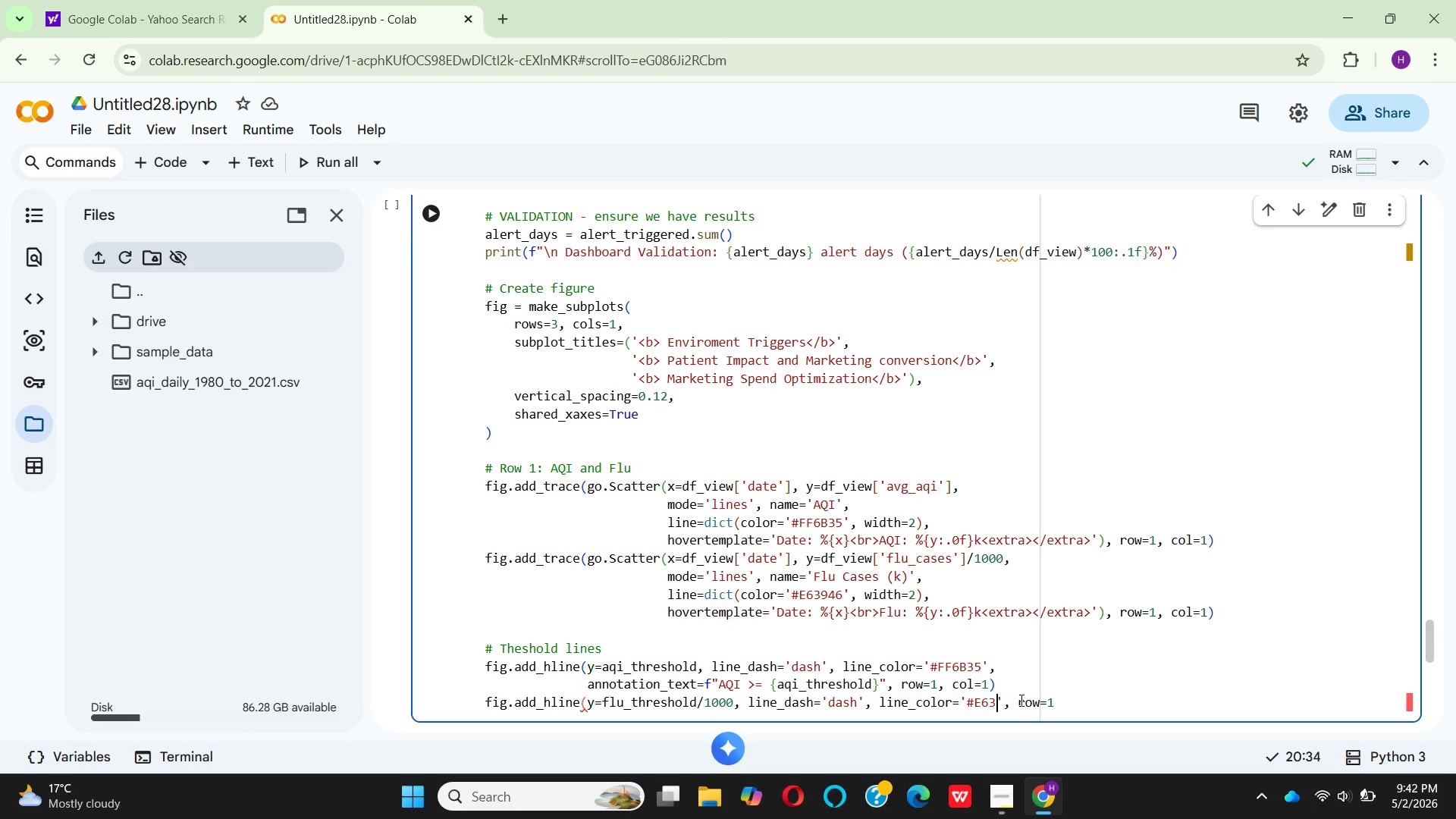 
wait(5.48)
 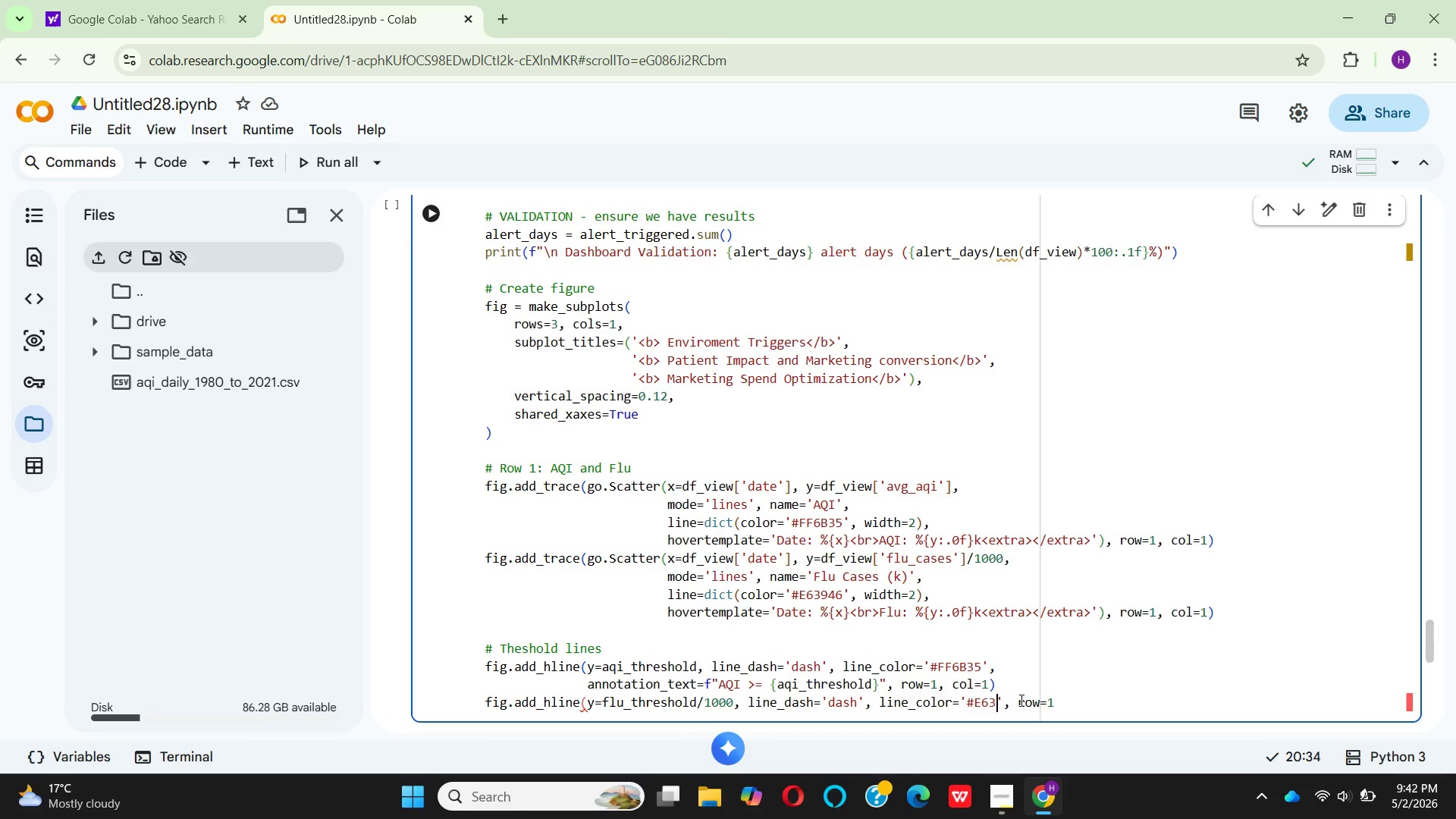 
key(9)
 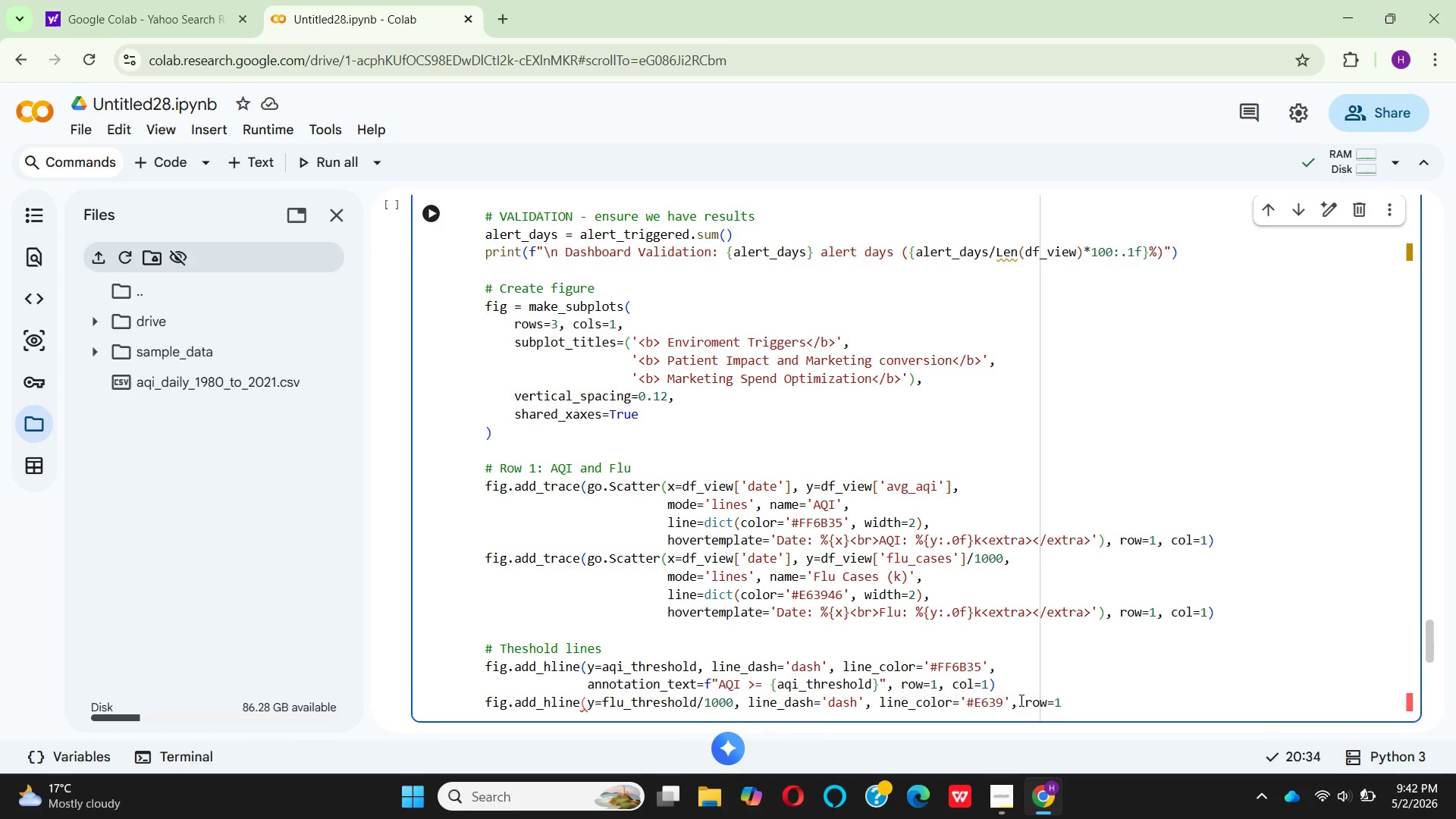 
type(46)
 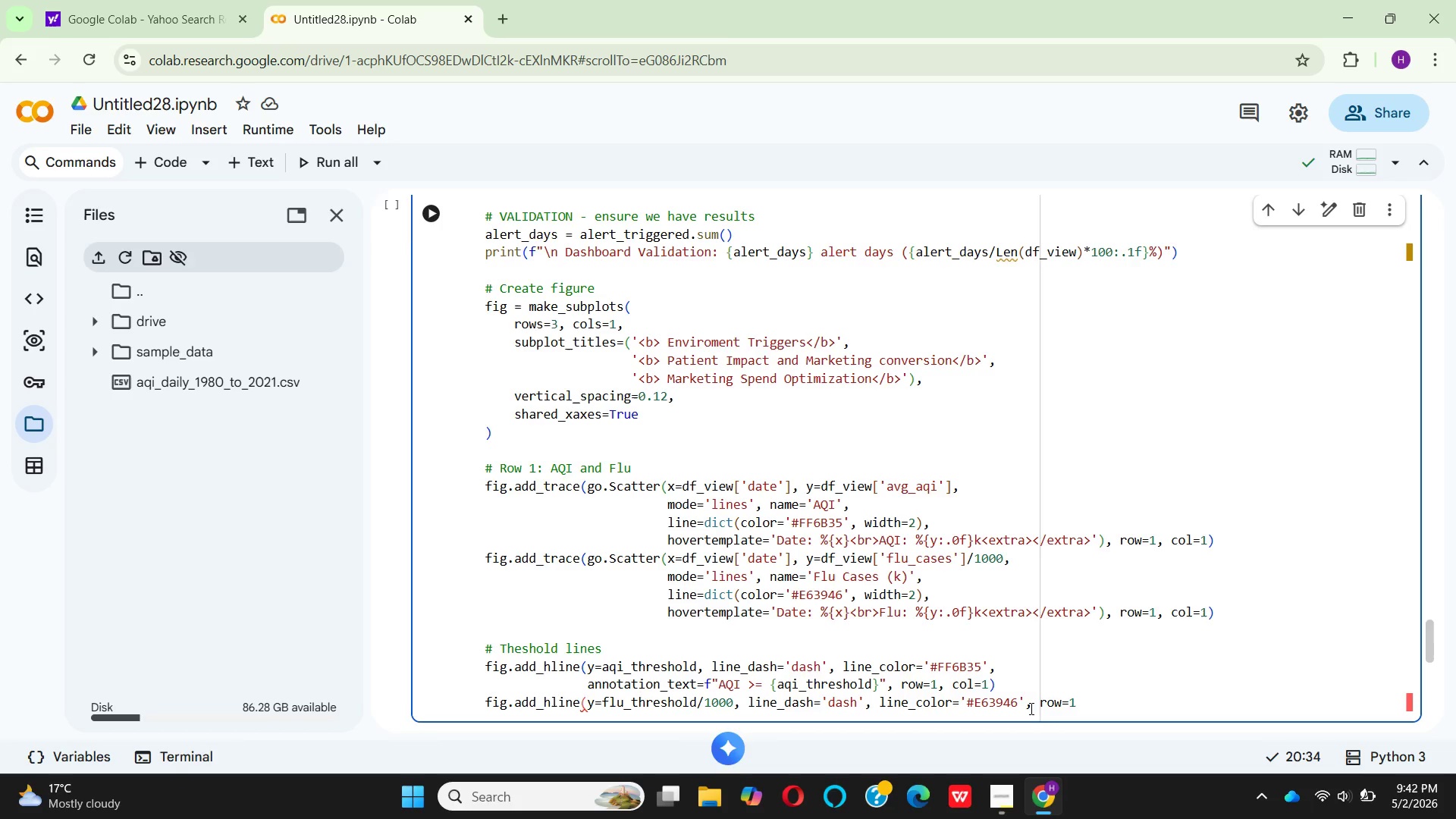 
wait(6.02)
 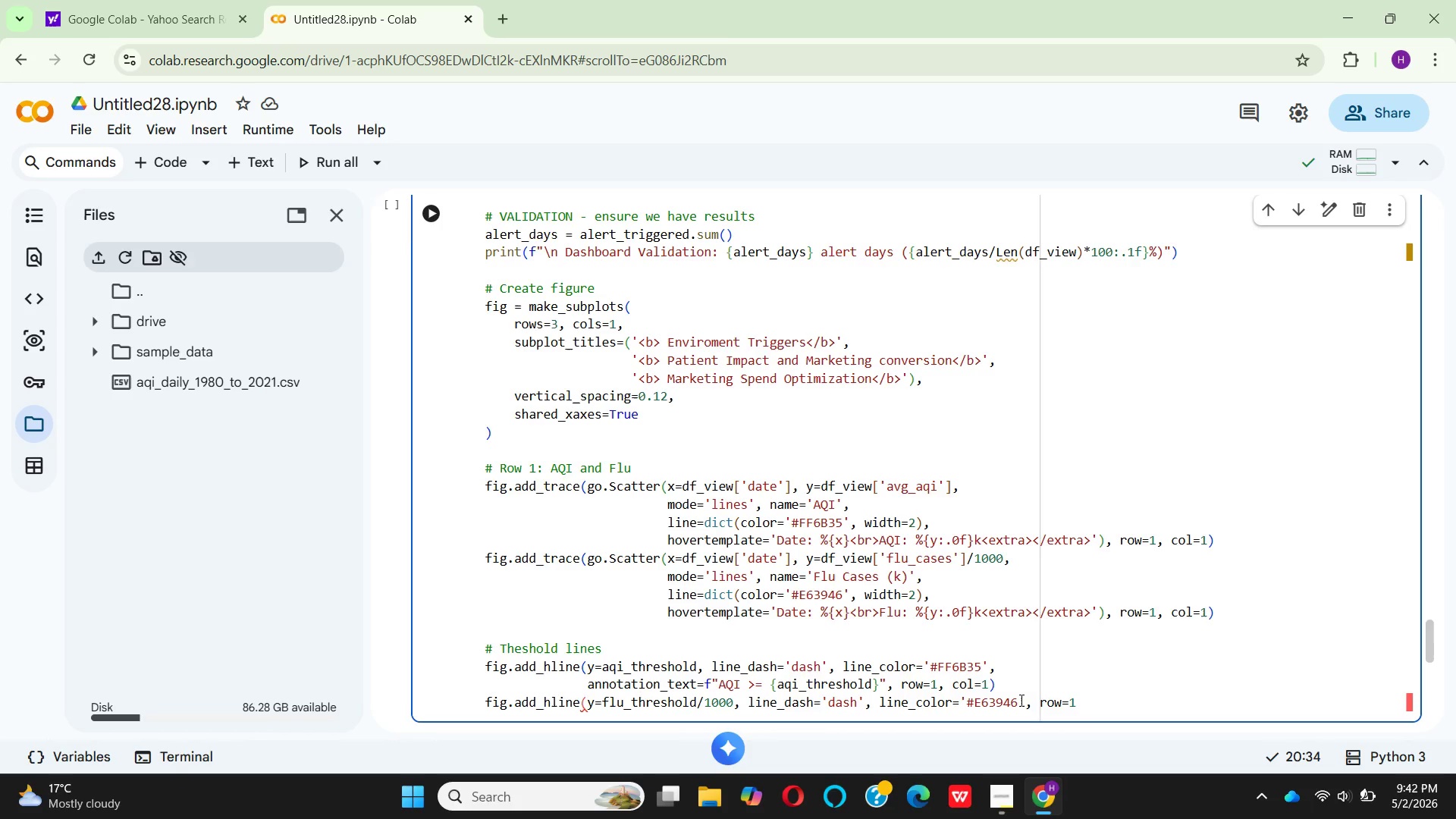 
left_click([1033, 705])
 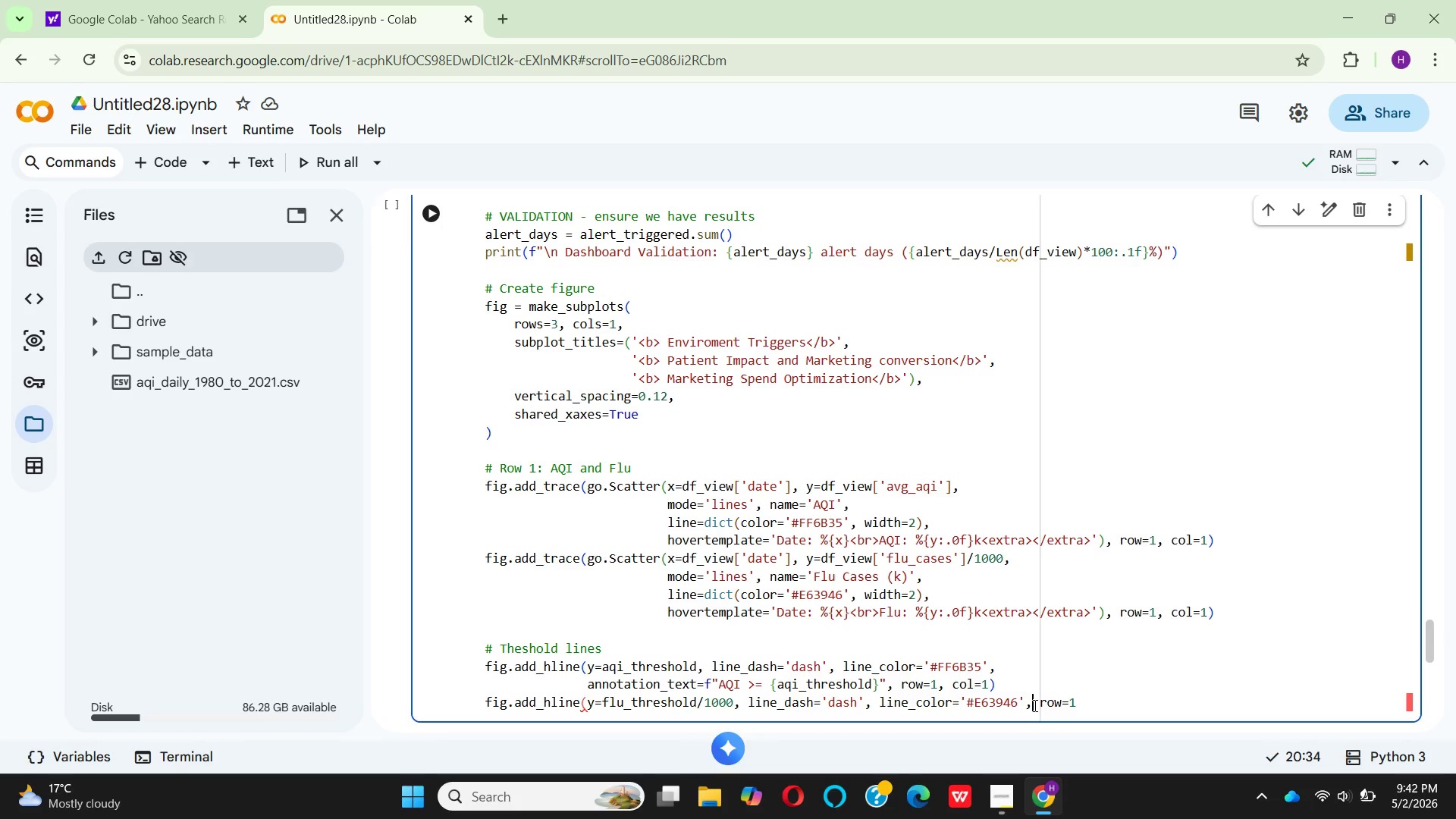 
key(Enter)
 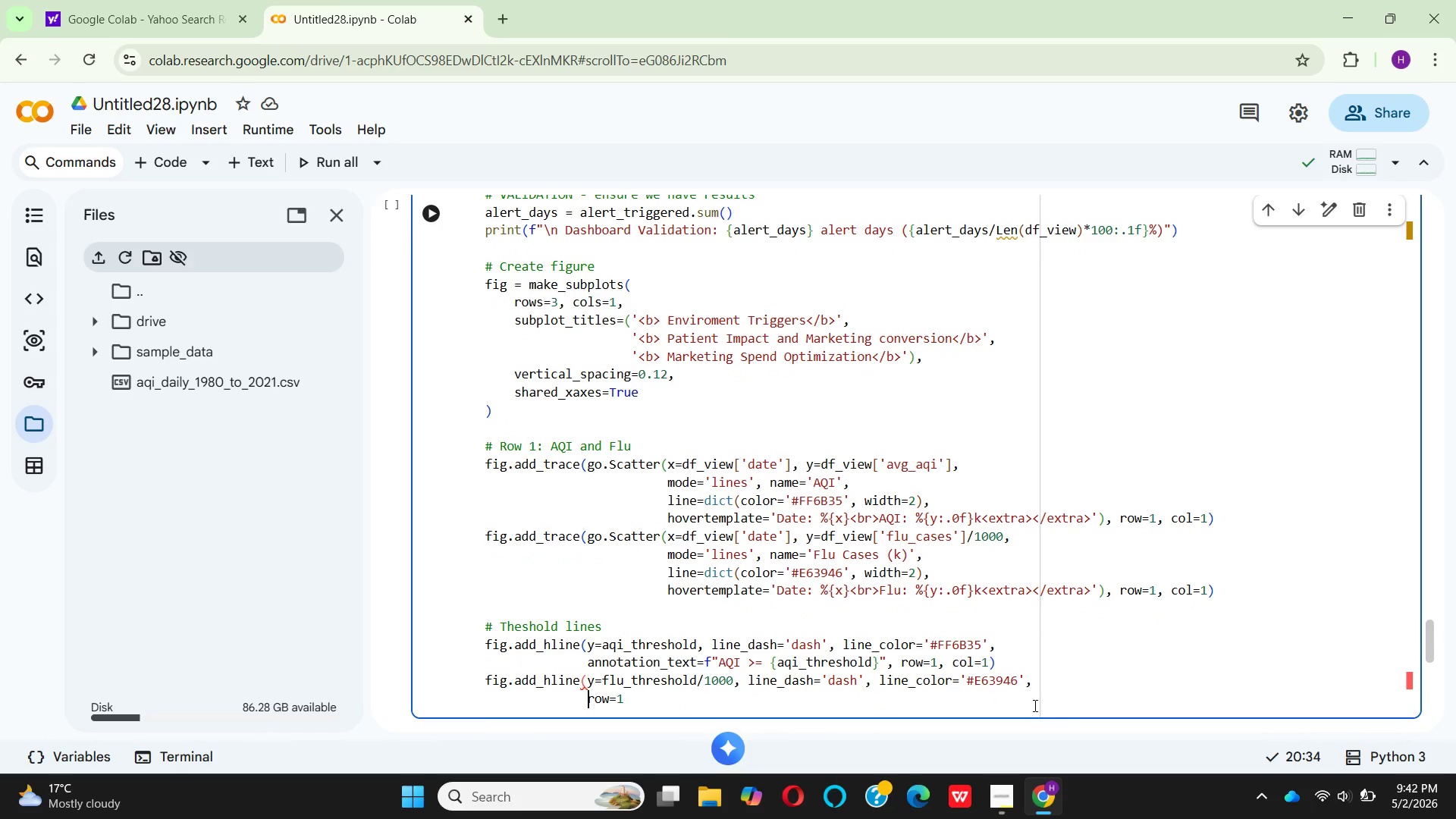 
wait(6.67)
 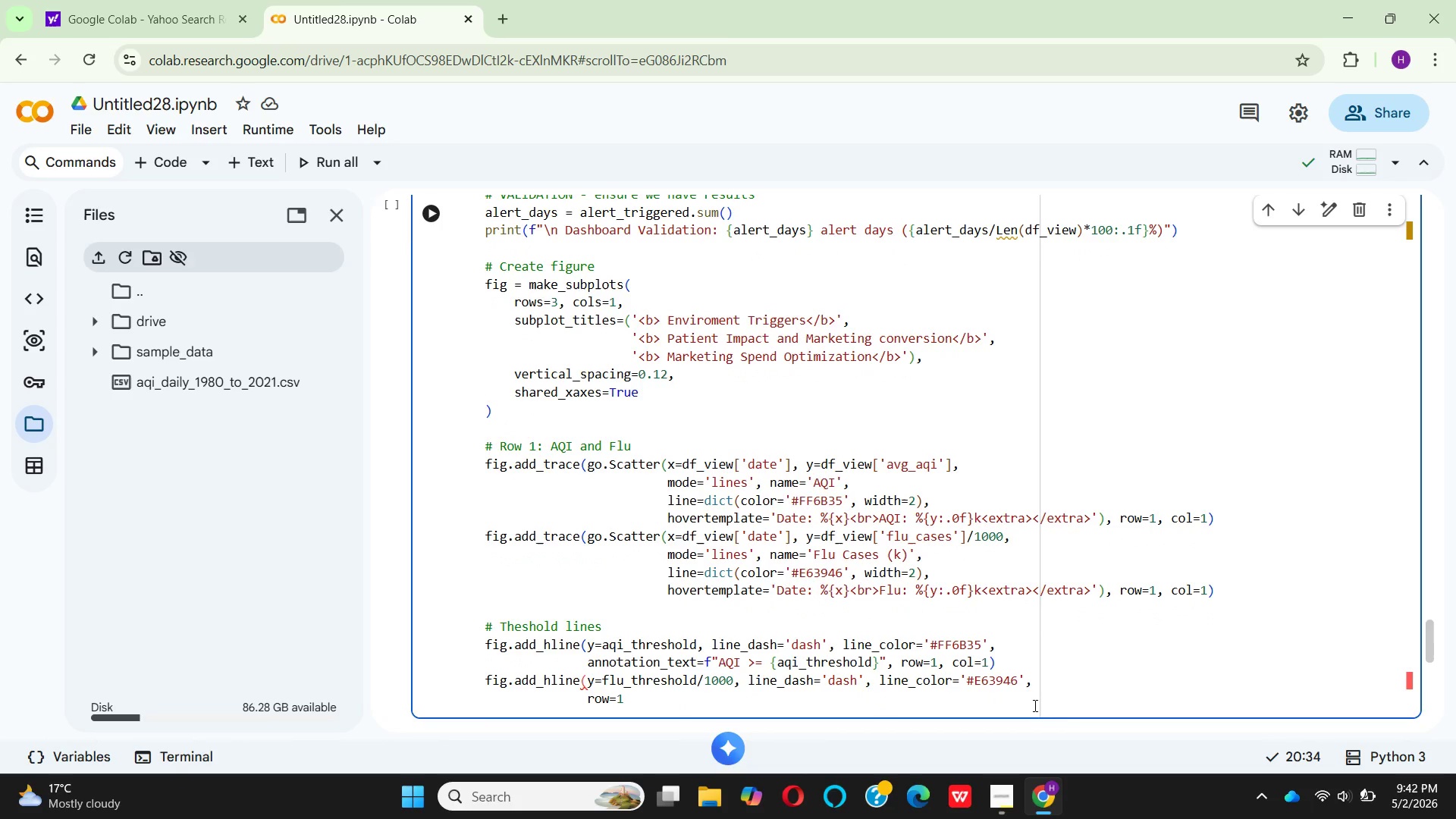 
type(annotat)
 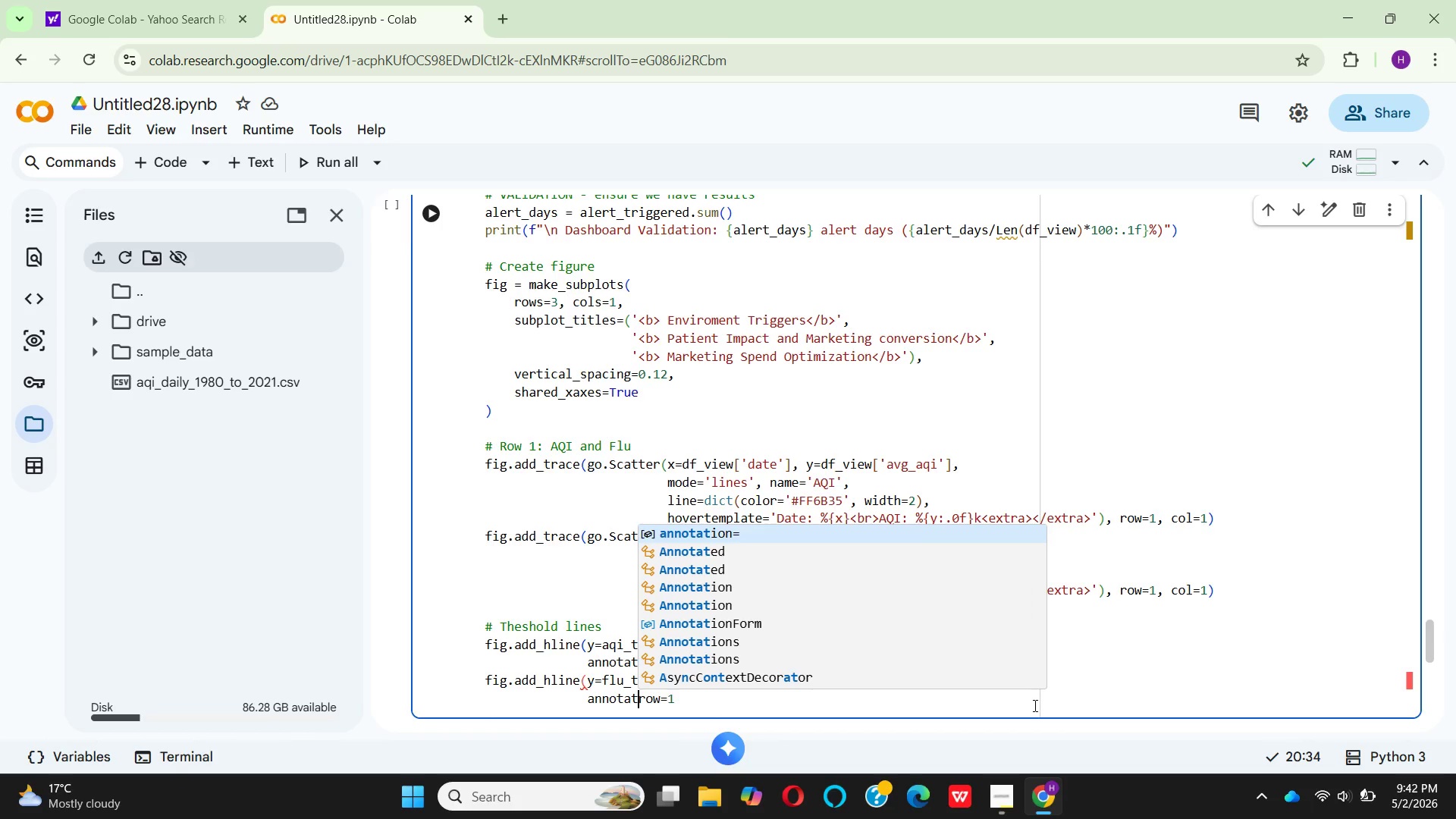 
key(Enter)
 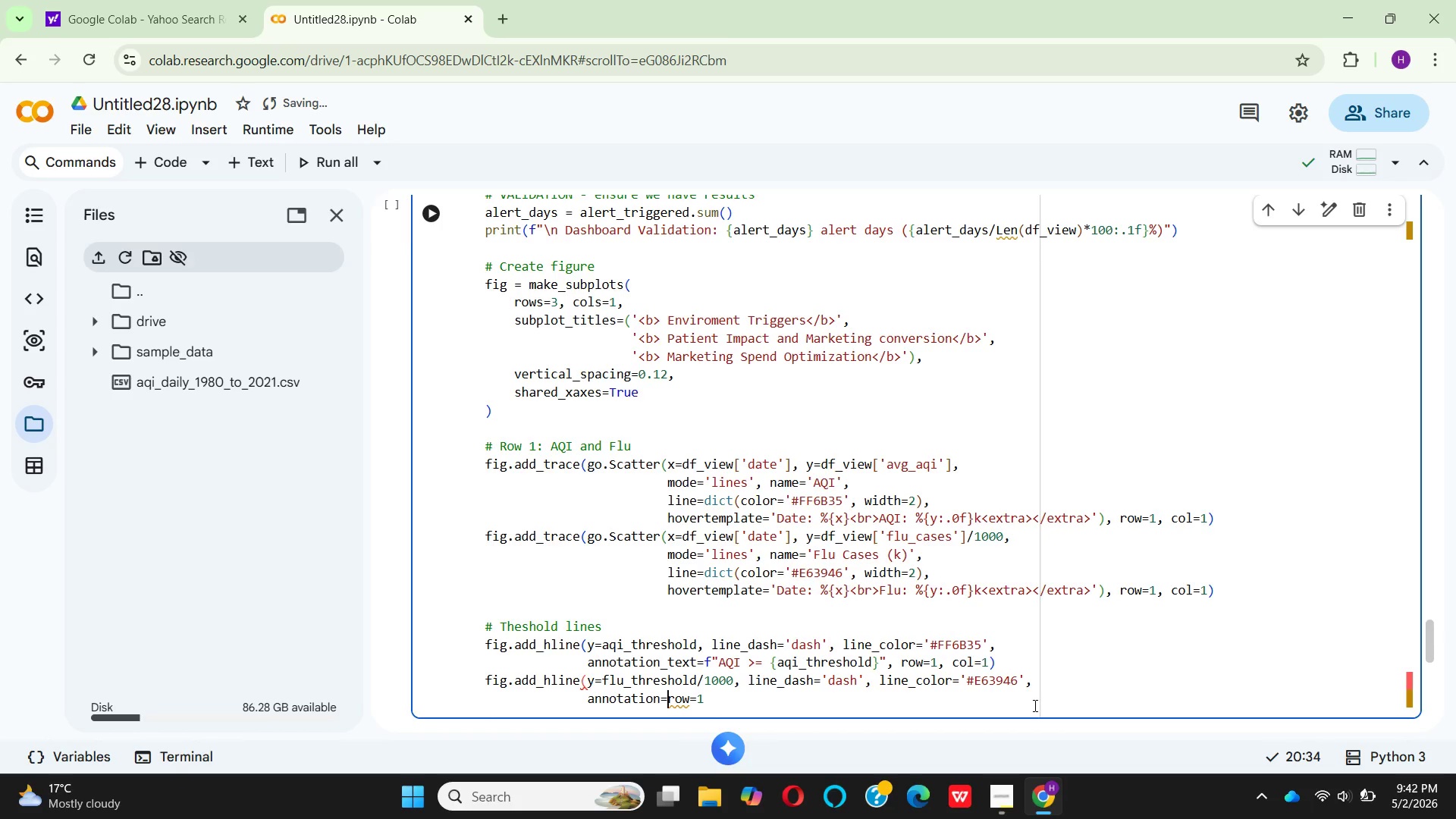 
key(Backspace)
type(_text=)
 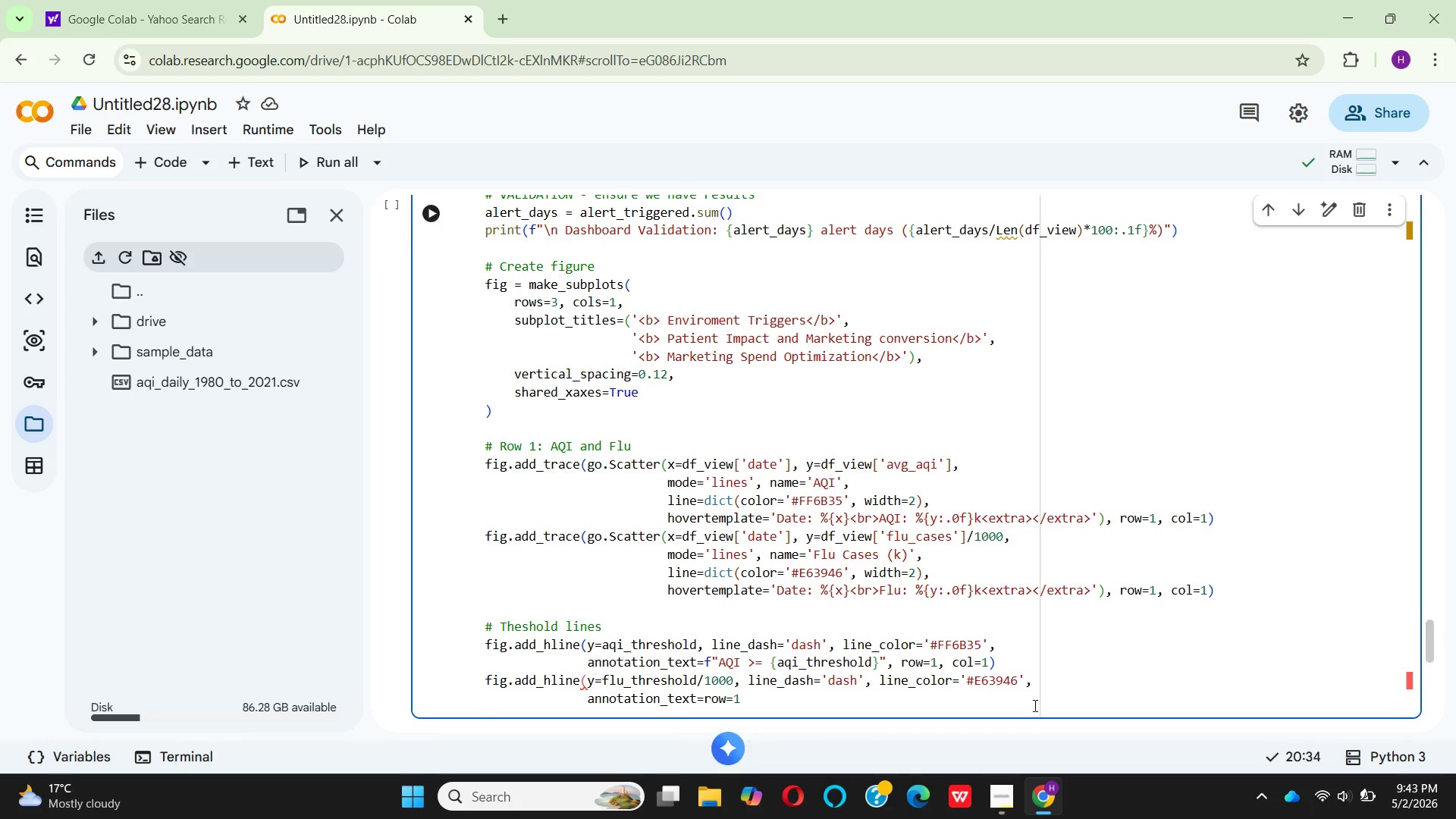 
type(F"Flu = )
 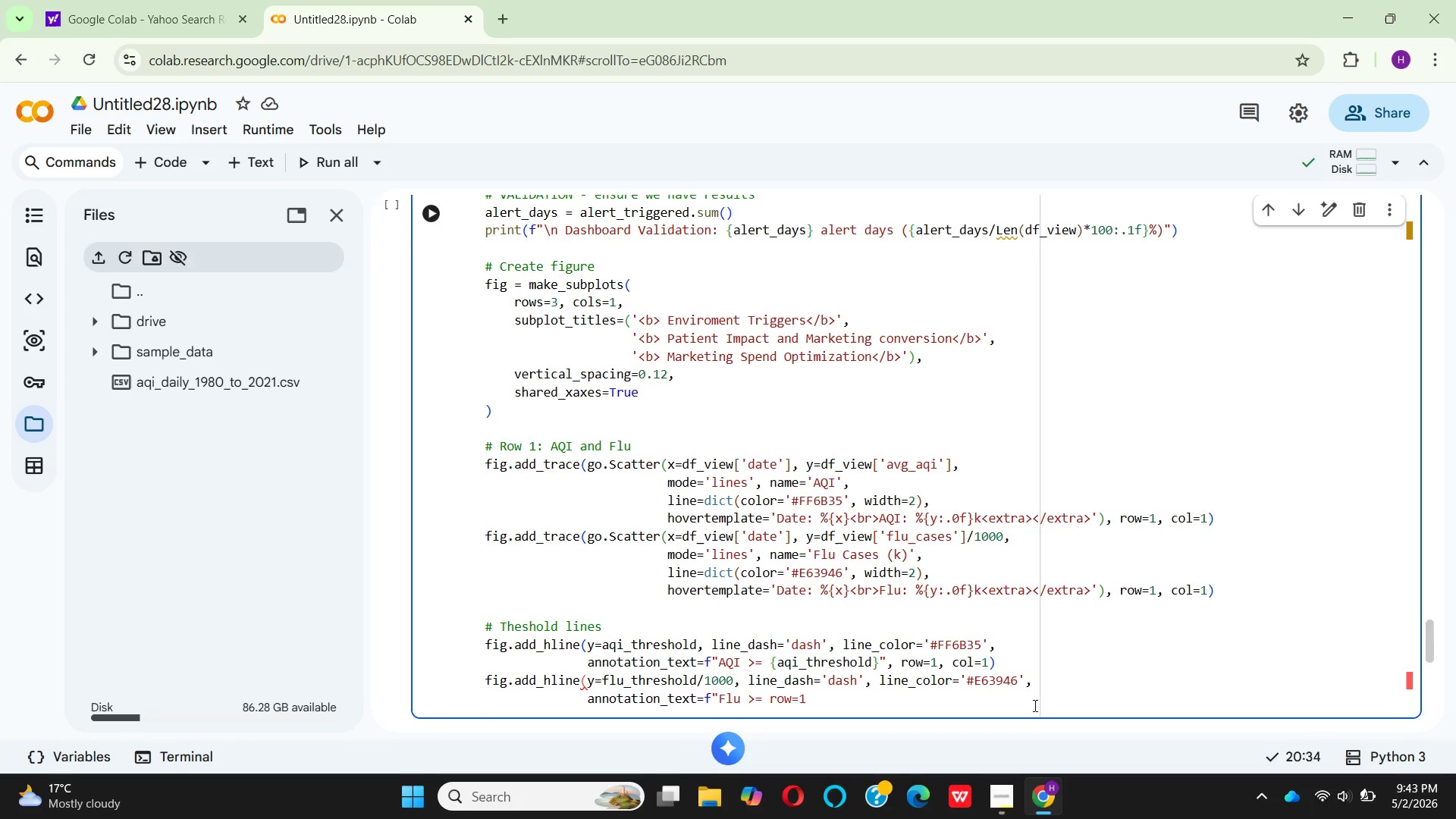 
 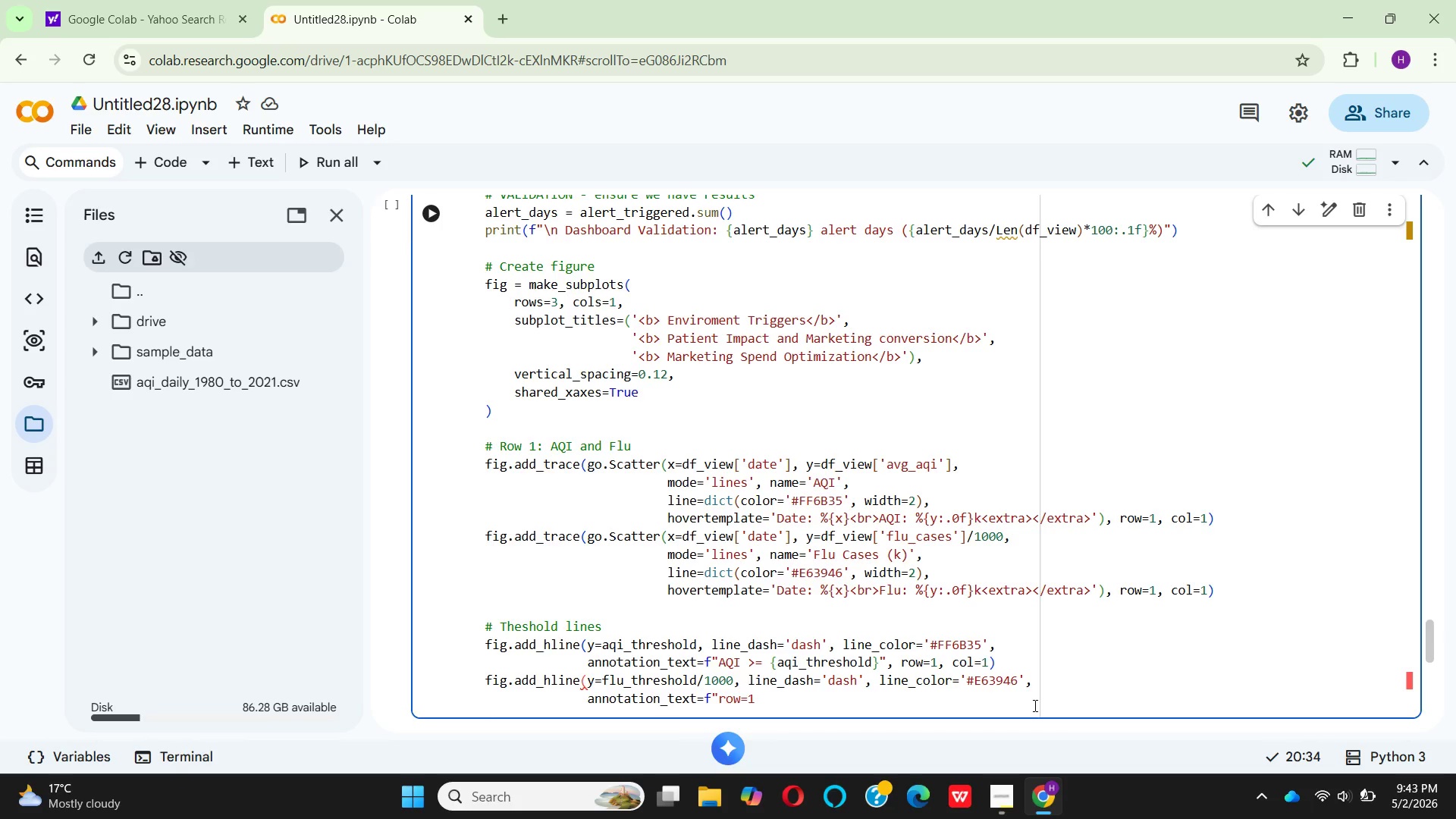 
hold_key(key=CapsLock, duration=0.39)
 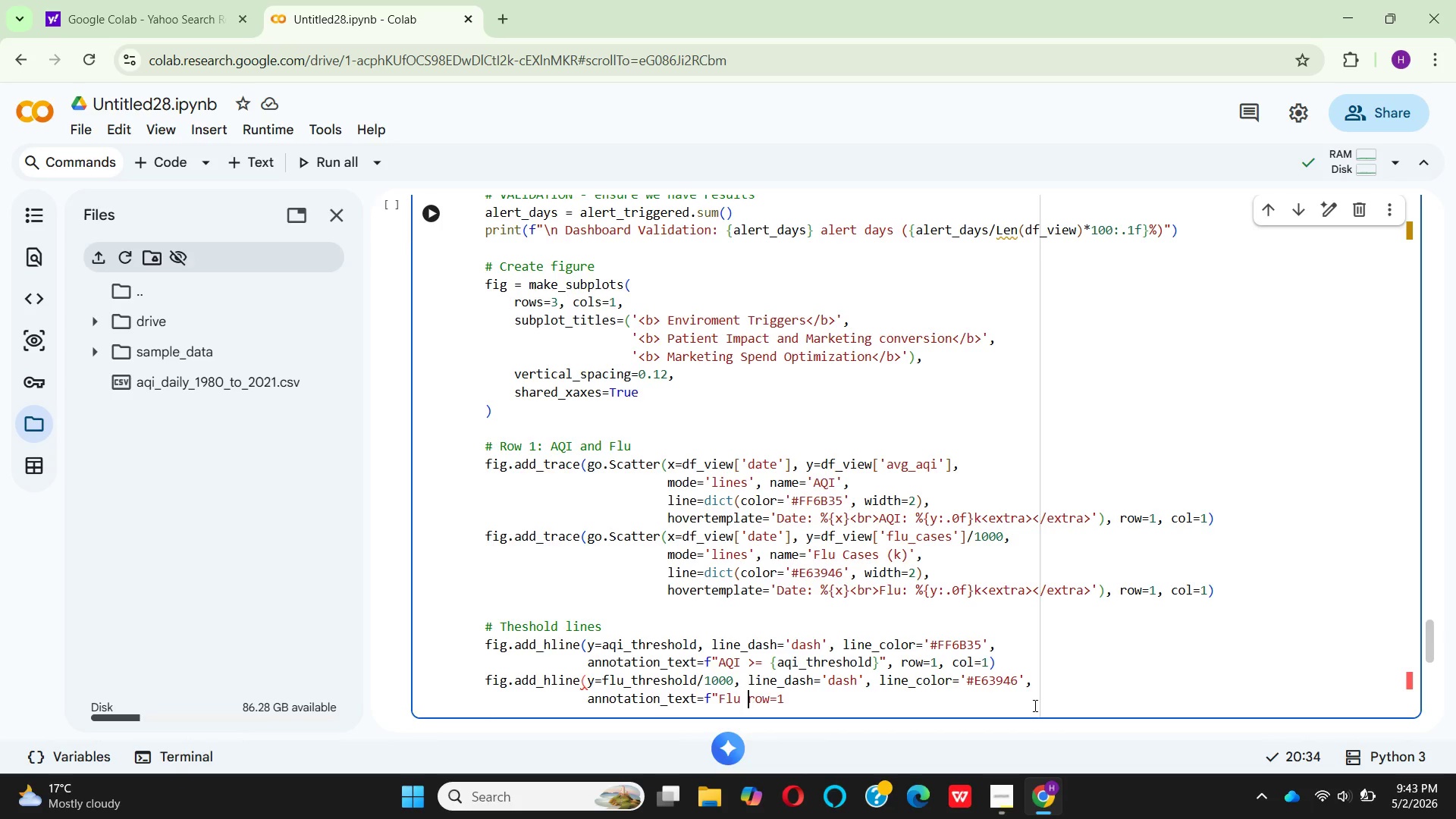 
hold_key(key=Period, duration=0.31)
 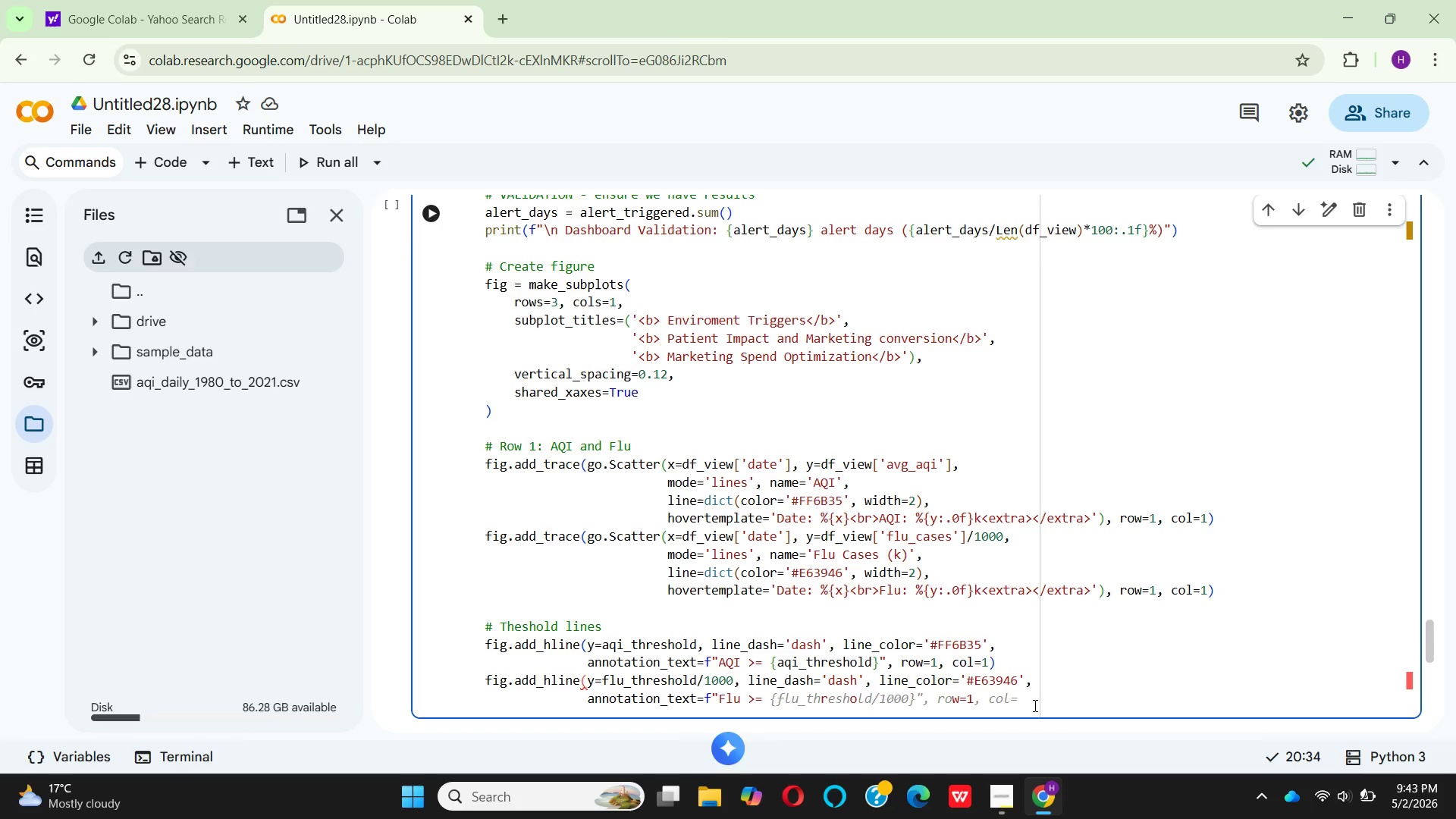 
key(Shift+BracketLeft)
 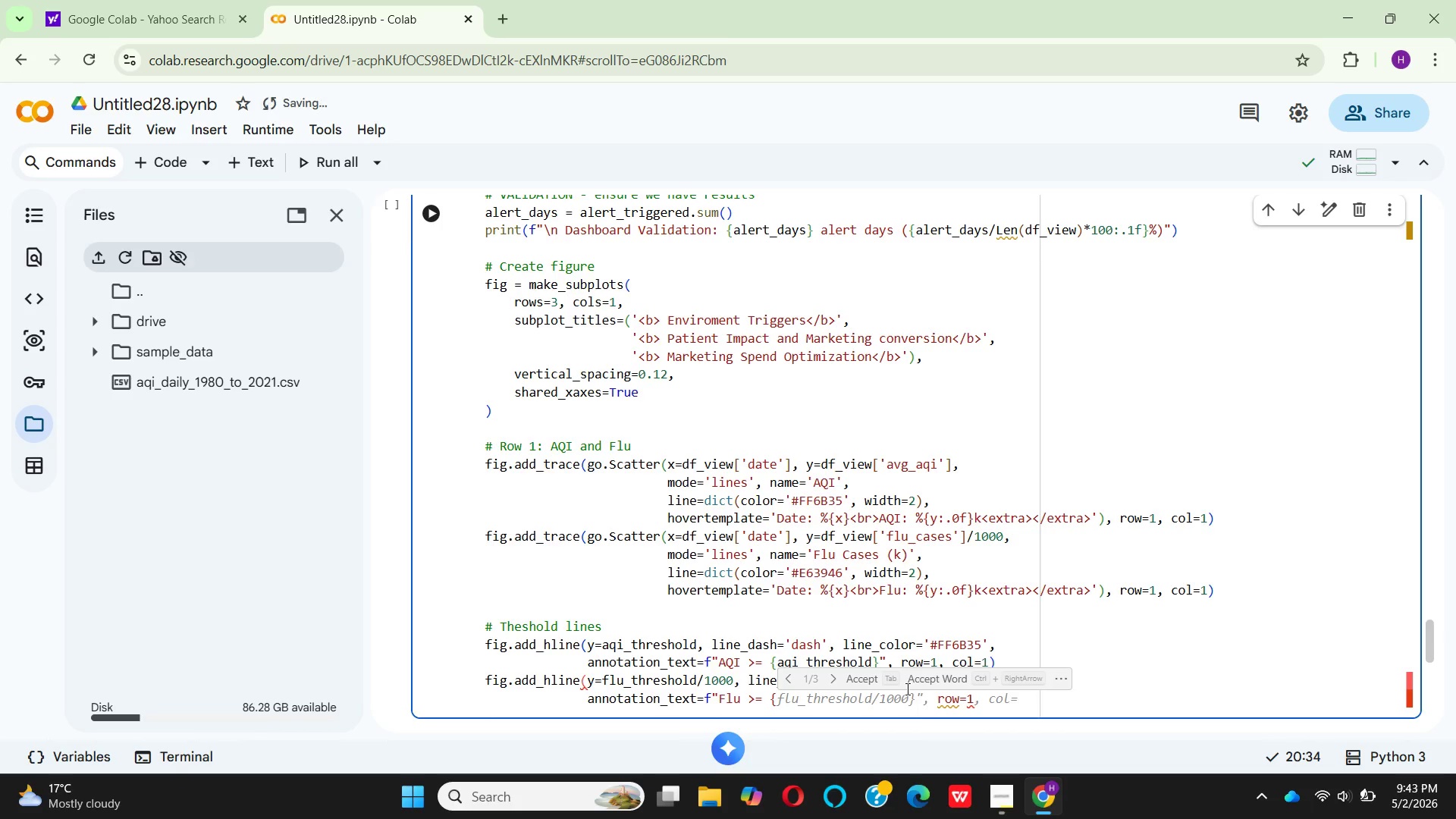 
wait(6.08)
 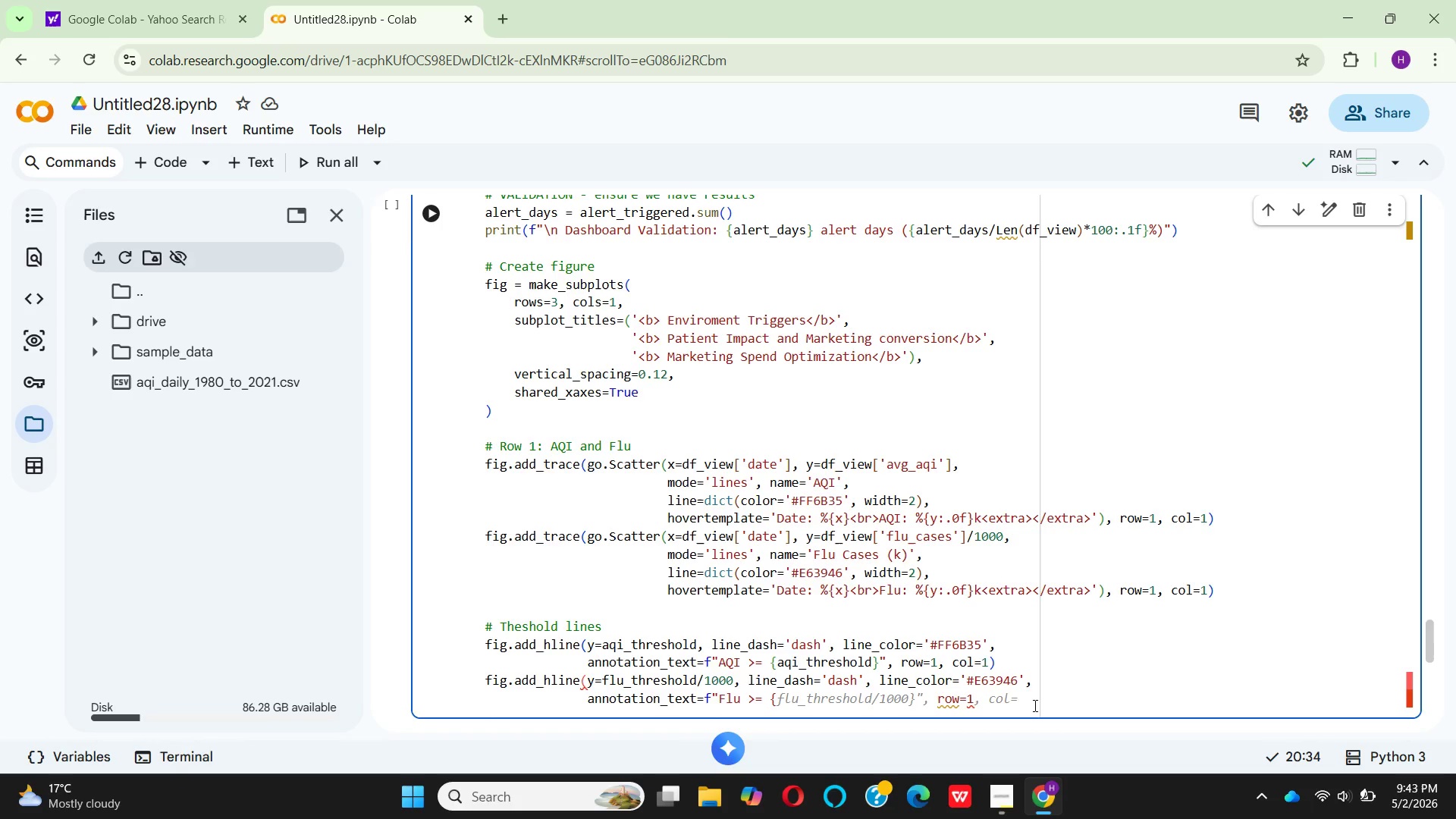 
left_click([857, 673])
 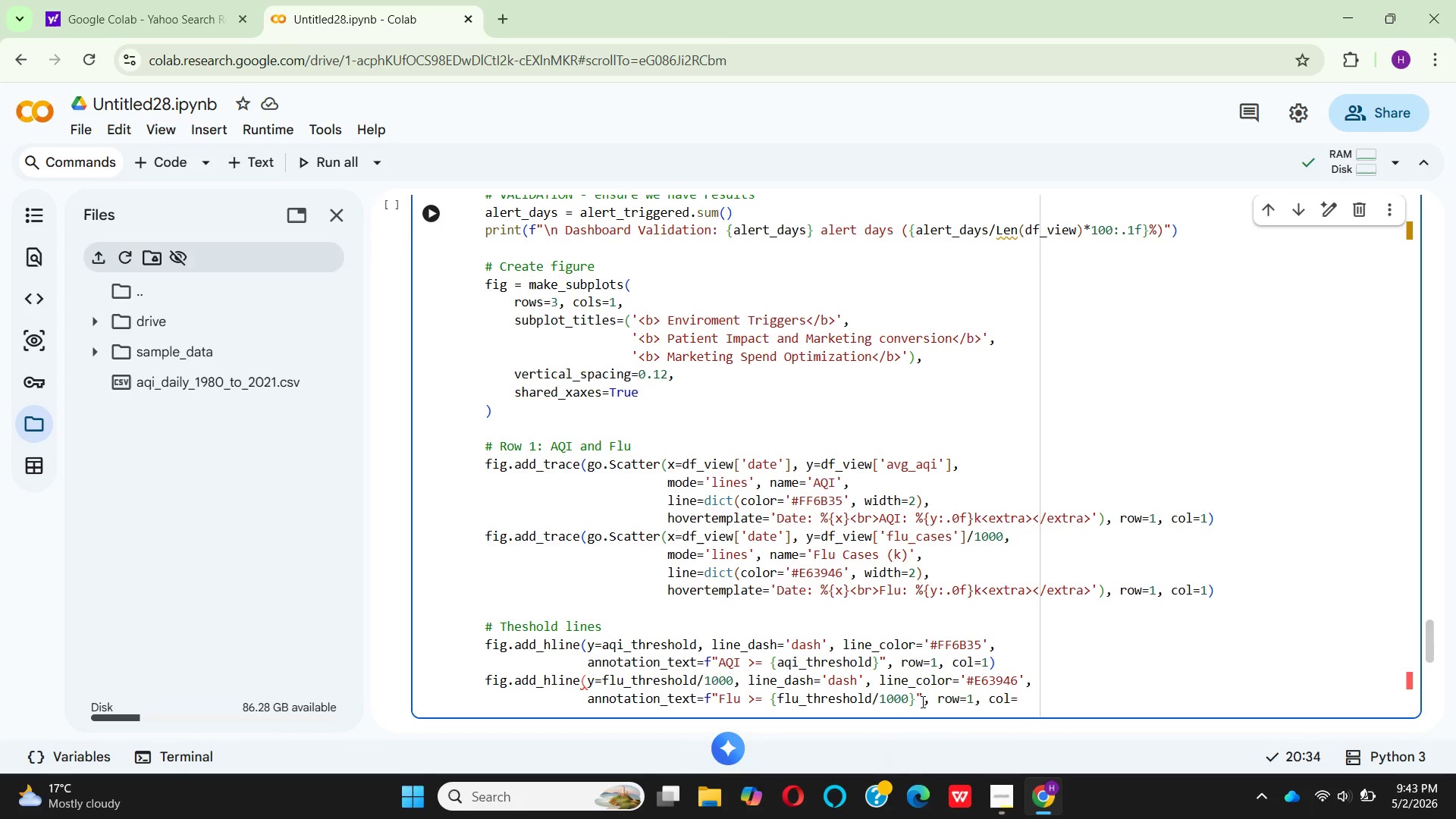 
left_click([913, 699])
 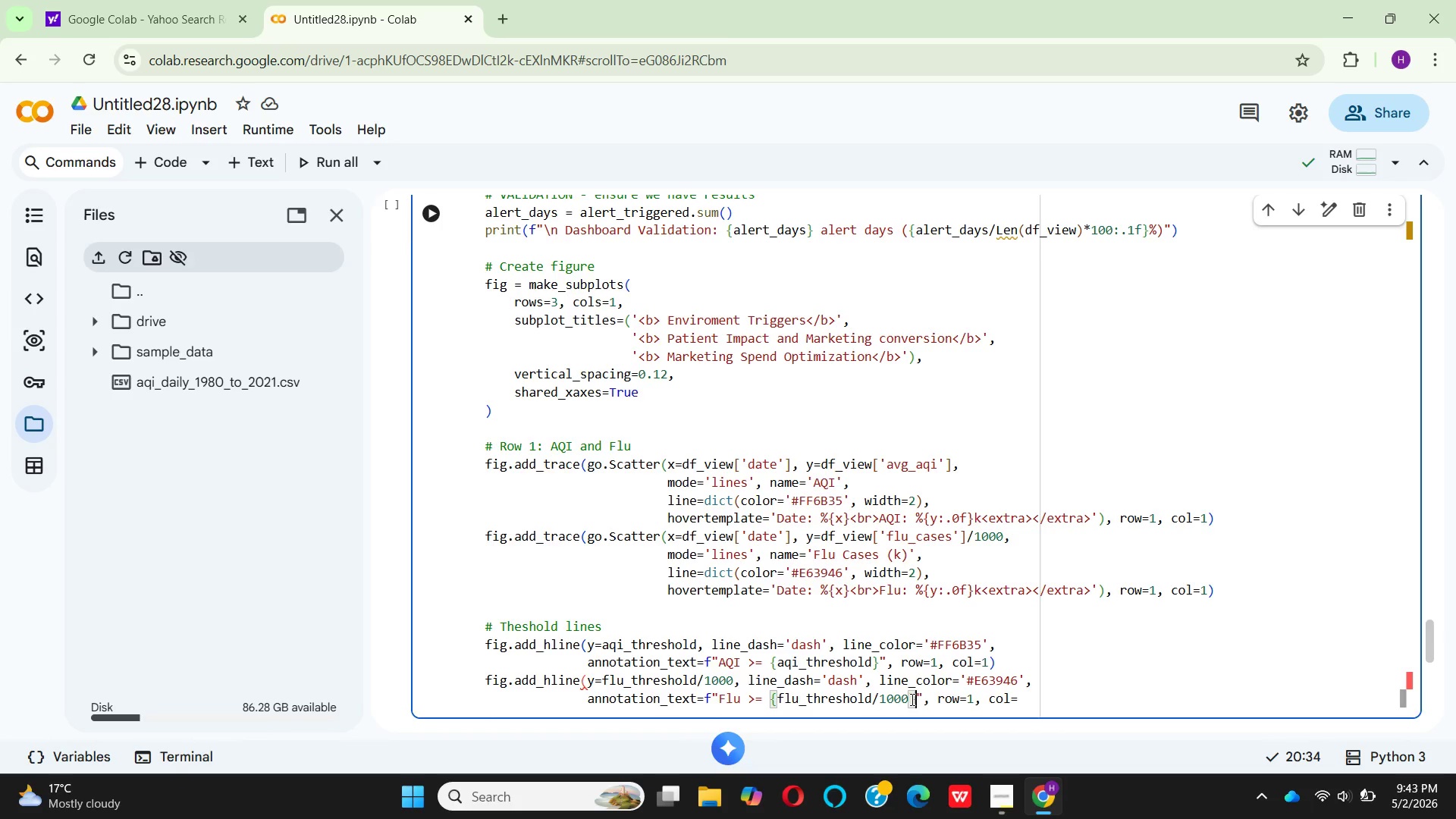 
left_click([911, 699])
 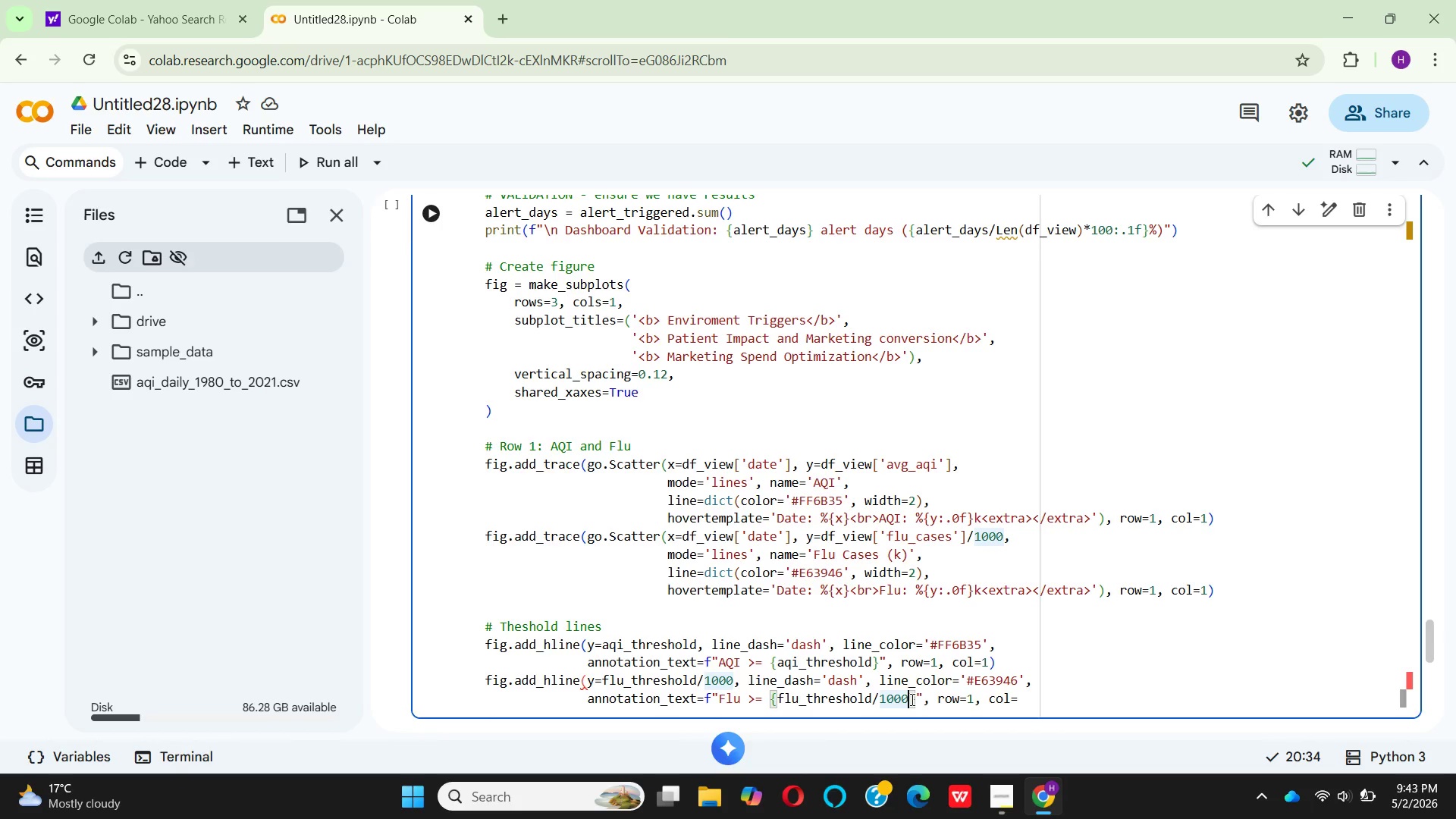 
type(:.0F)
 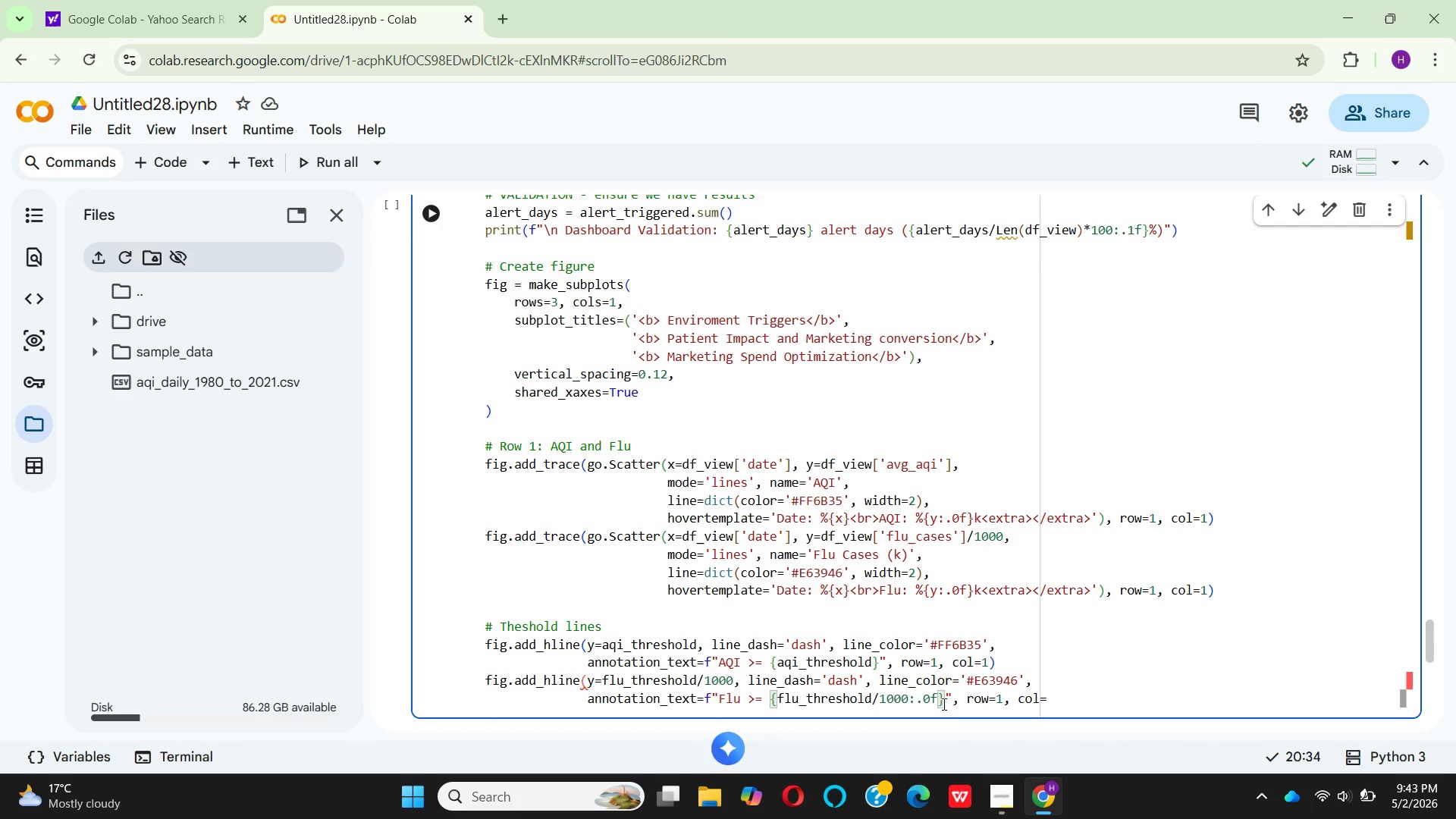 
left_click([945, 701])
 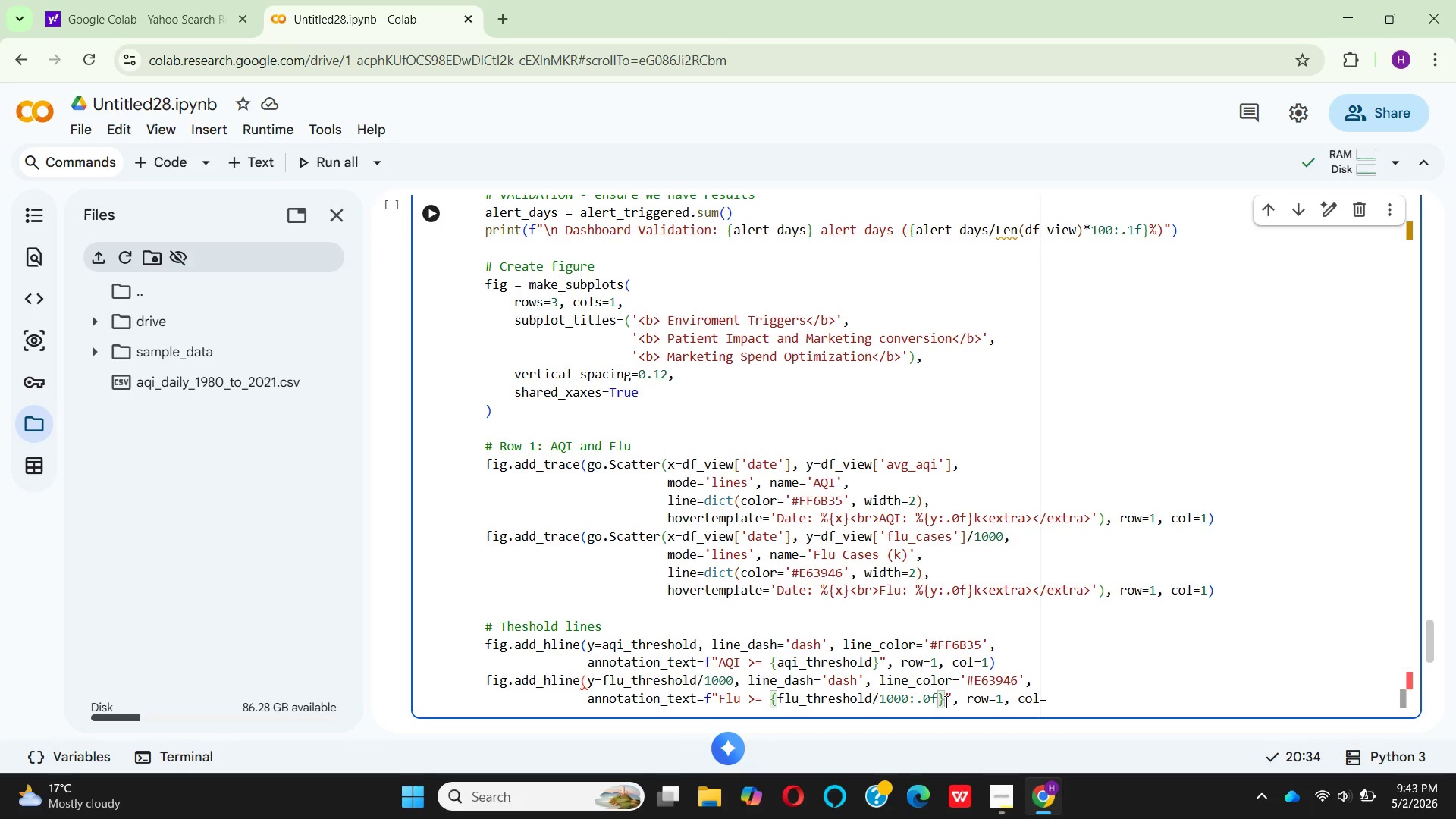 
key(K)
 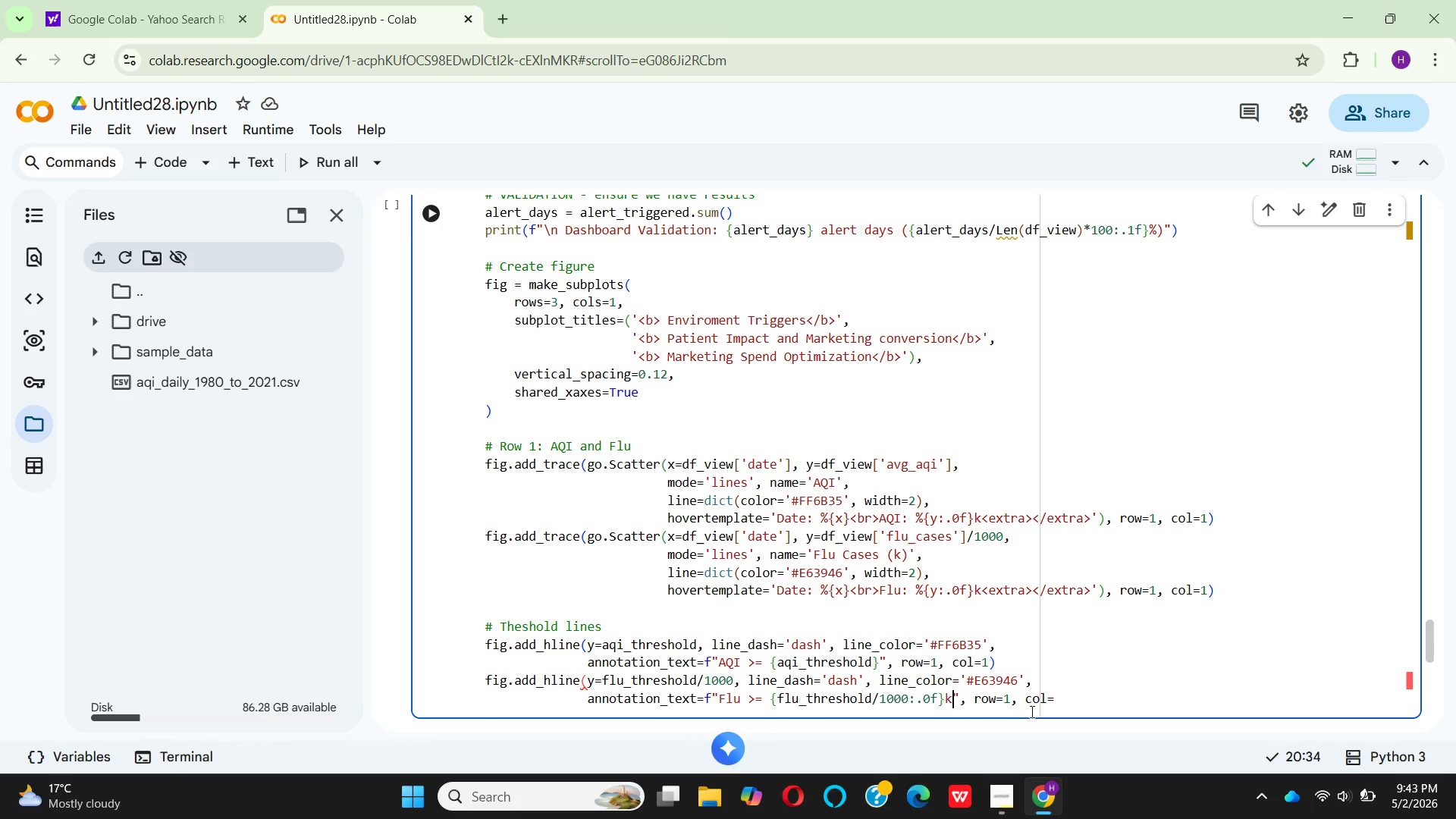 
wait(5.42)
 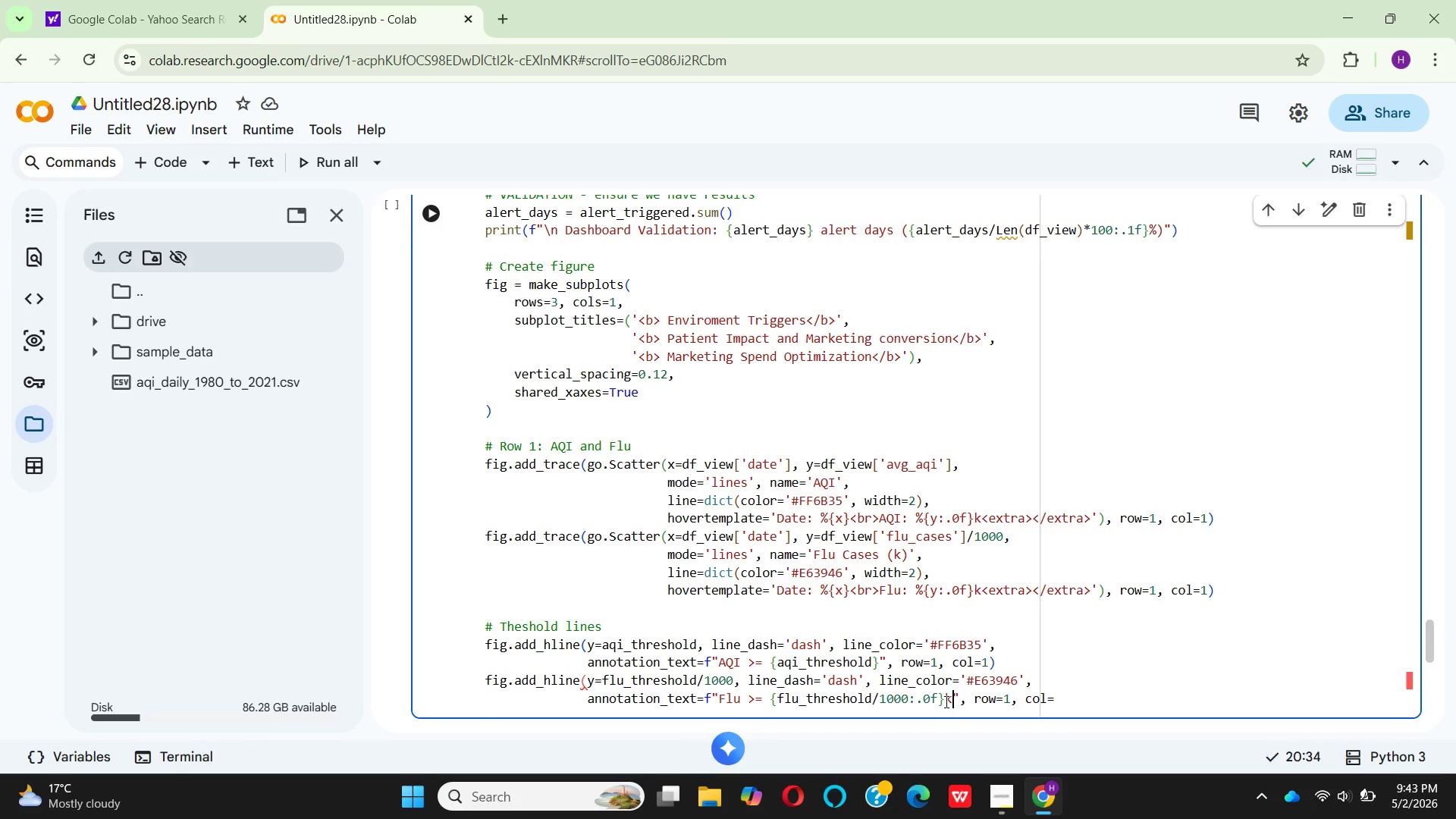 
left_click([1059, 698])
 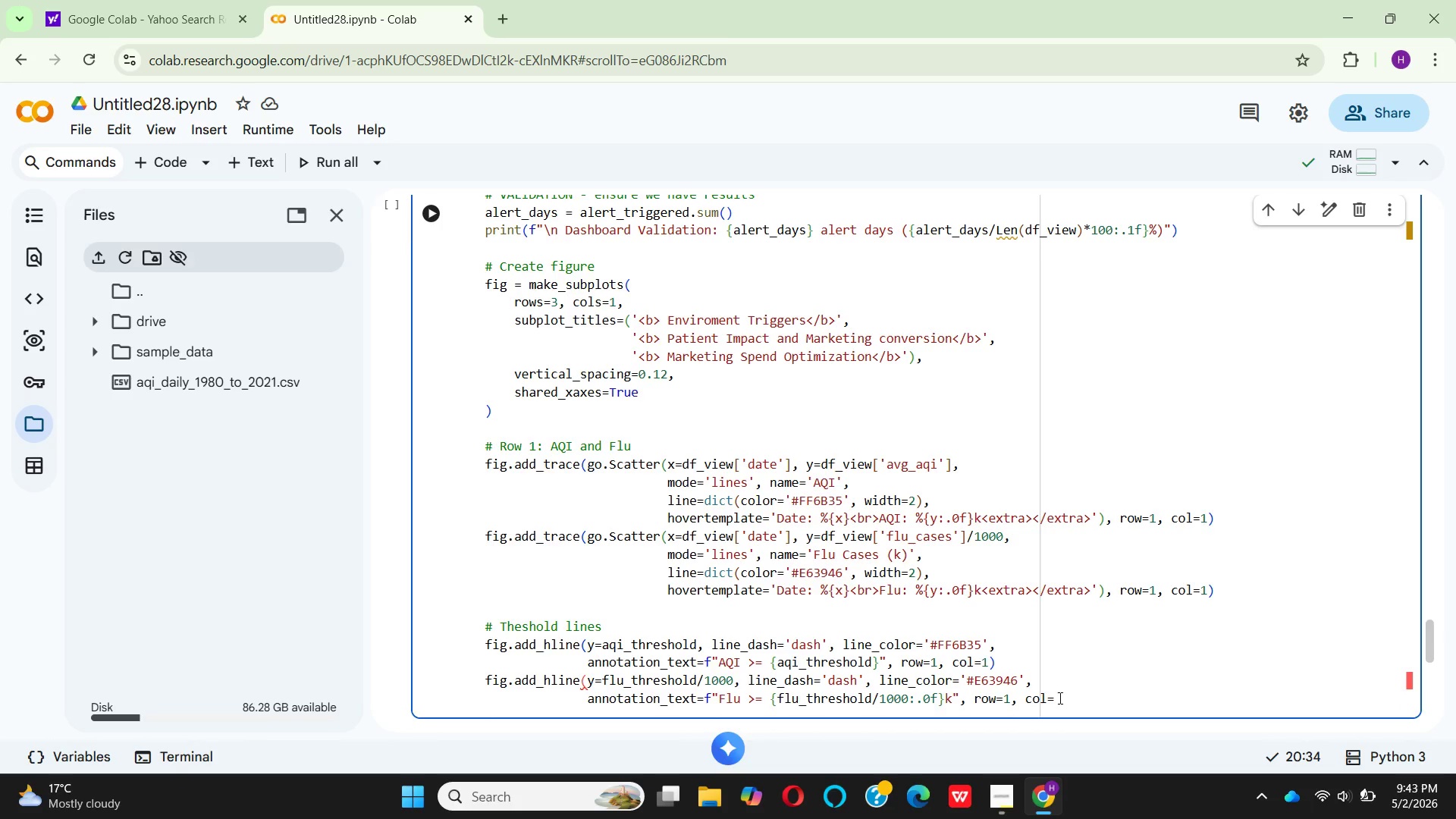 
type(1))
 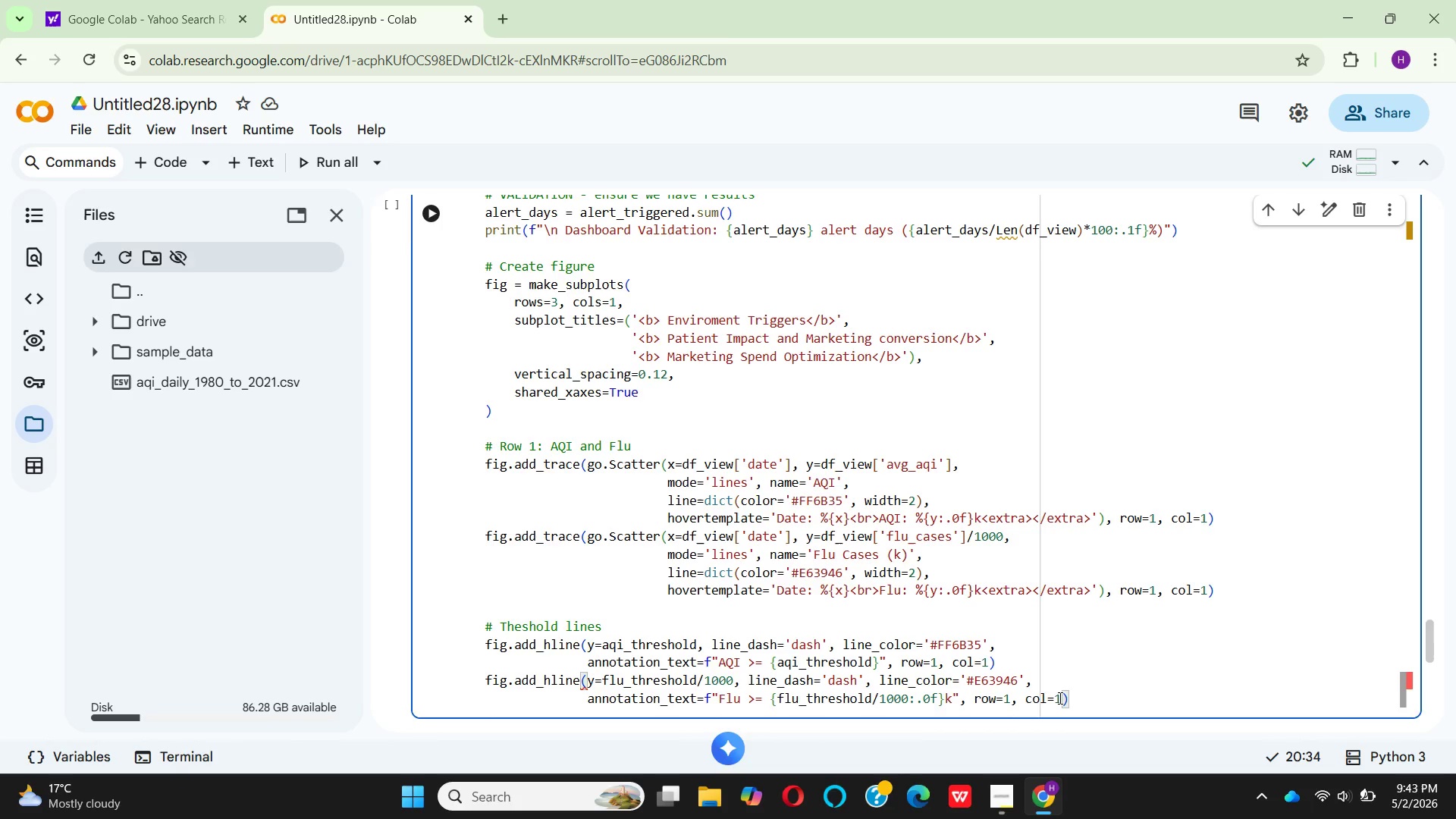 
wait(8.67)
 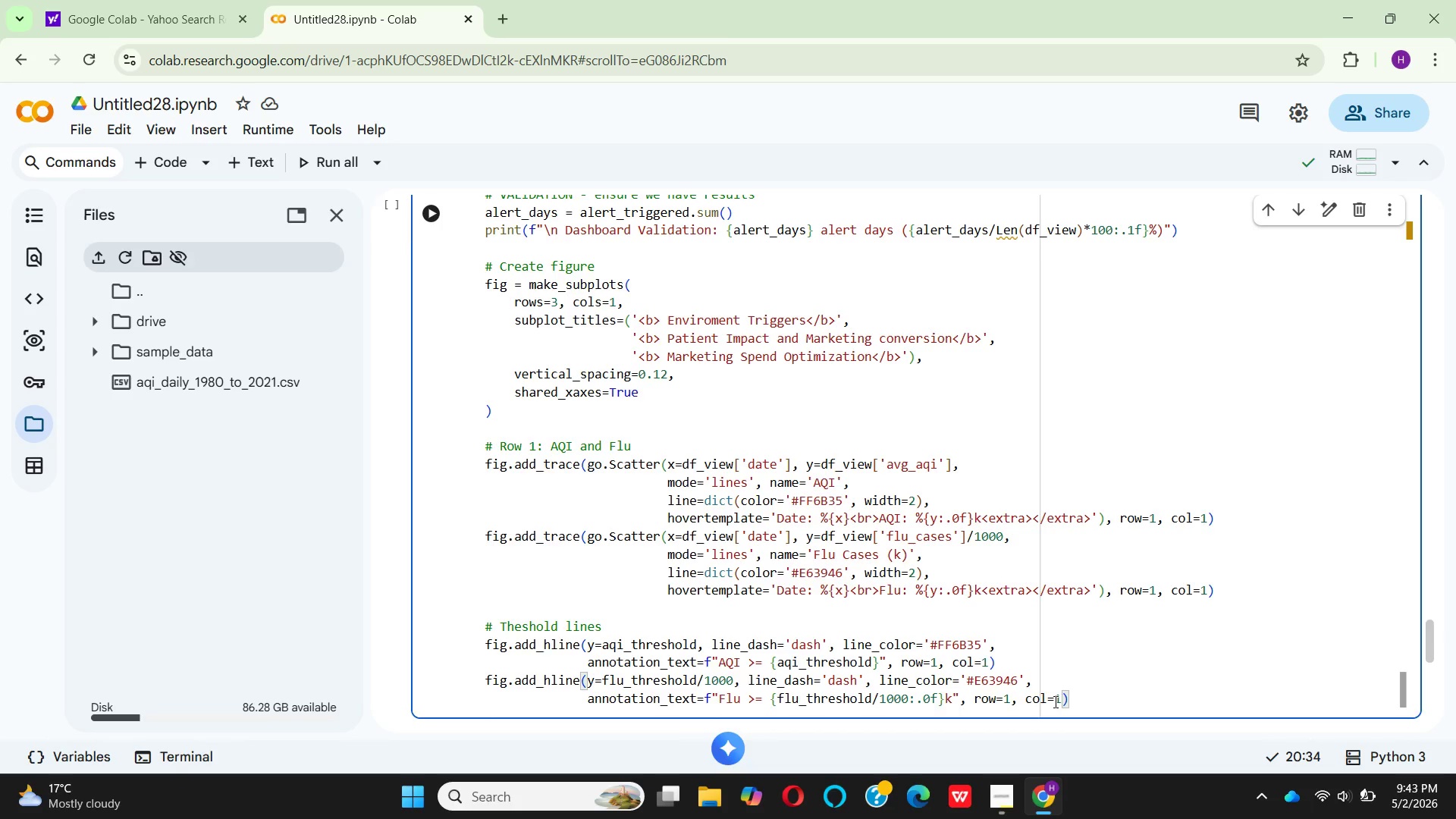 
left_click([1135, 696])
 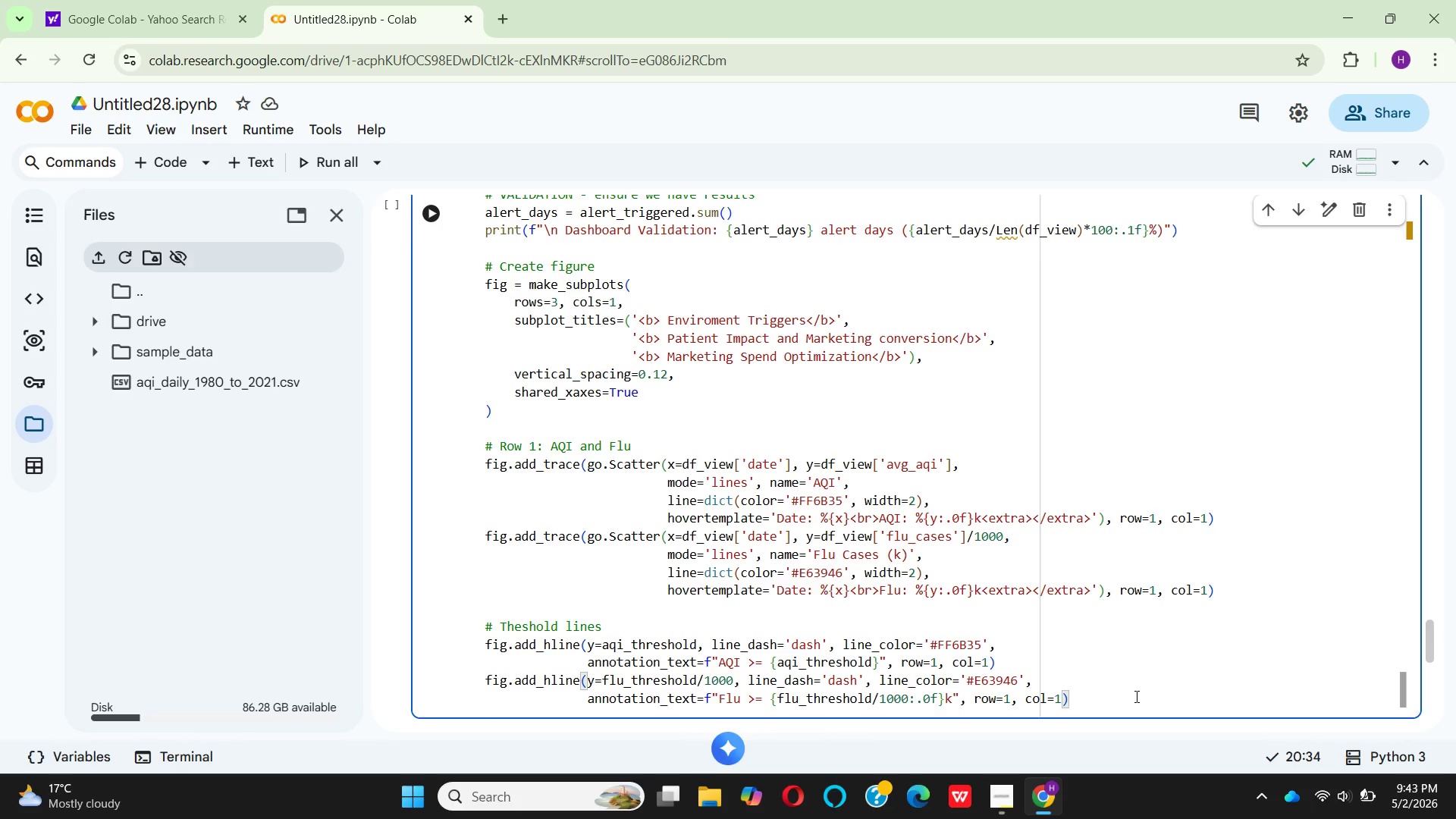 
key(Enter)
 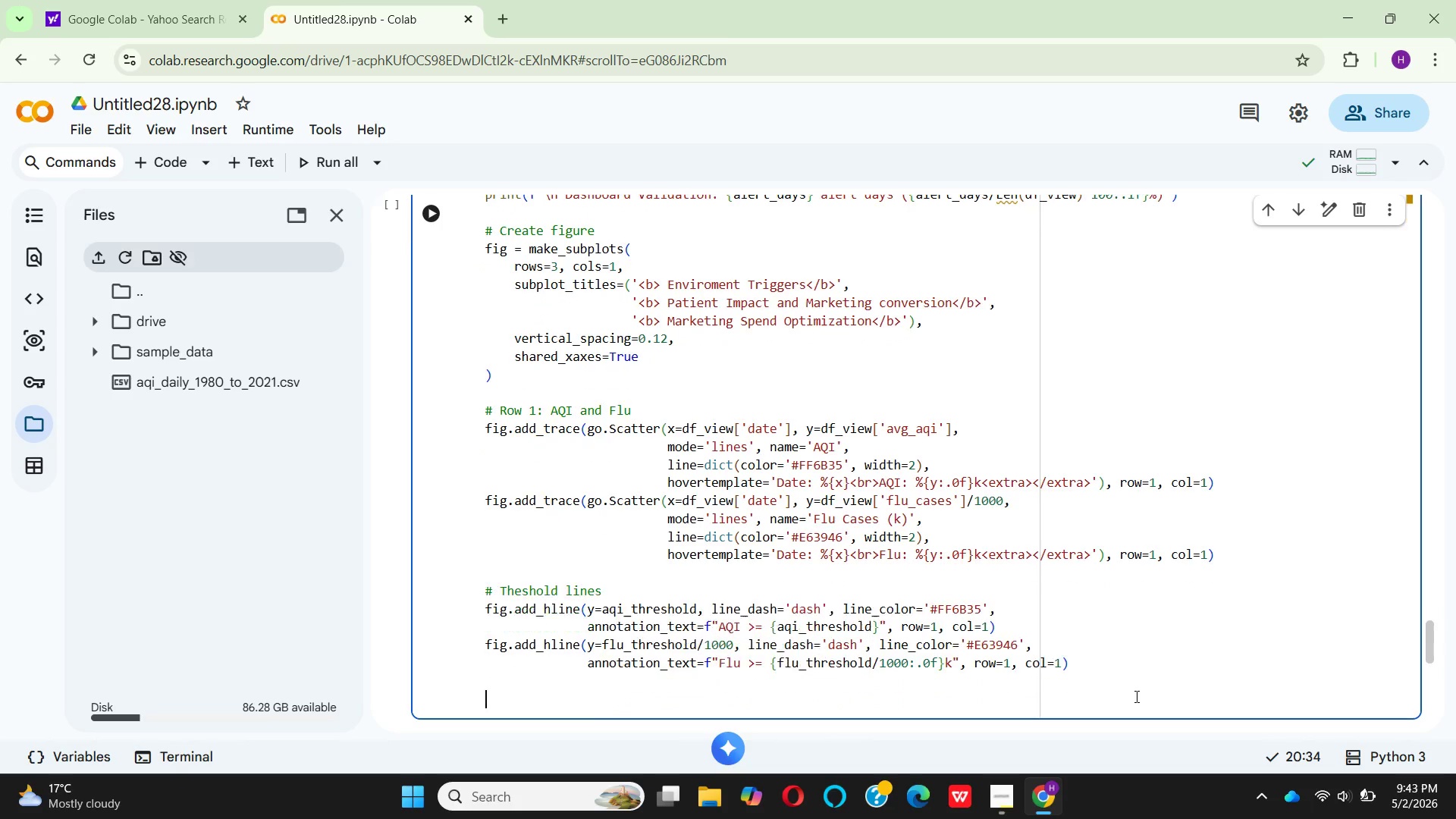 
key(Enter)
 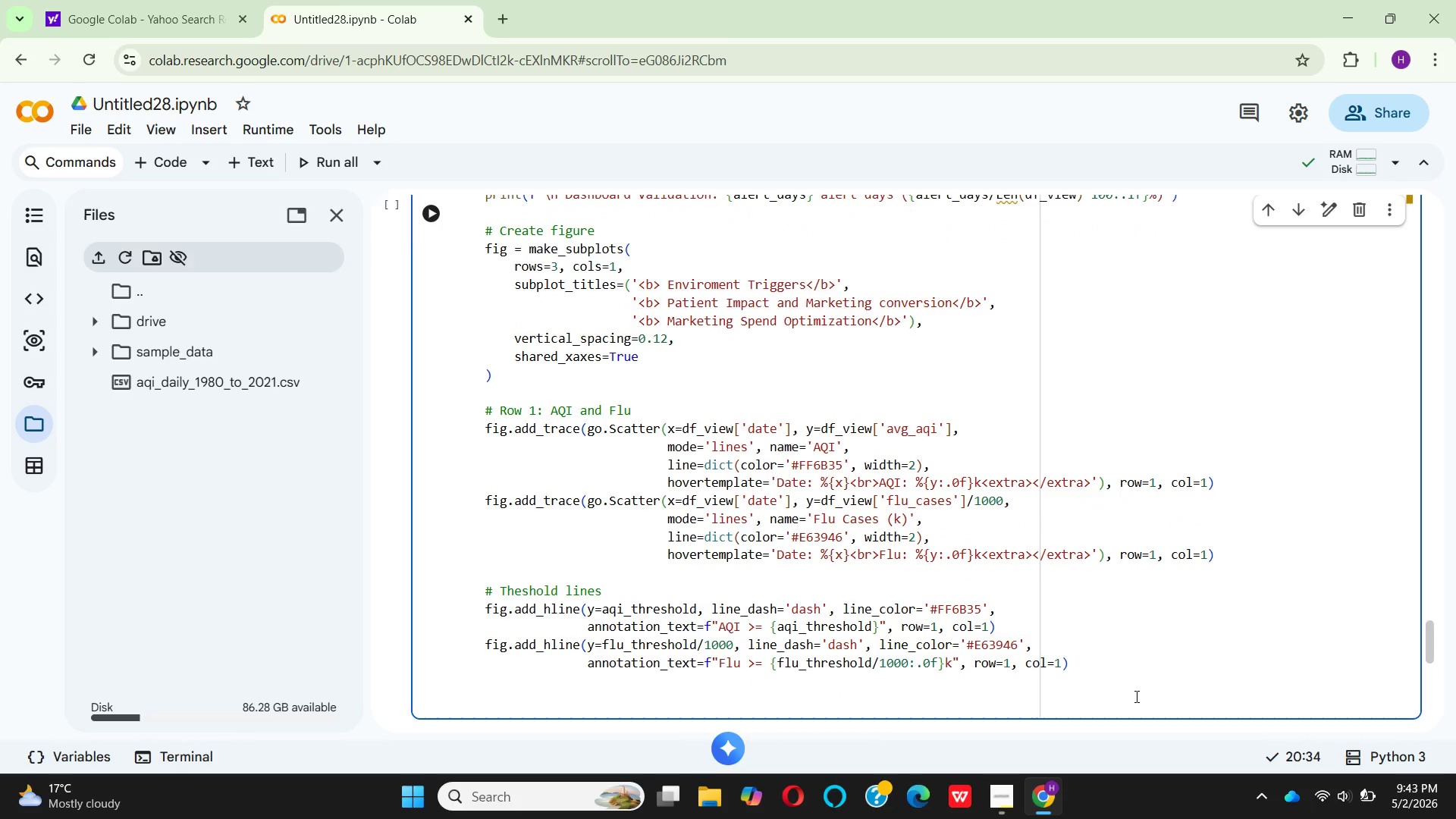 
type(# Row )
 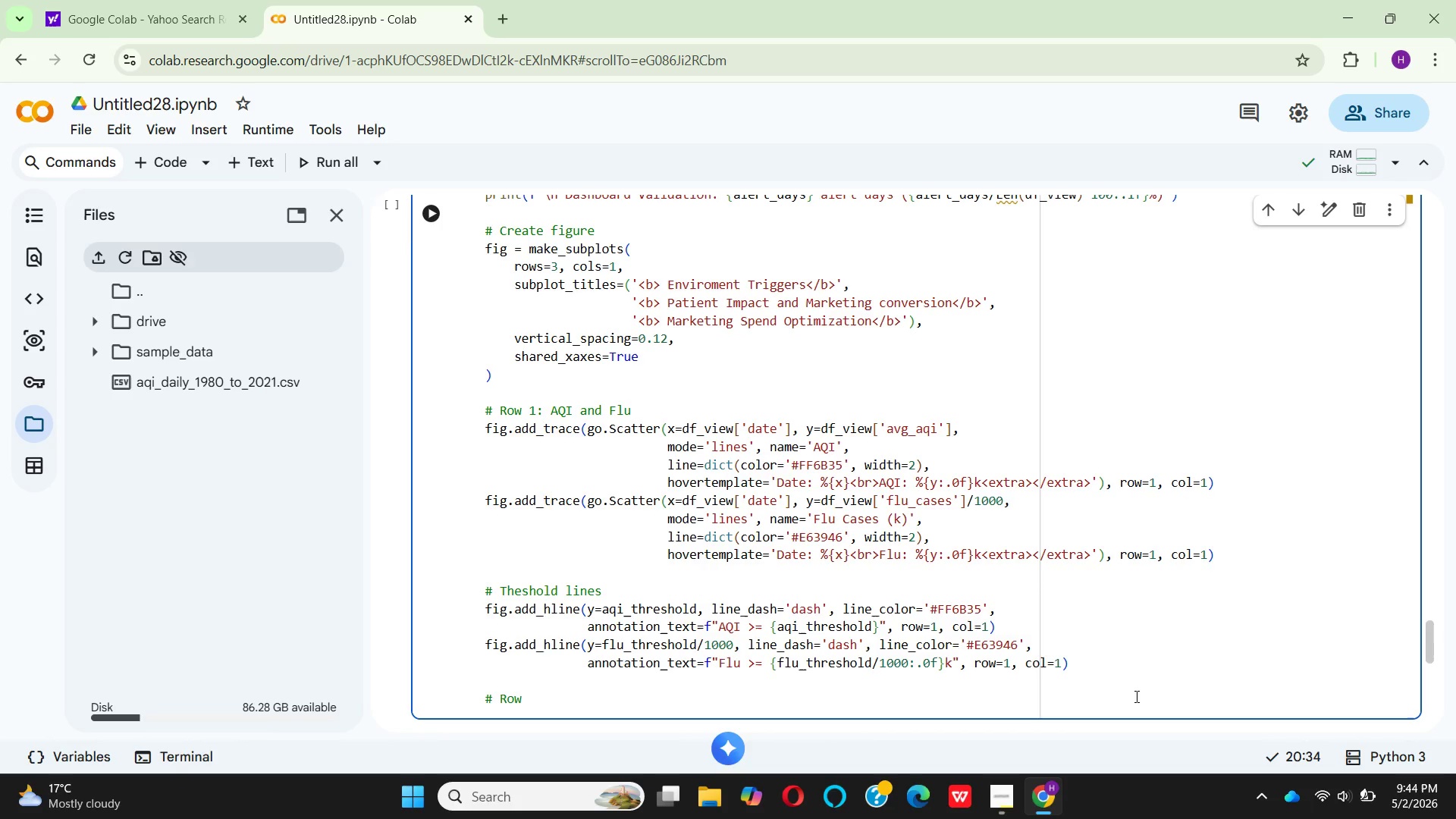 
hold_key(key=2, duration=0.33)
 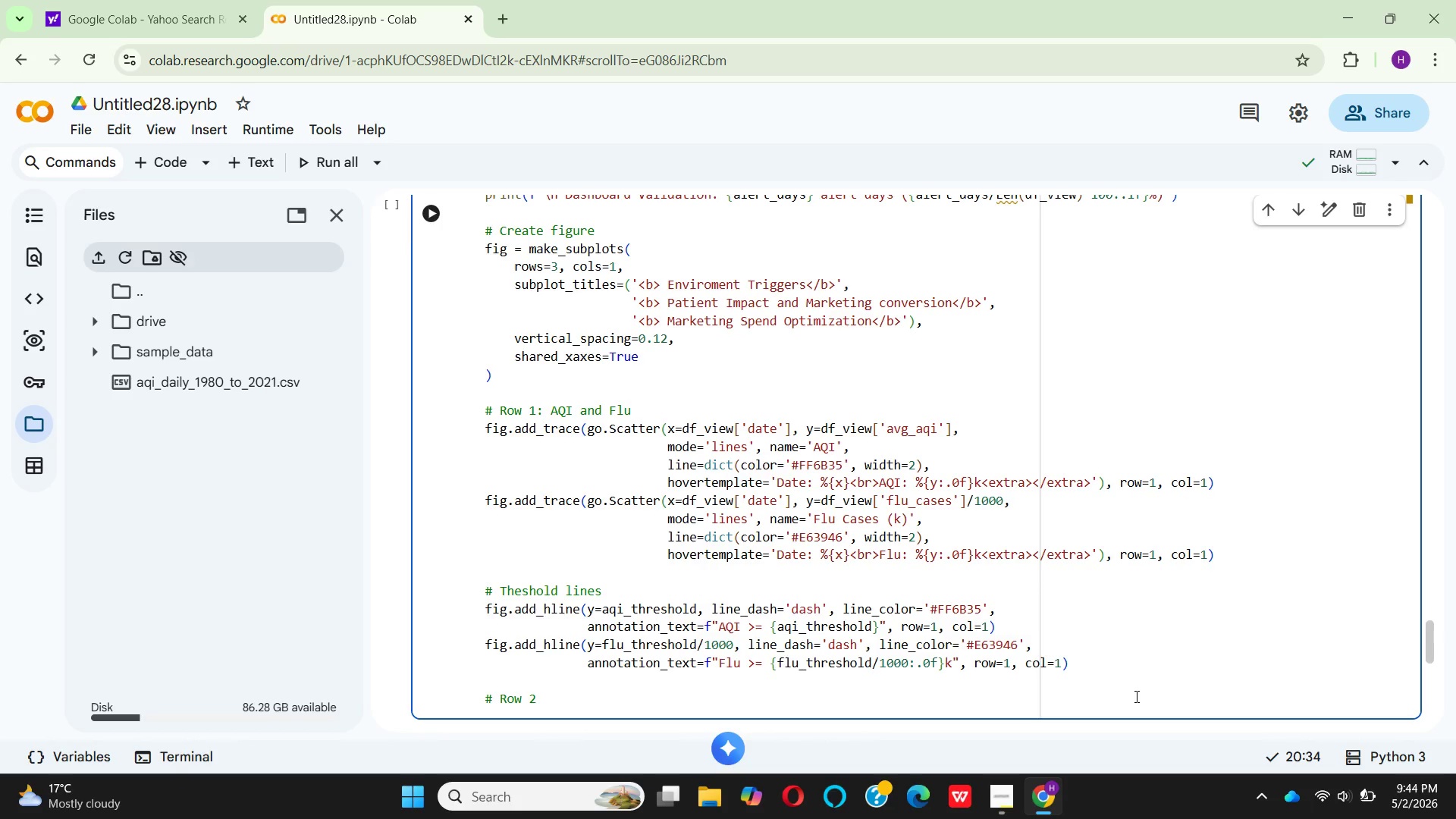 
type(: patient visits)
 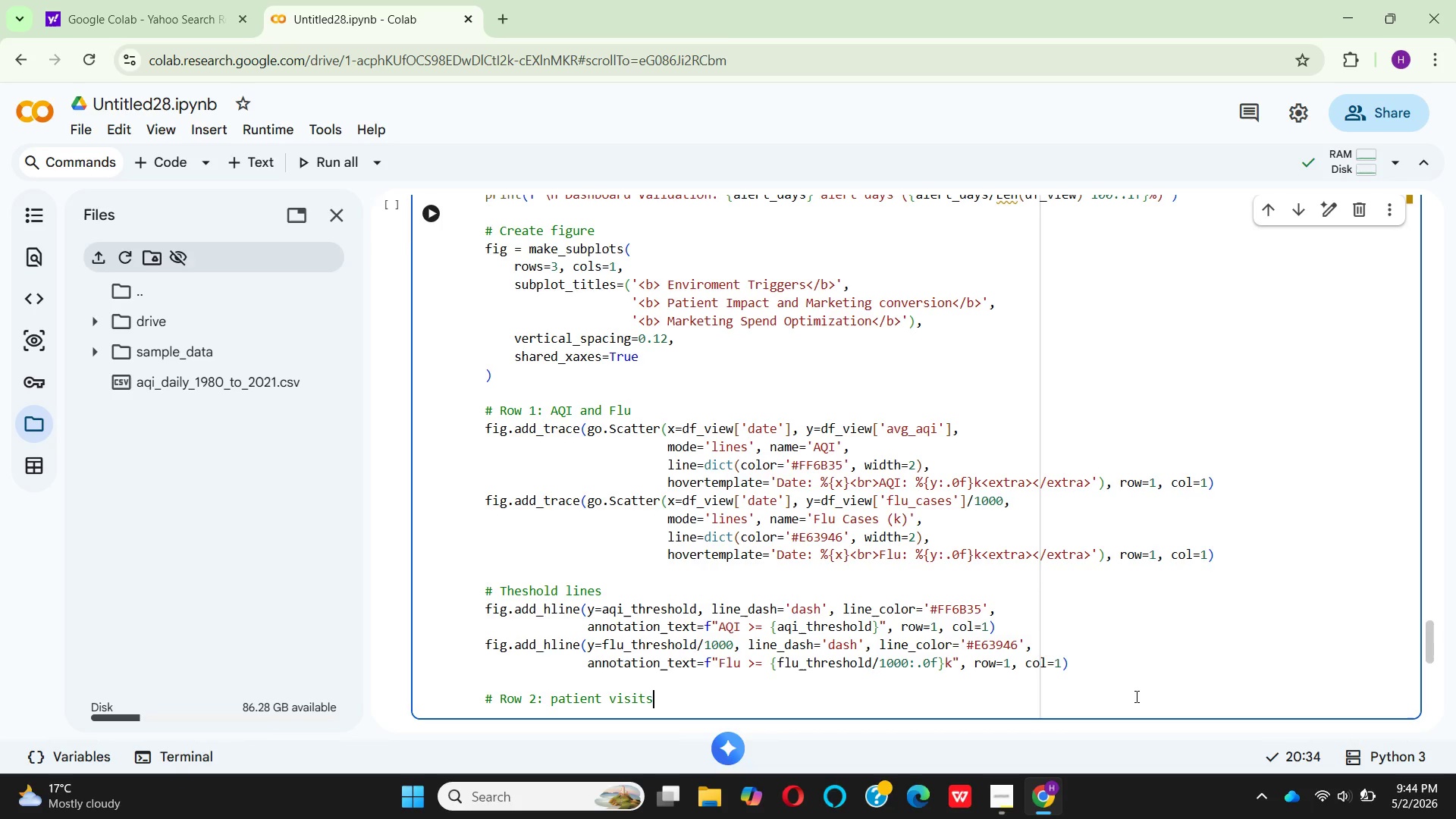 
key(Enter)
 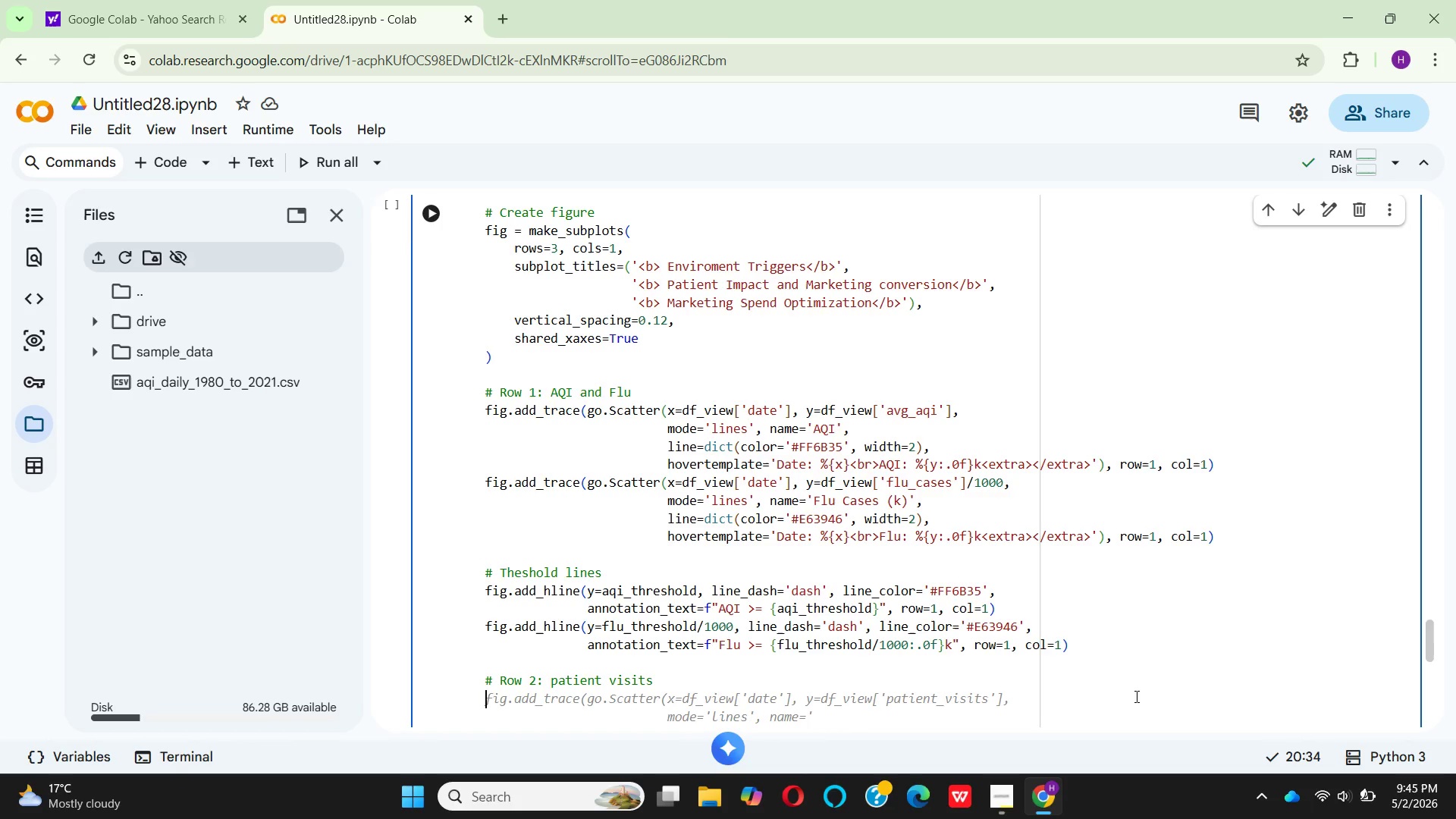 
wait(71.19)
 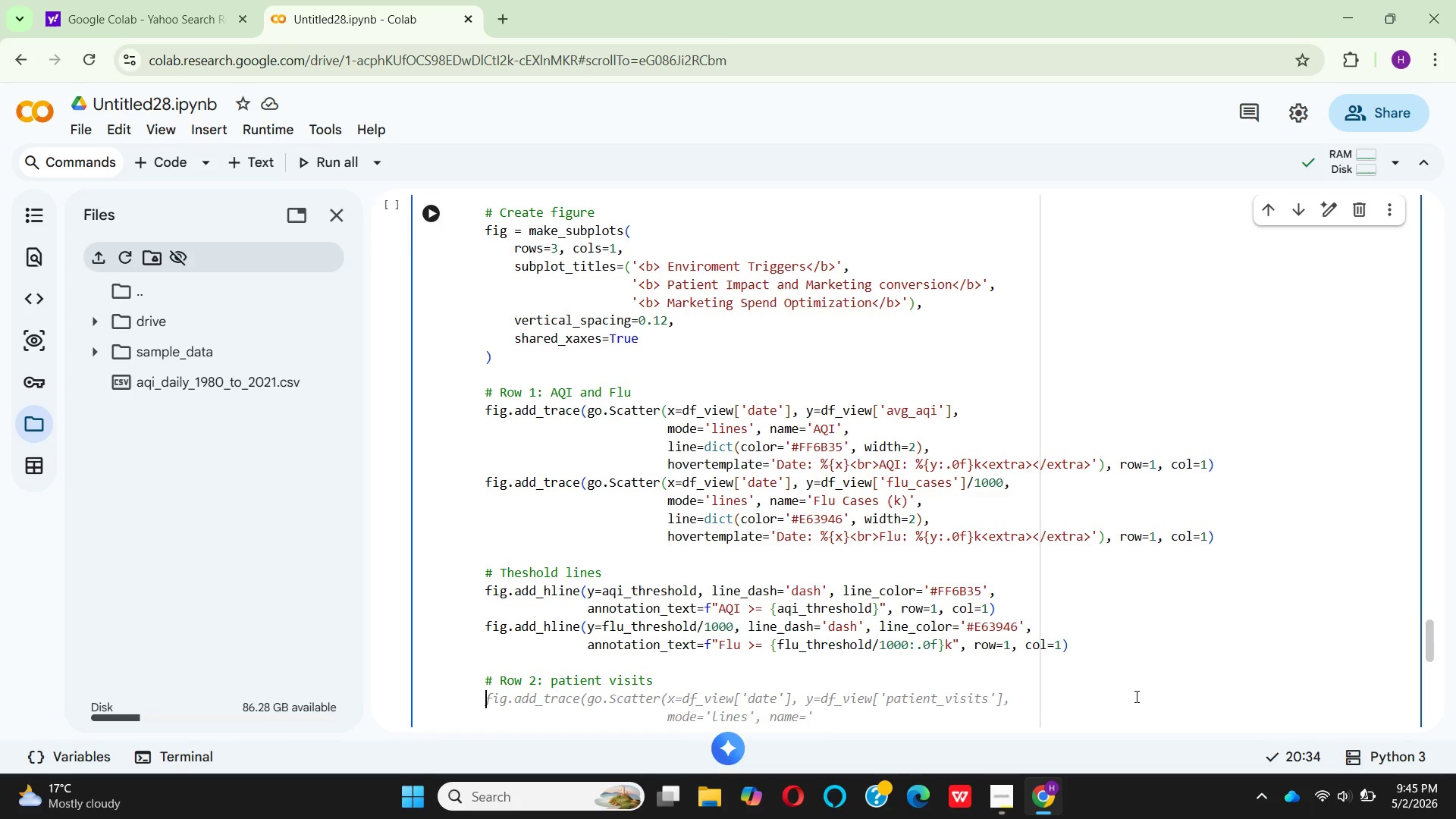 
scroll: coordinate [833, 651], scroll_direction: down, amount: 2.0
 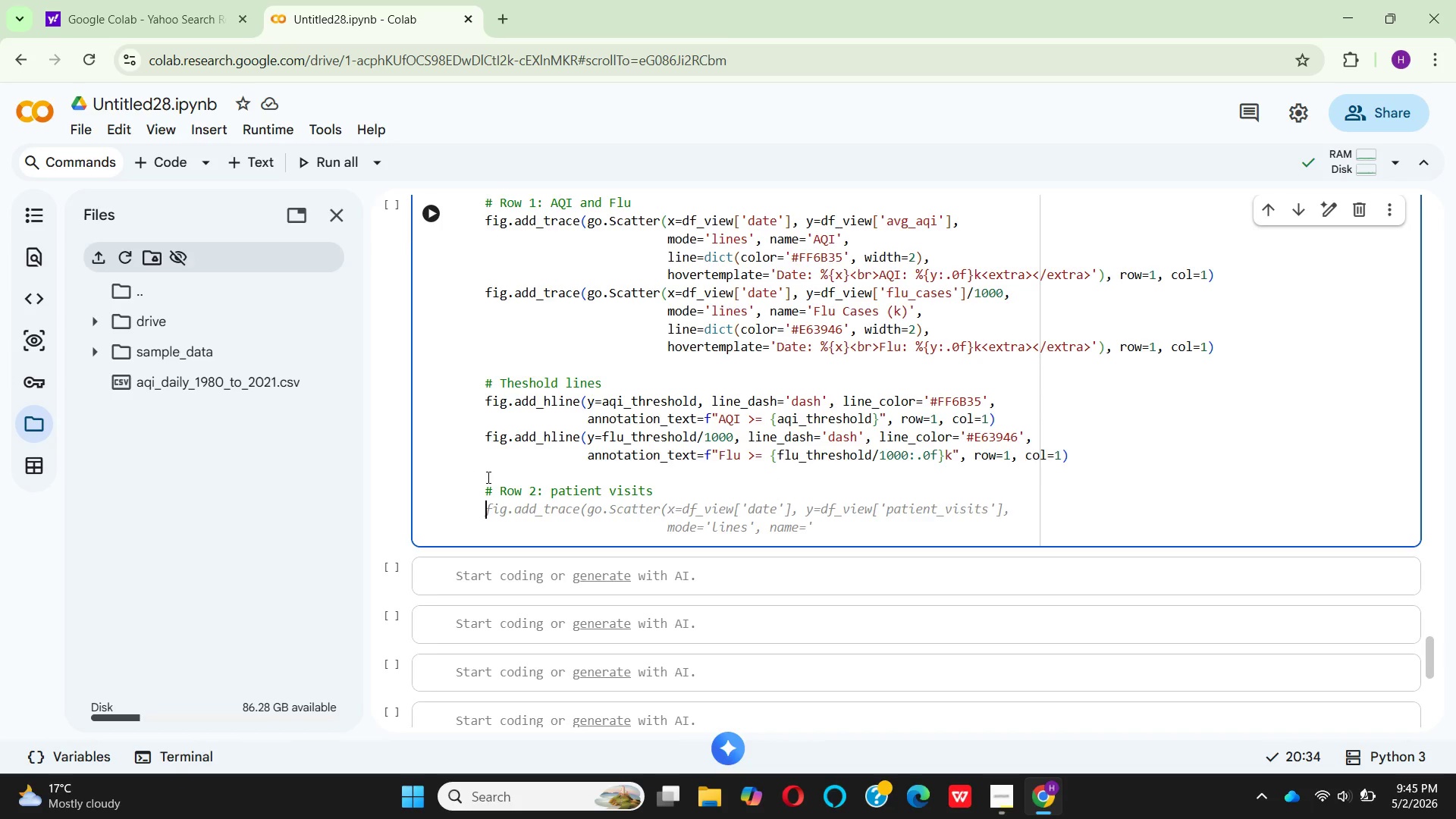 
wait(5.74)
 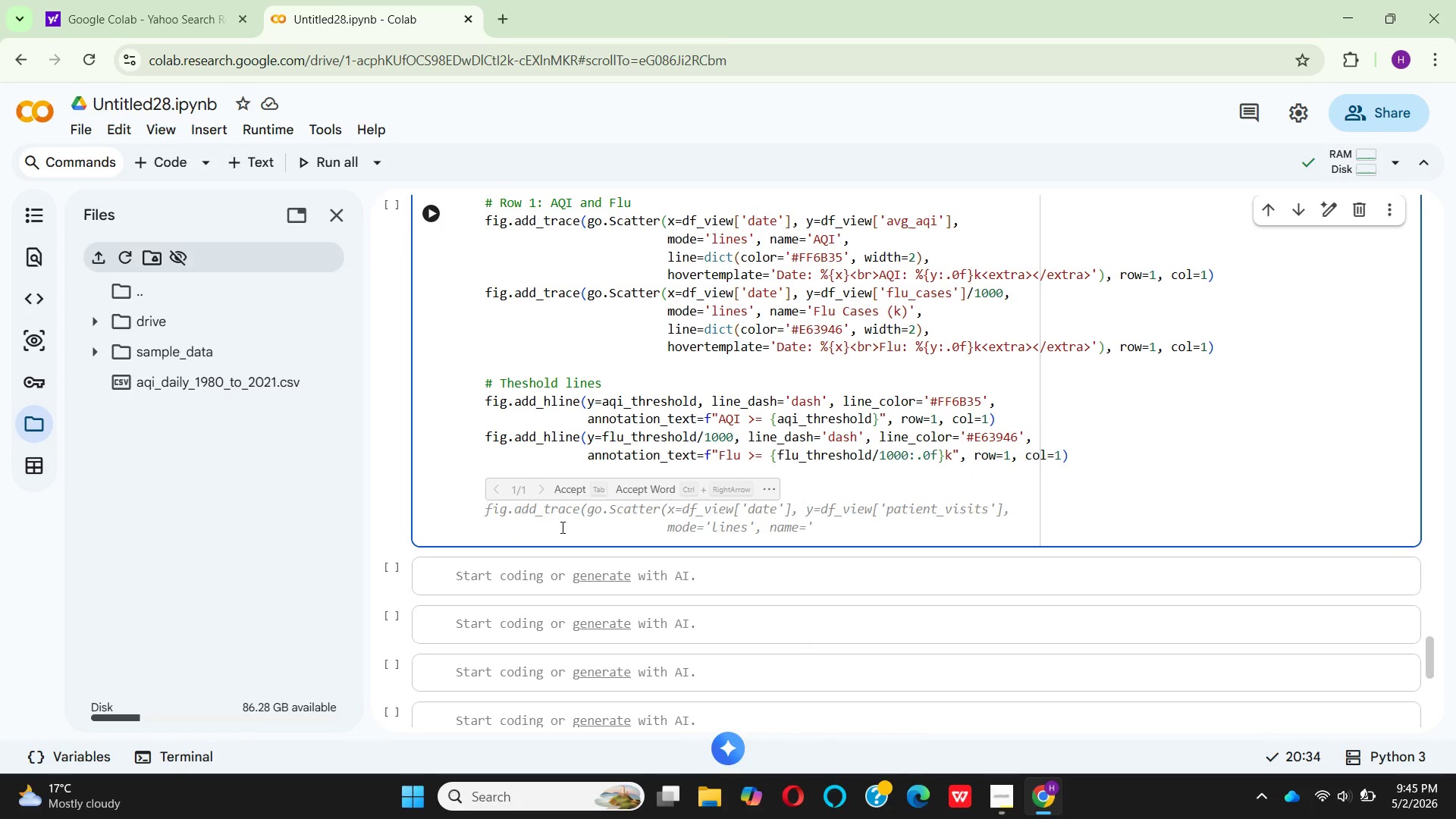 
mouse_move([576, 514])
 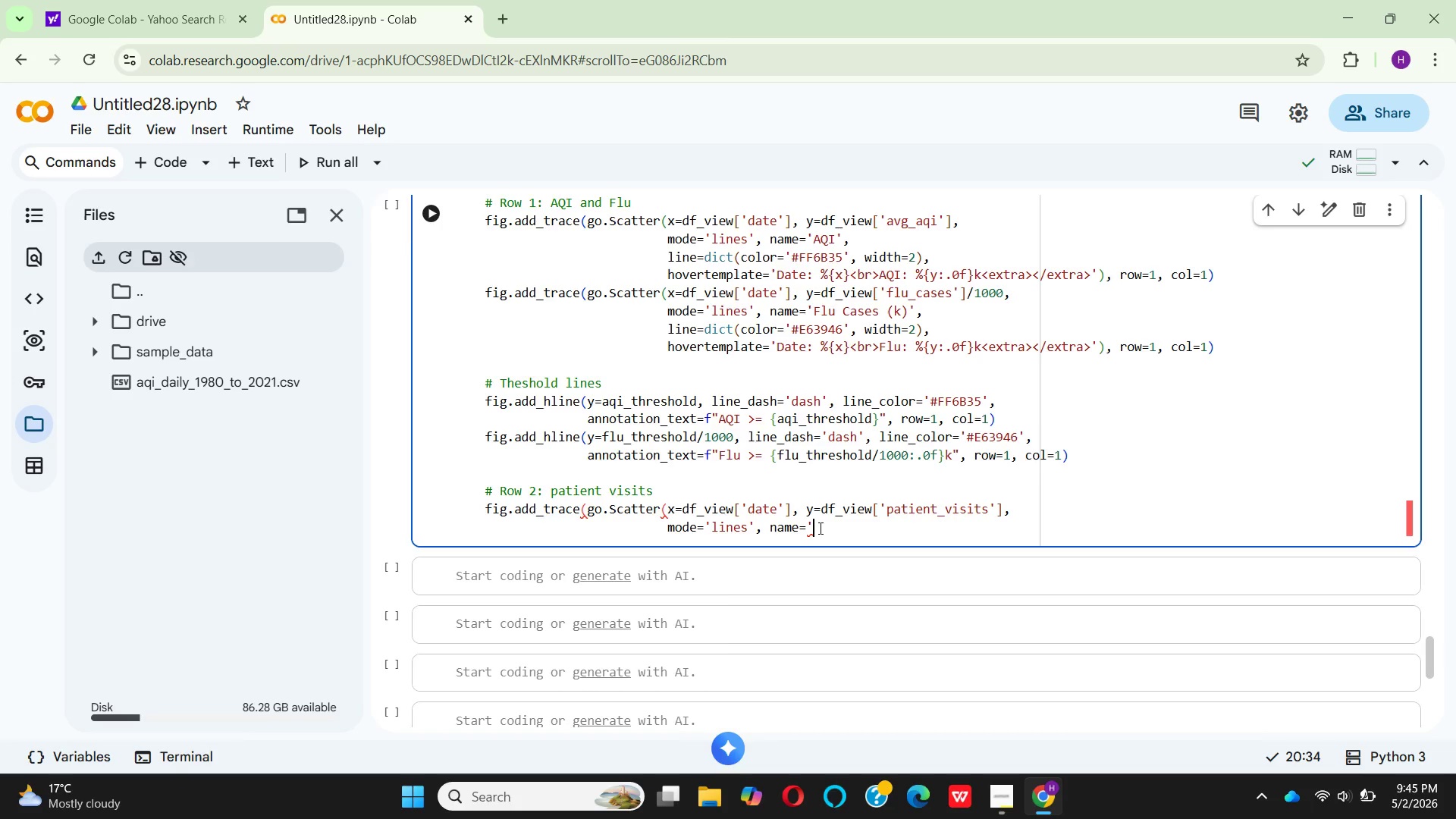 
wait(6.72)
 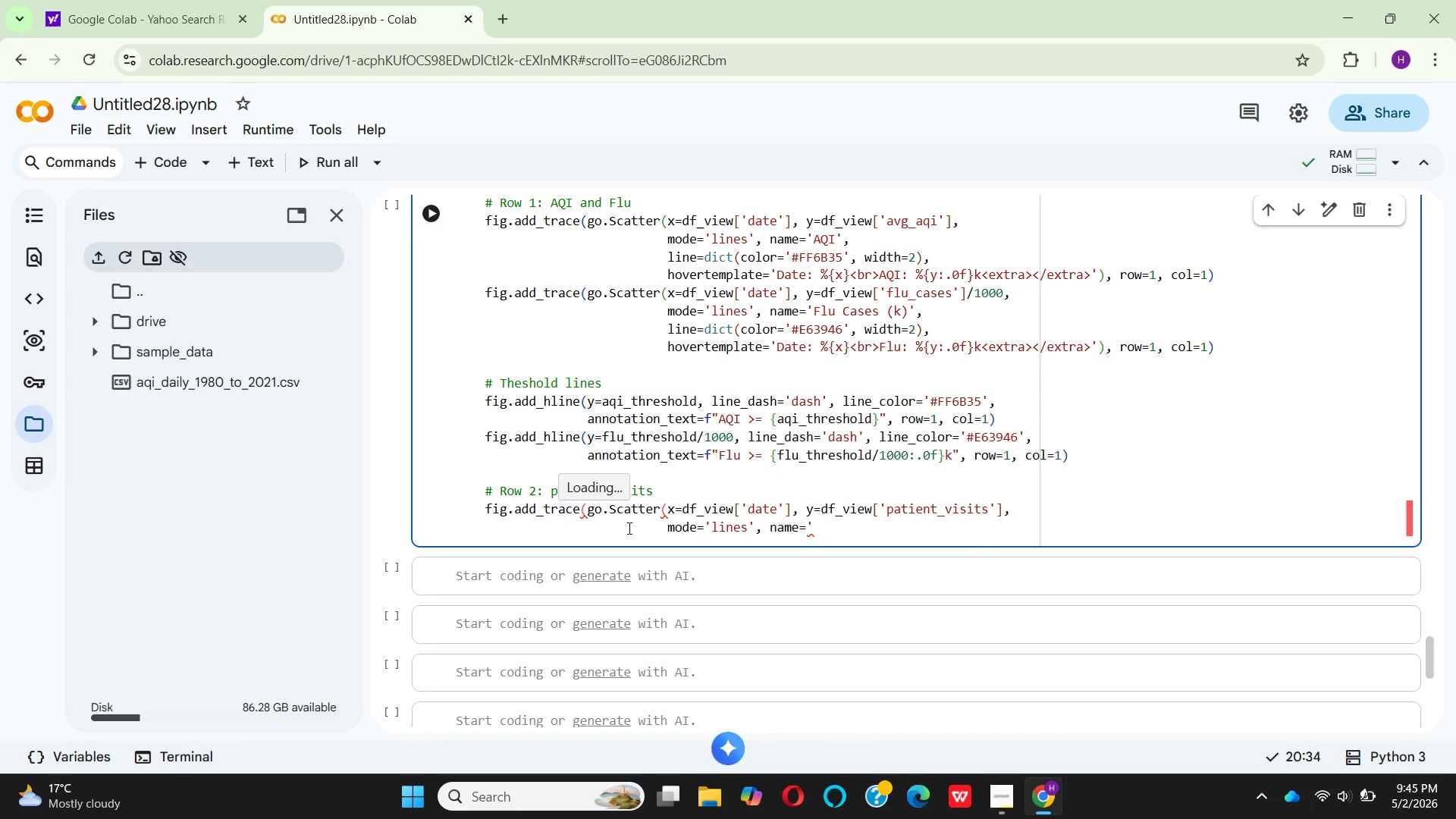 
mouse_move([984, 501])
 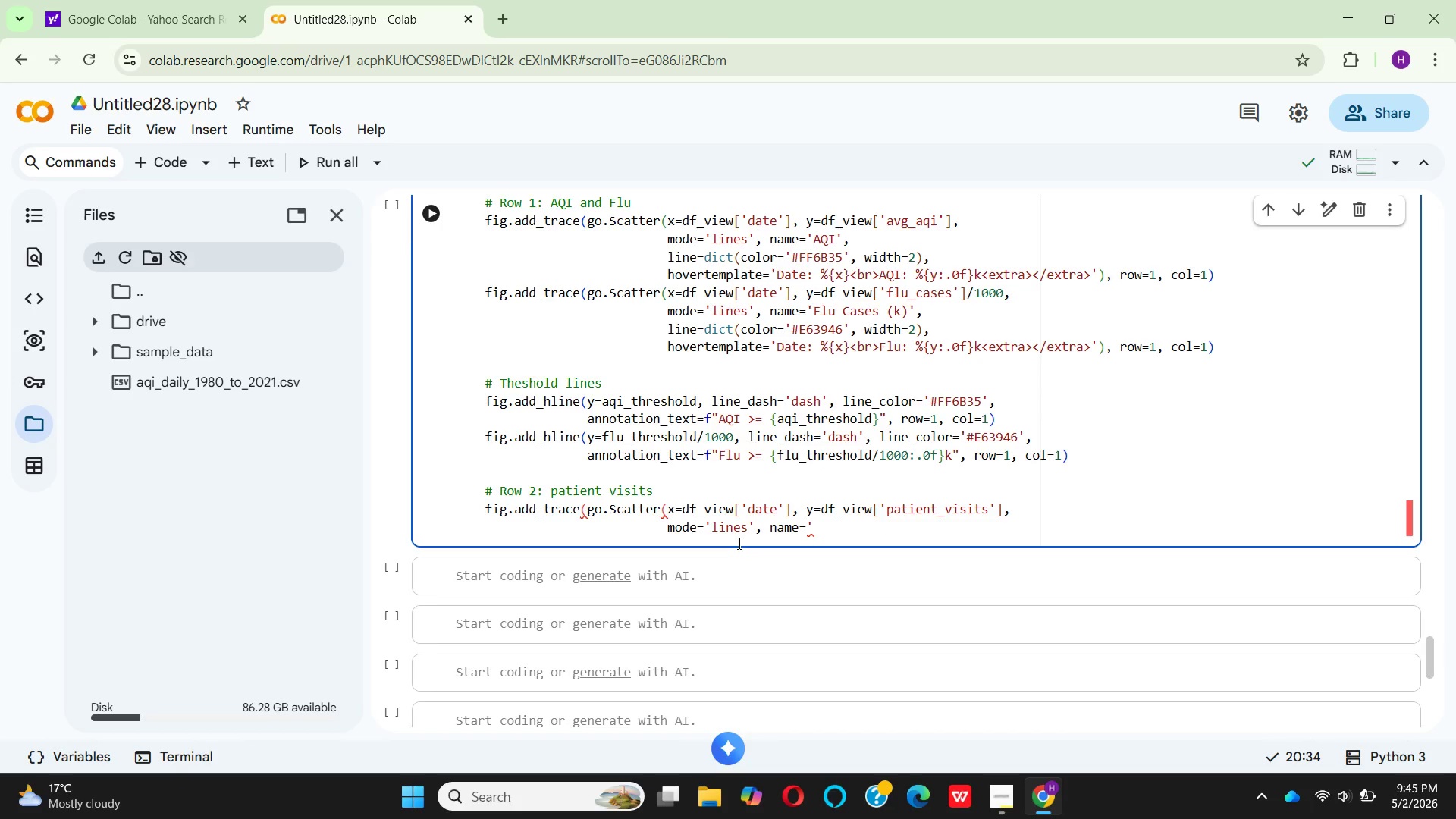 
wait(7.96)
 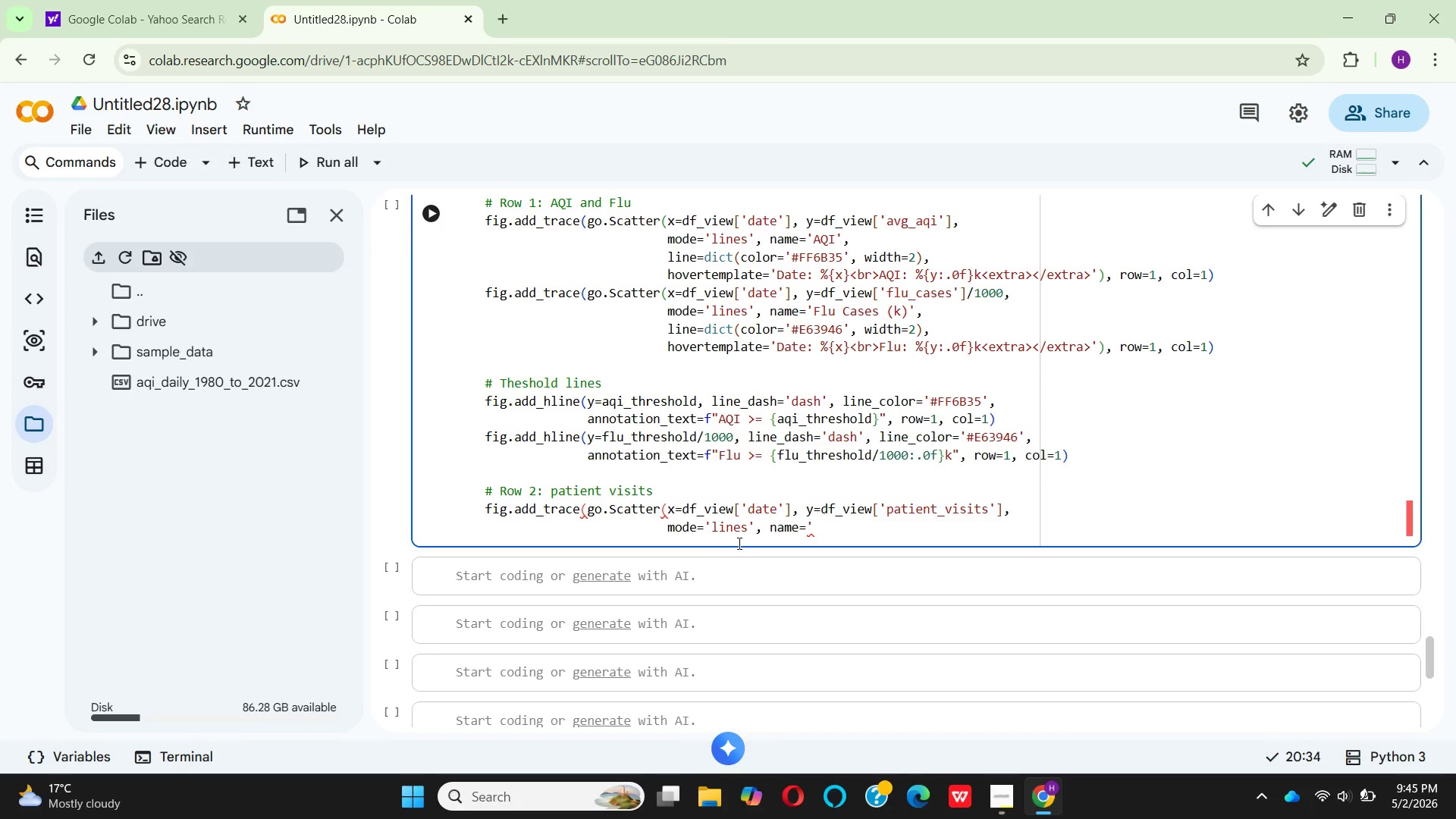 
type(Conver)
 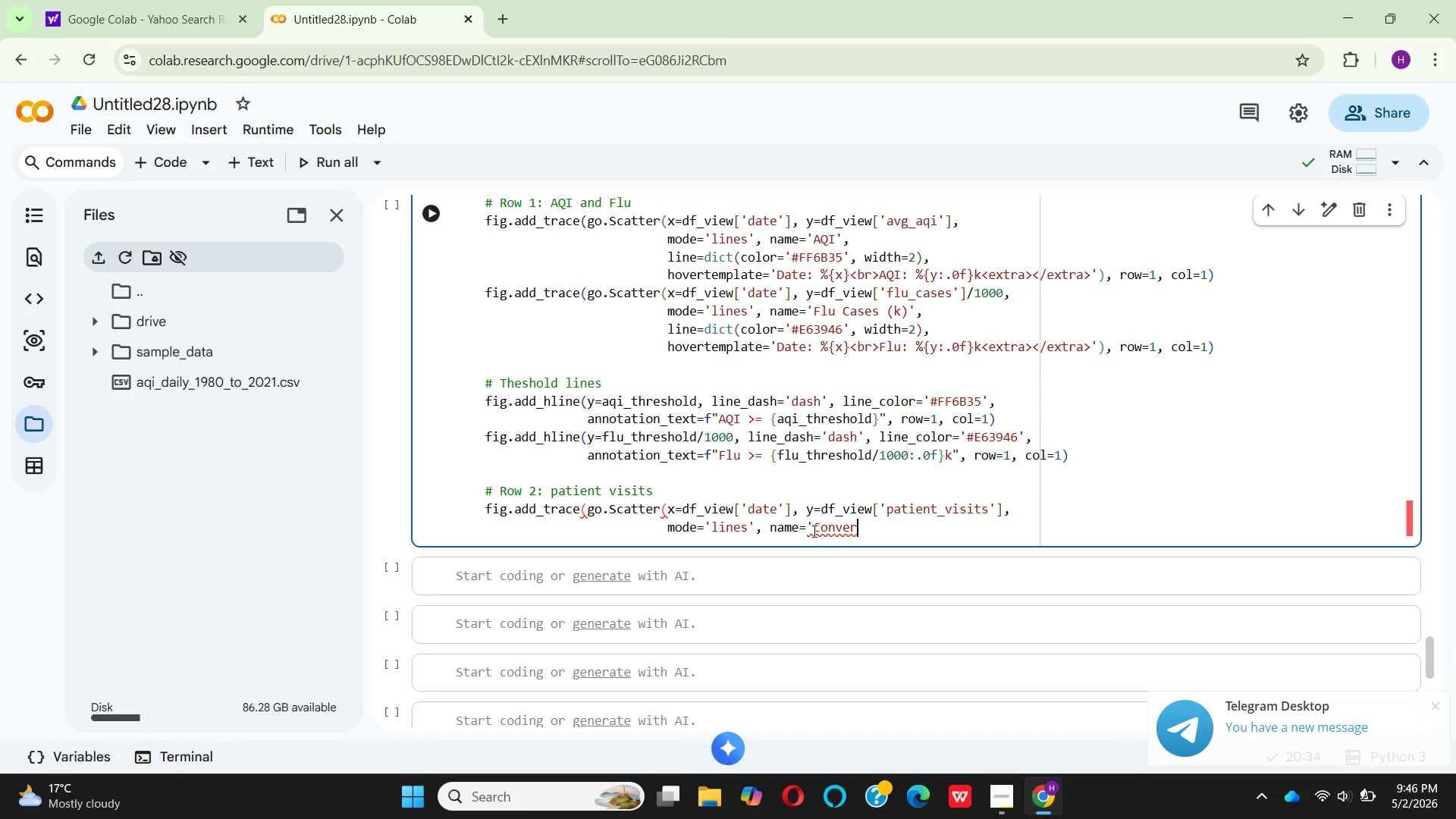 
wait(5.78)
 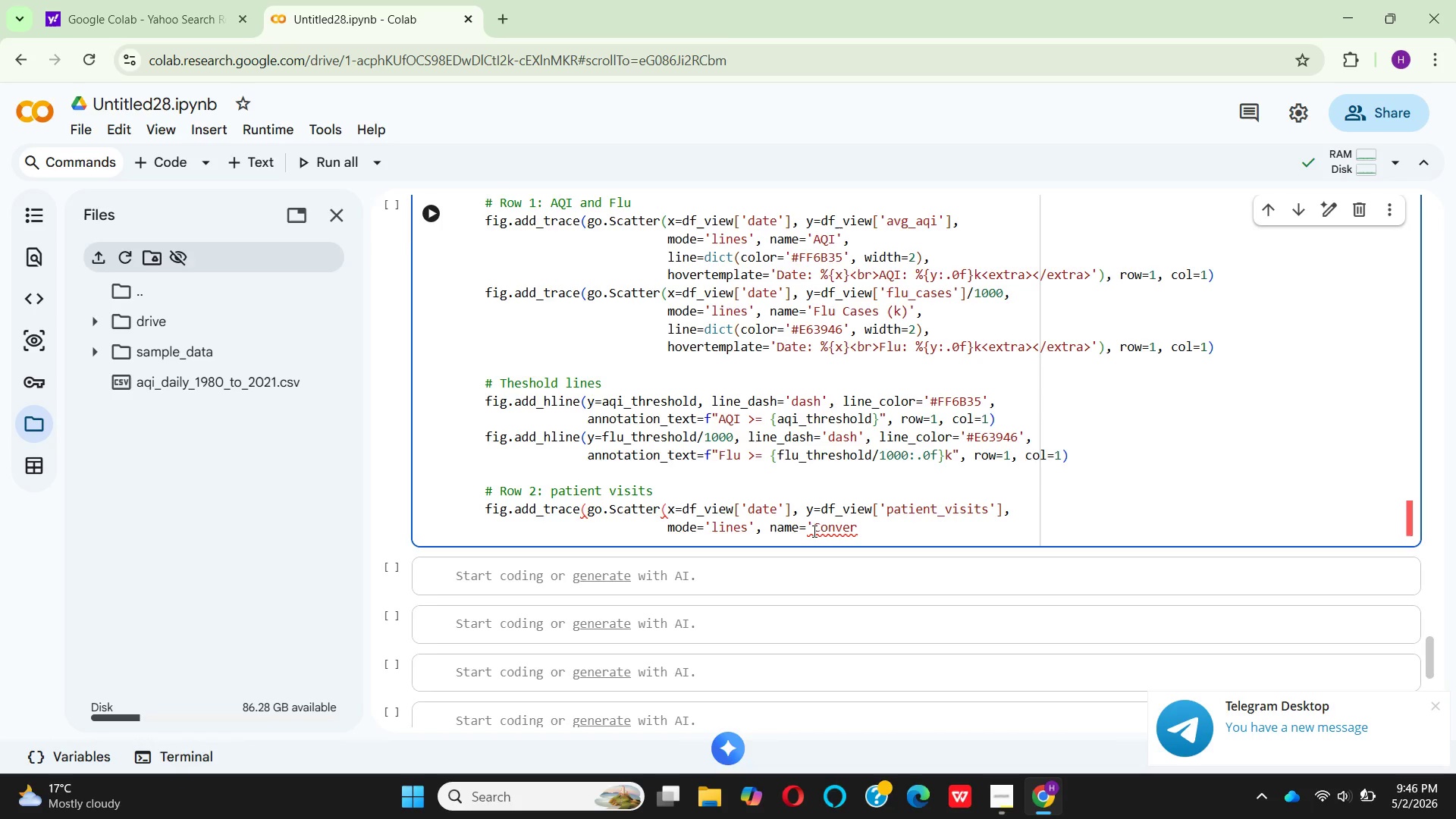 
type(sion Rate (%)
 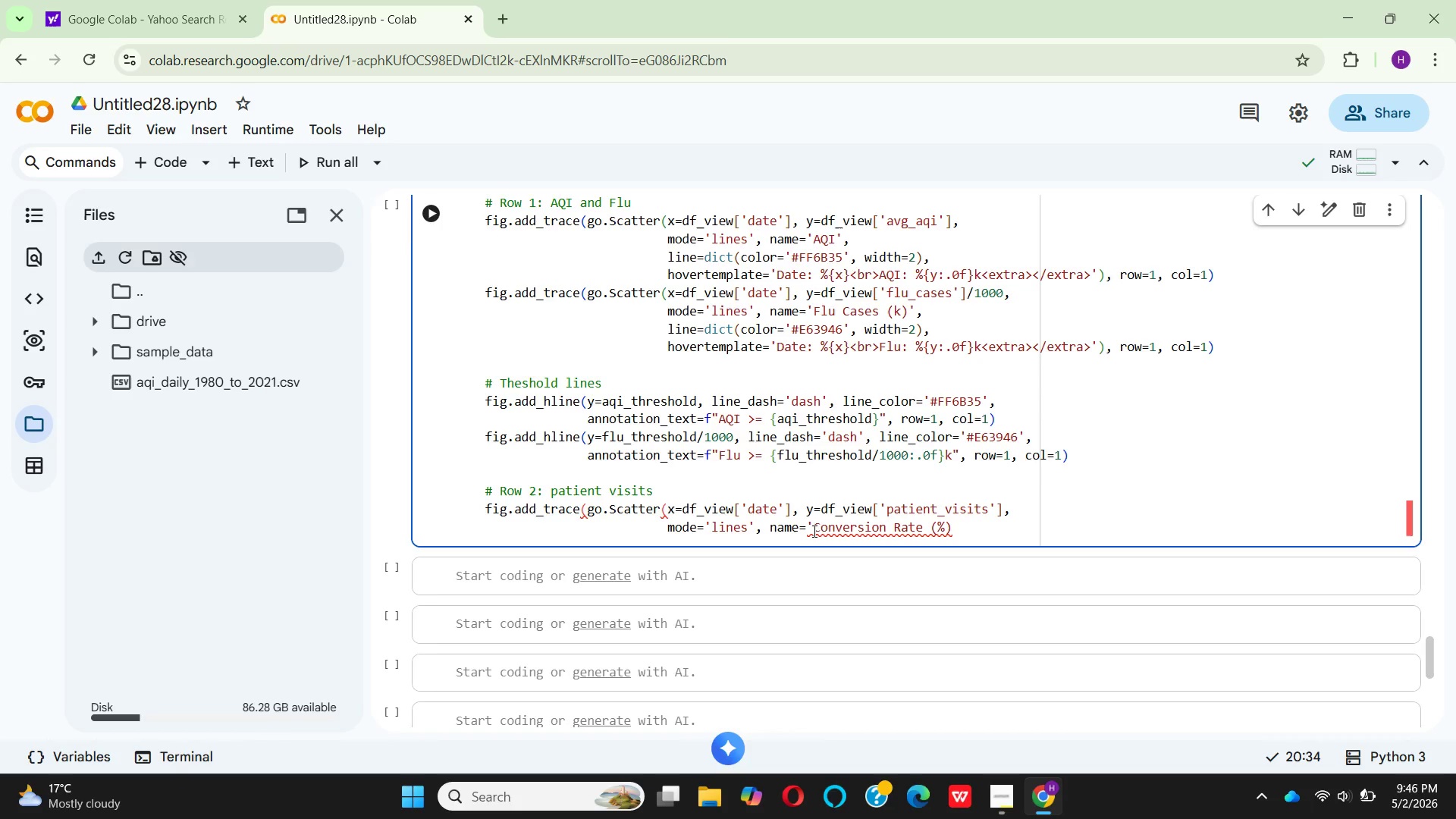 
key(ArrowRight)
 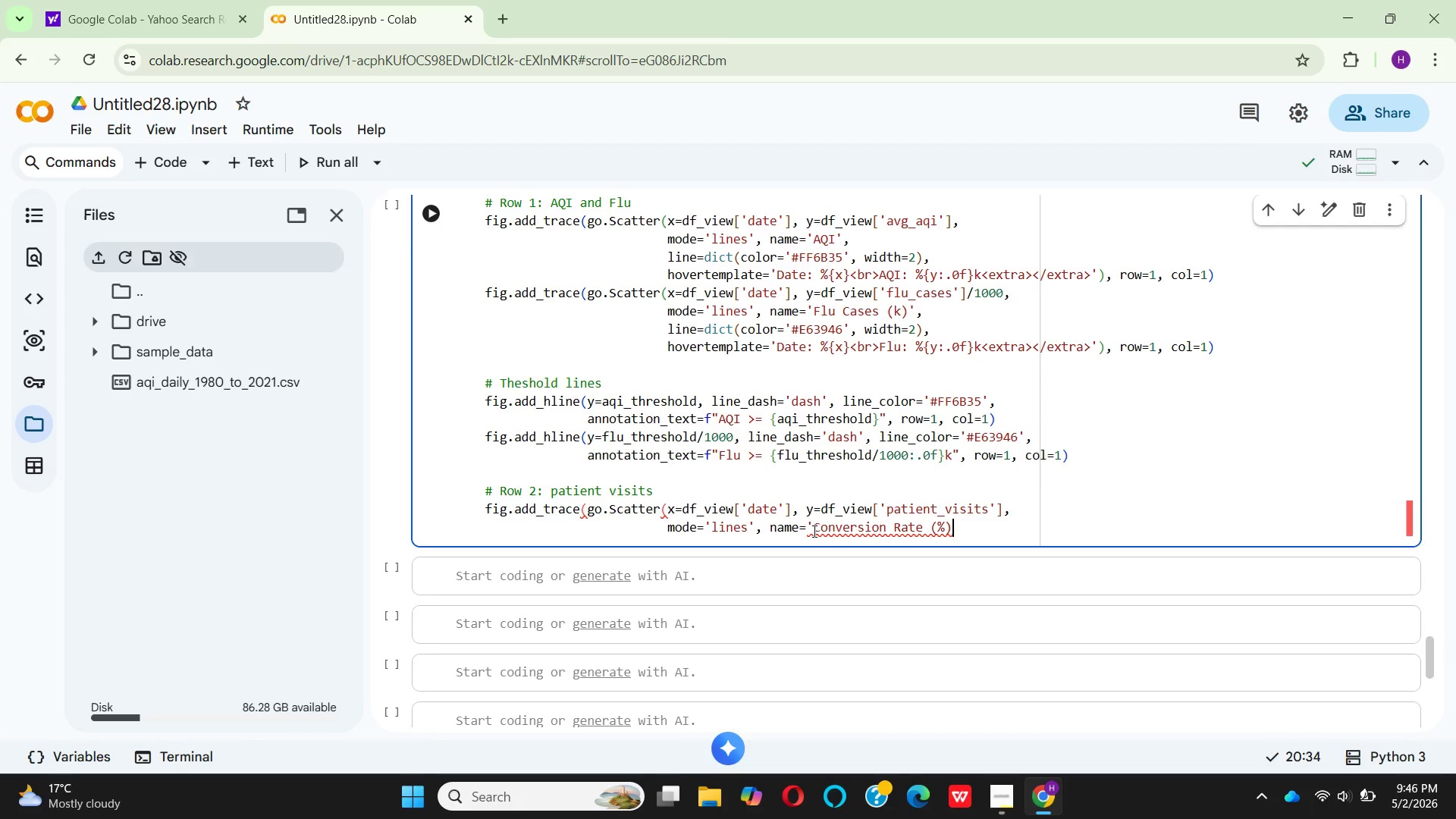 
key(Quote)
 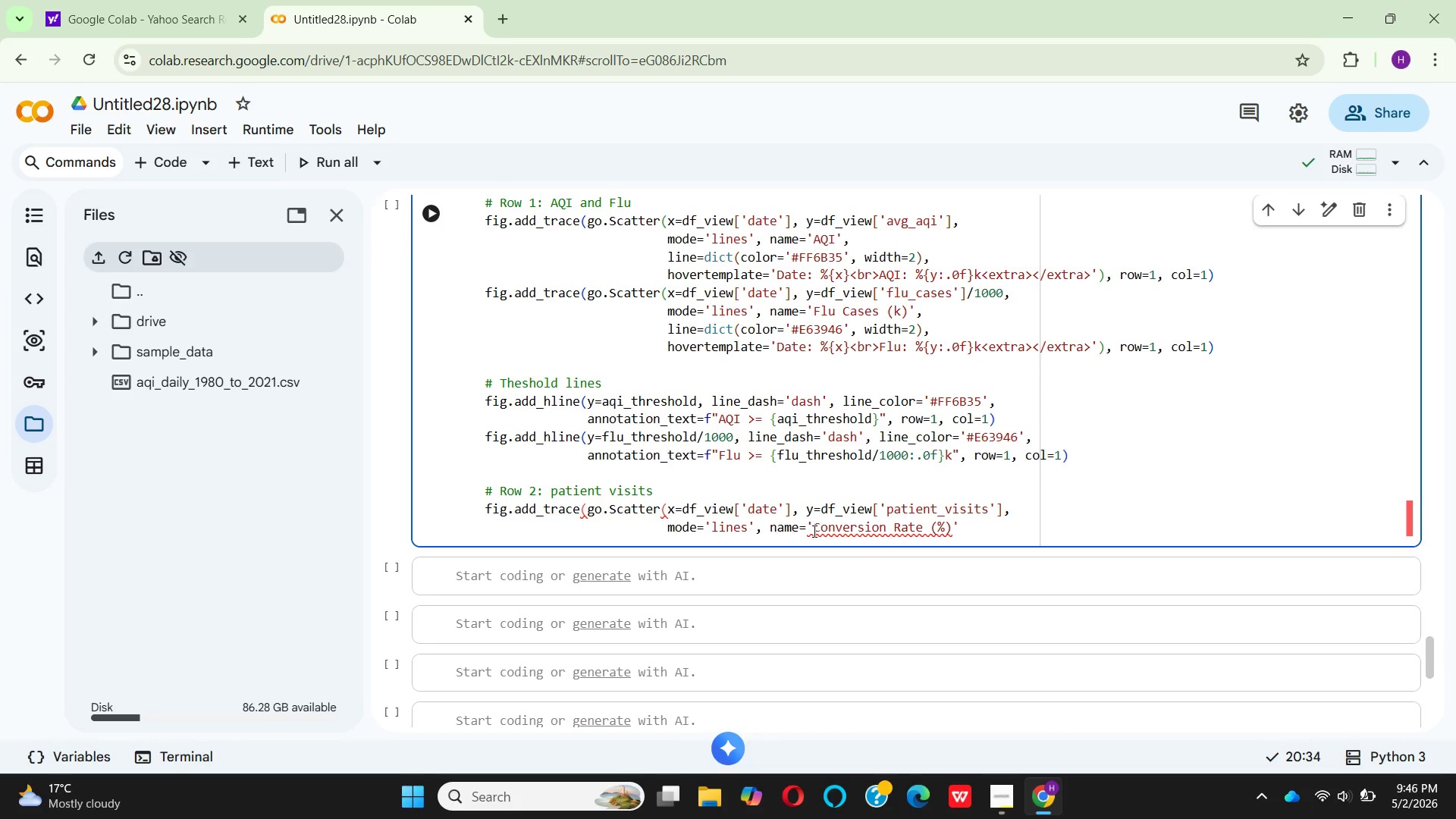 
key(Comma)
 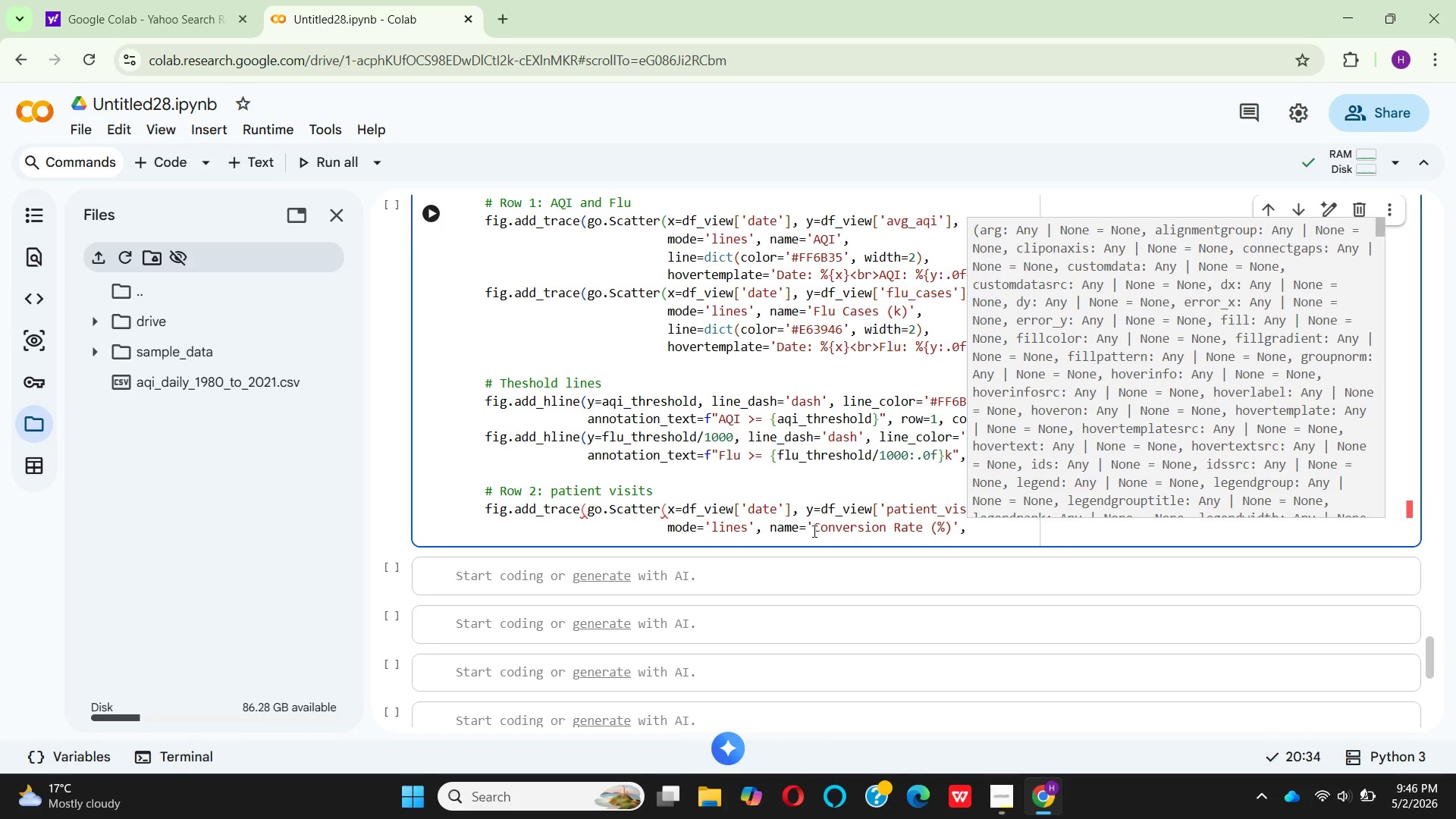 
key(Enter)
 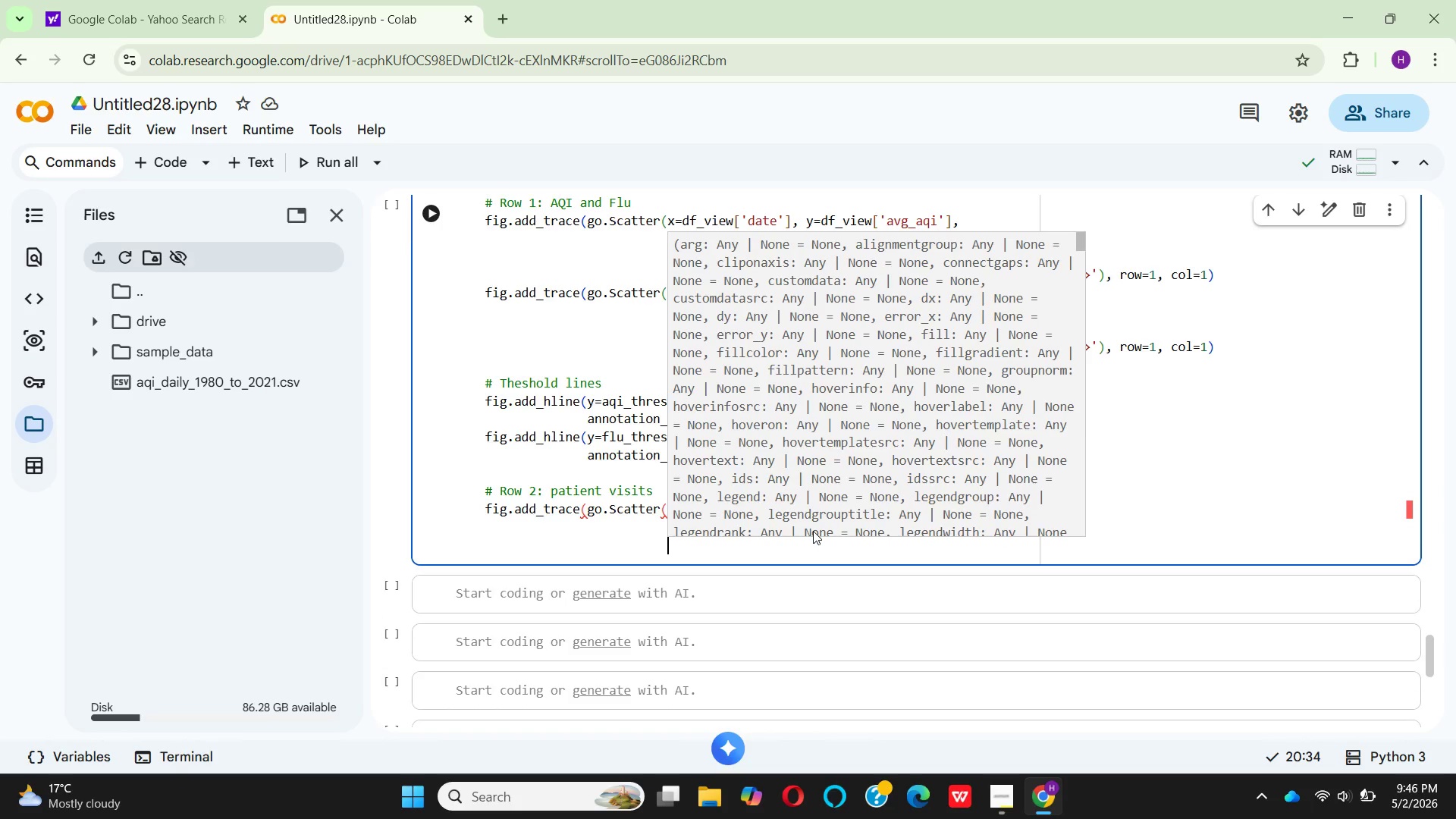 
wait(9.0)
 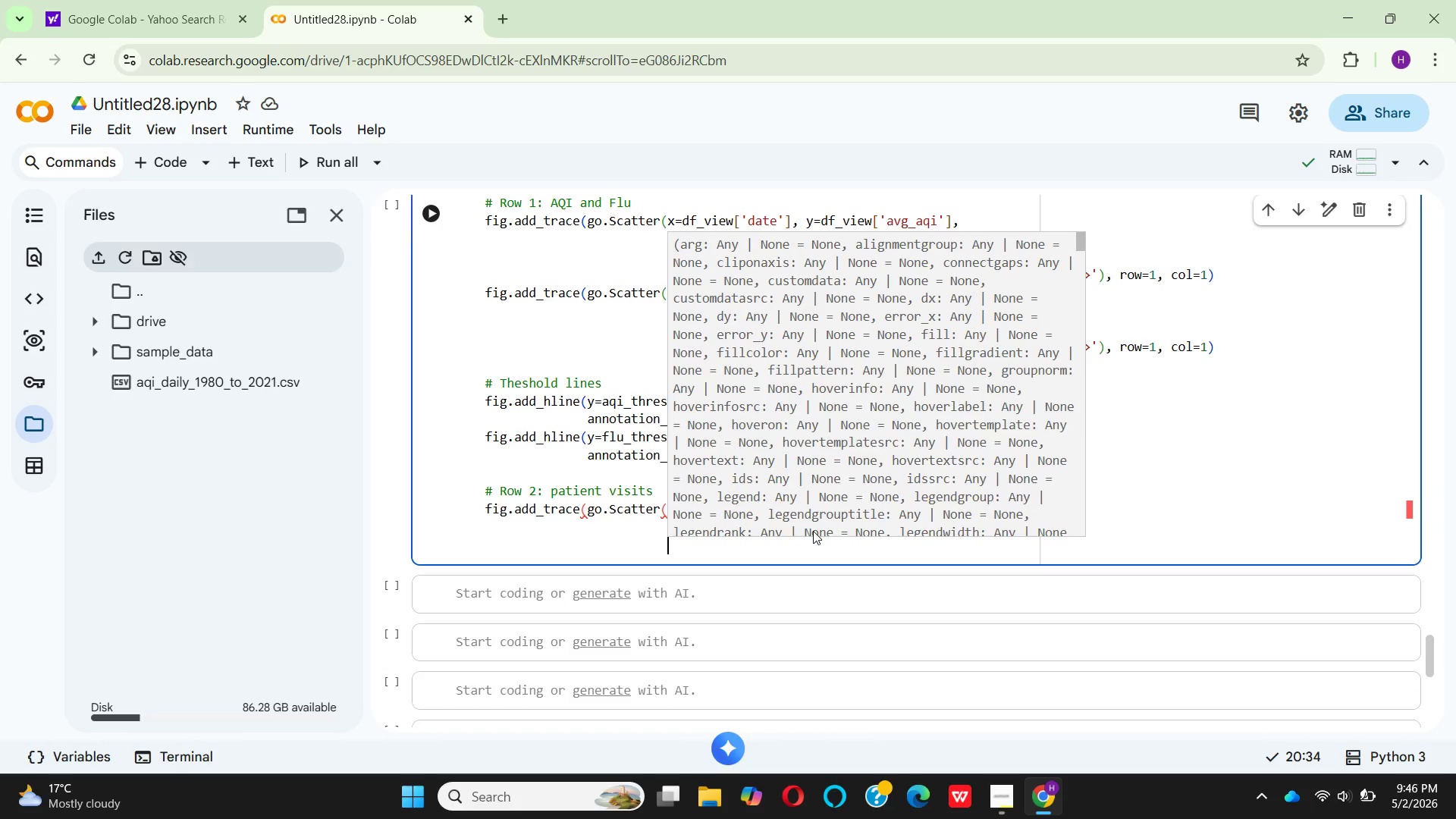 
type(line=dict)
 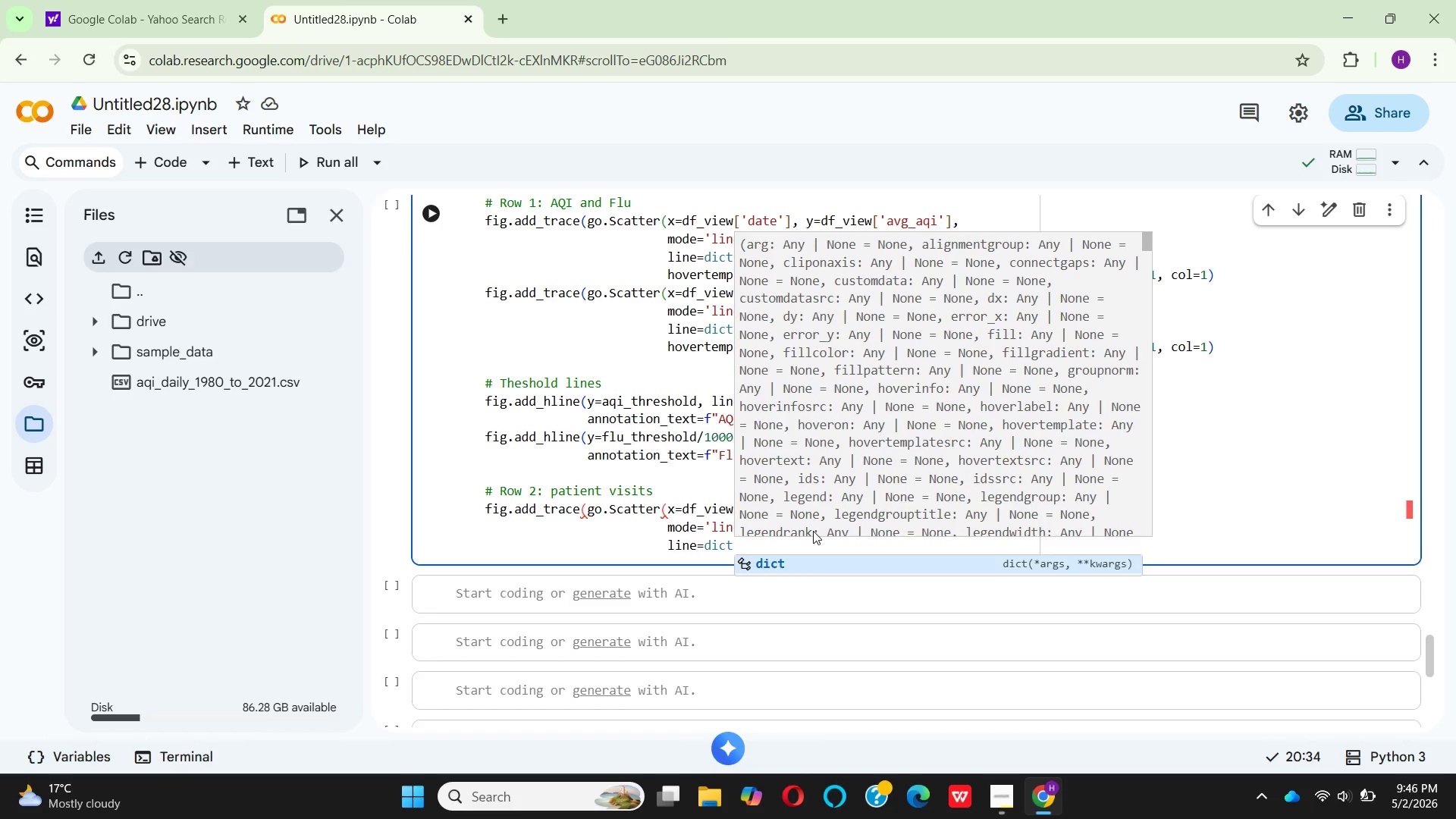 
type((color=)
 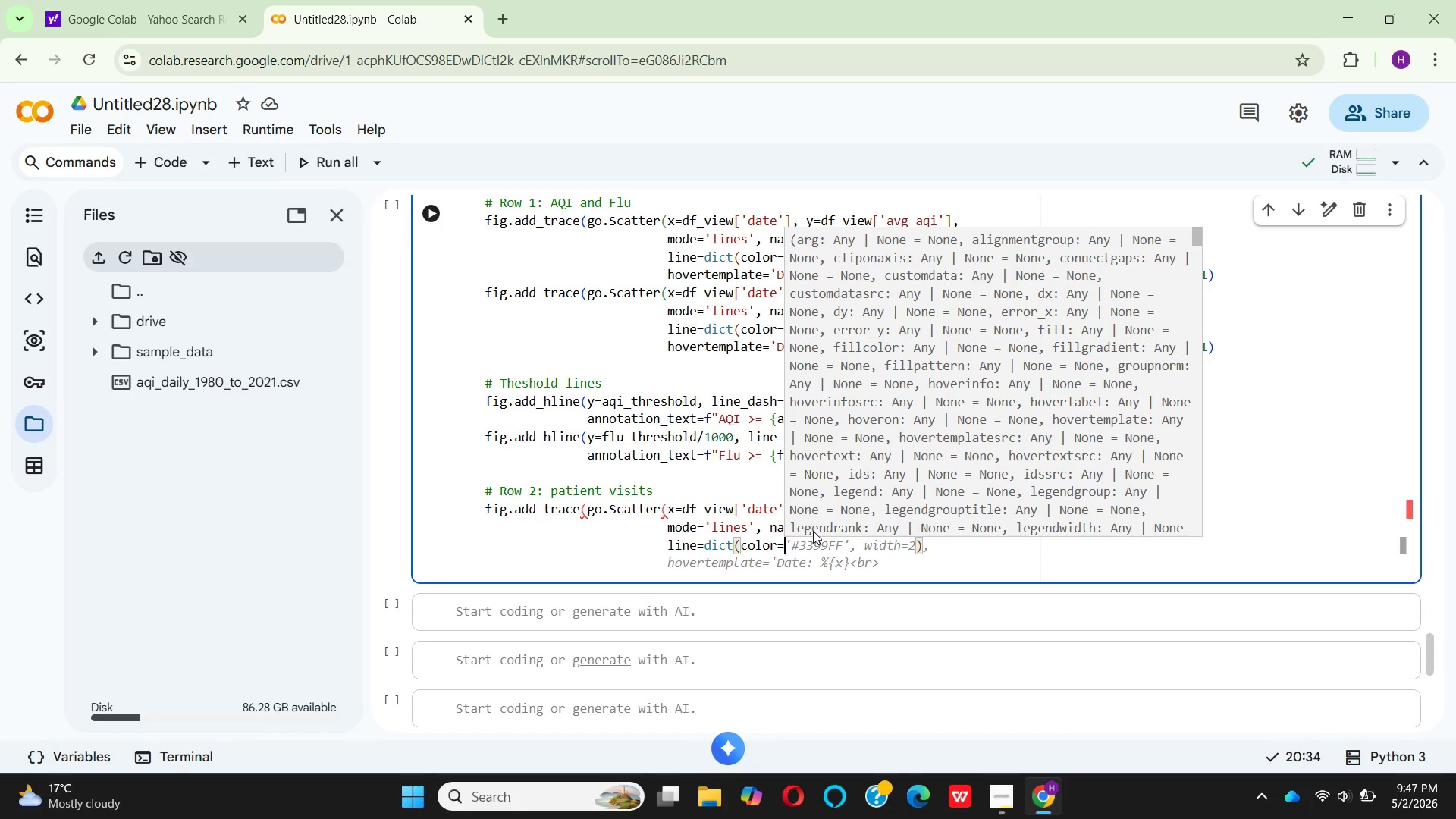 
mouse_move([815, 559])
 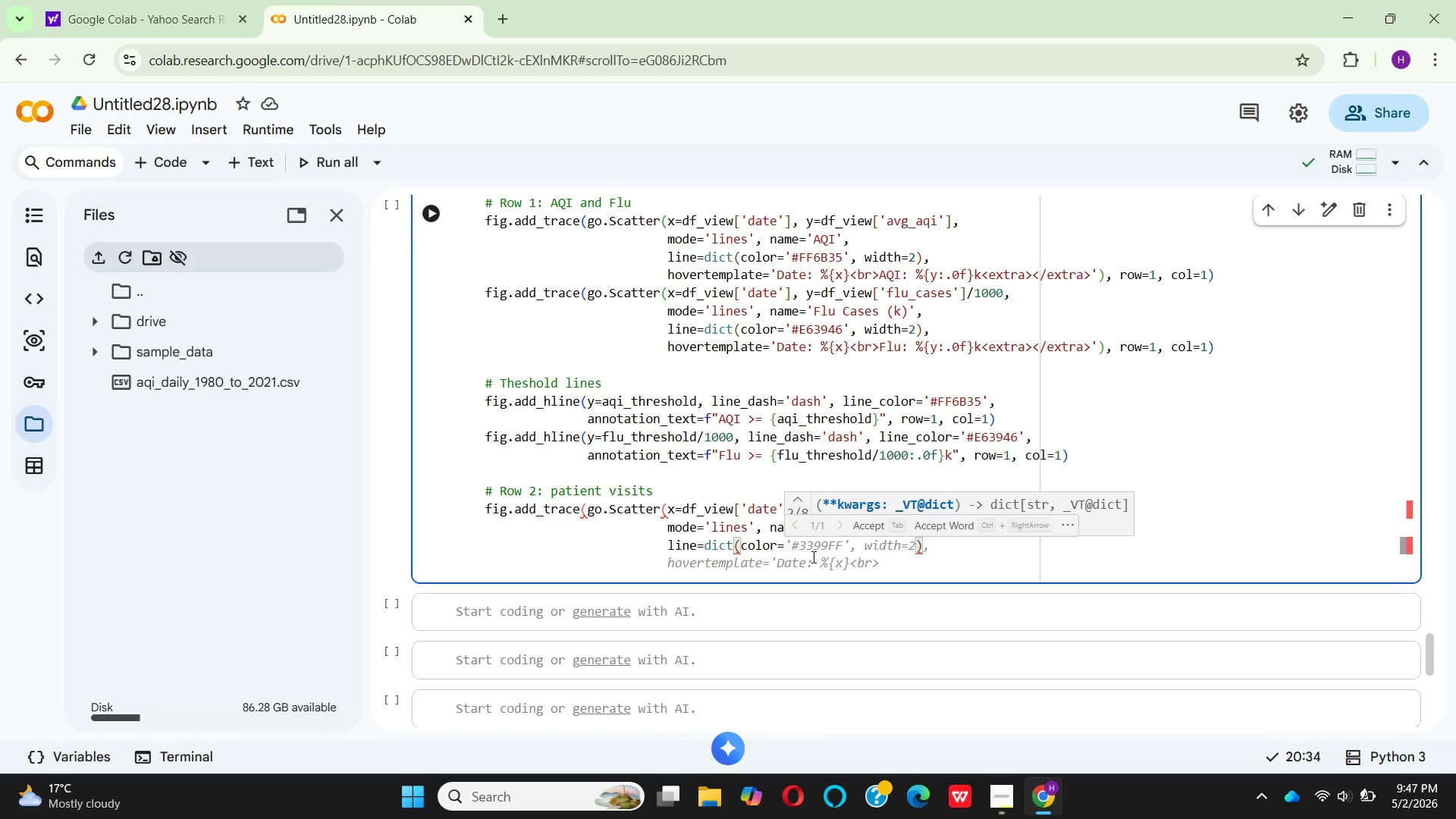 
wait(5.68)
 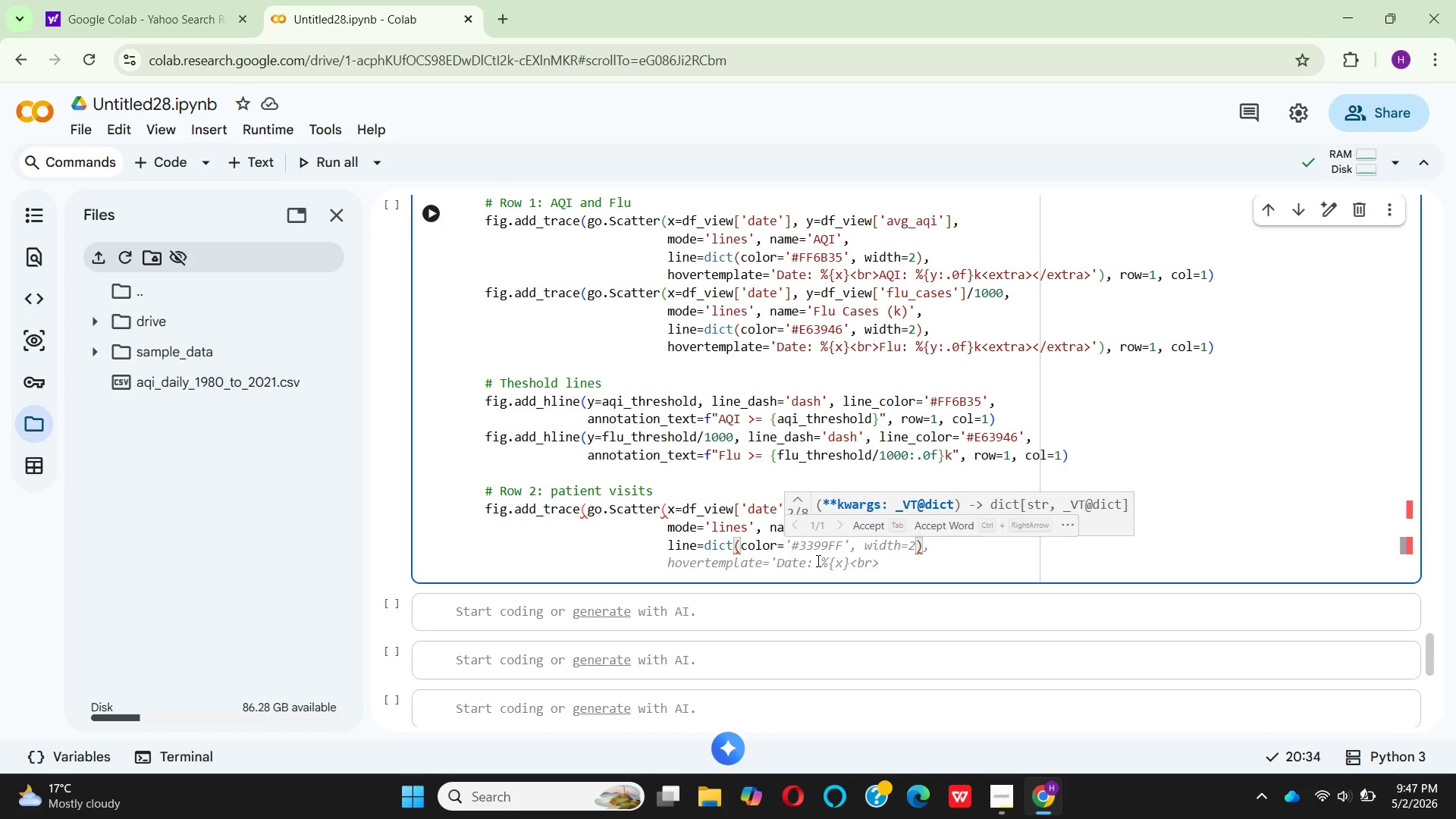 
key(Quote)
 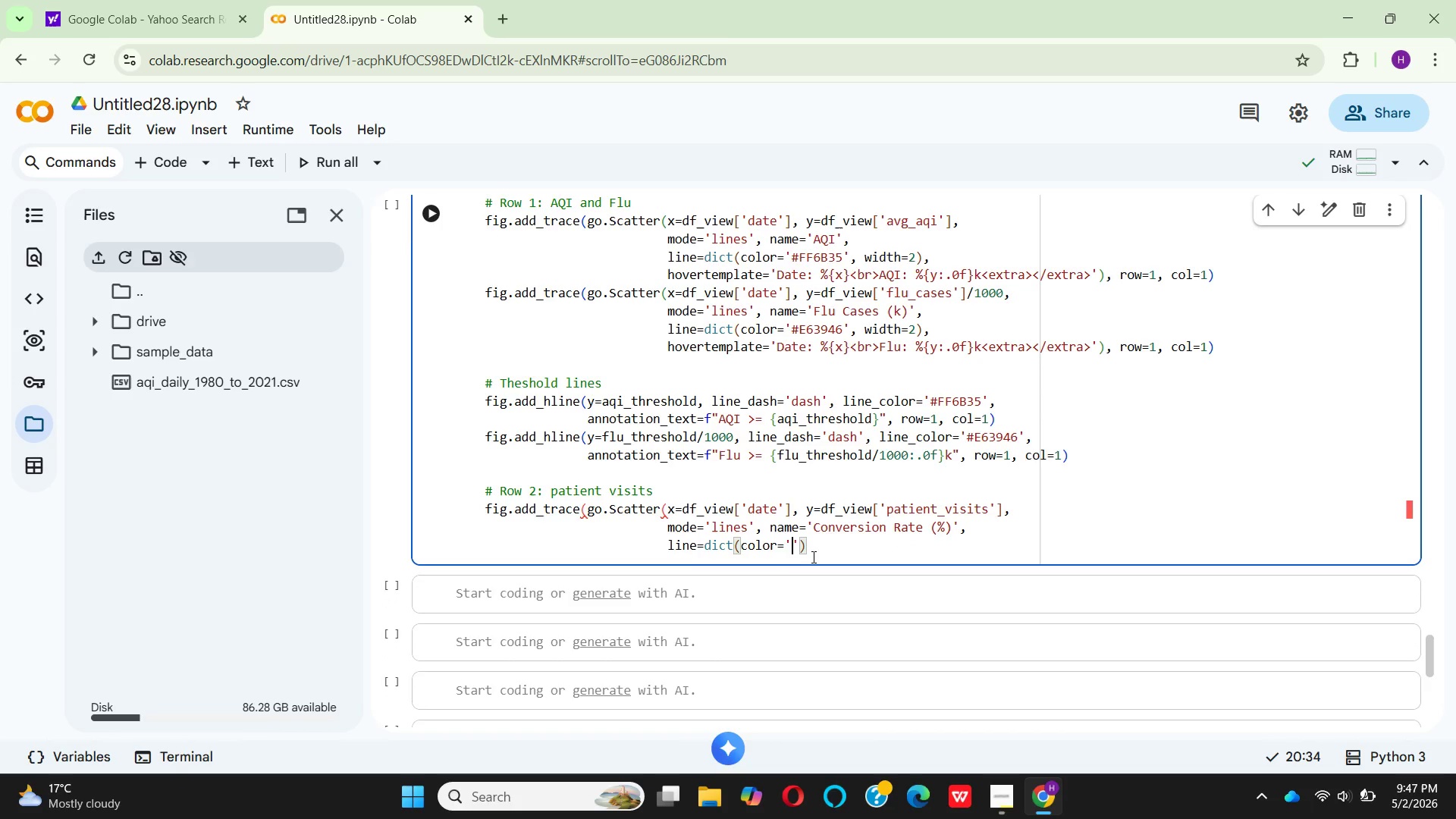 
wait(7.11)
 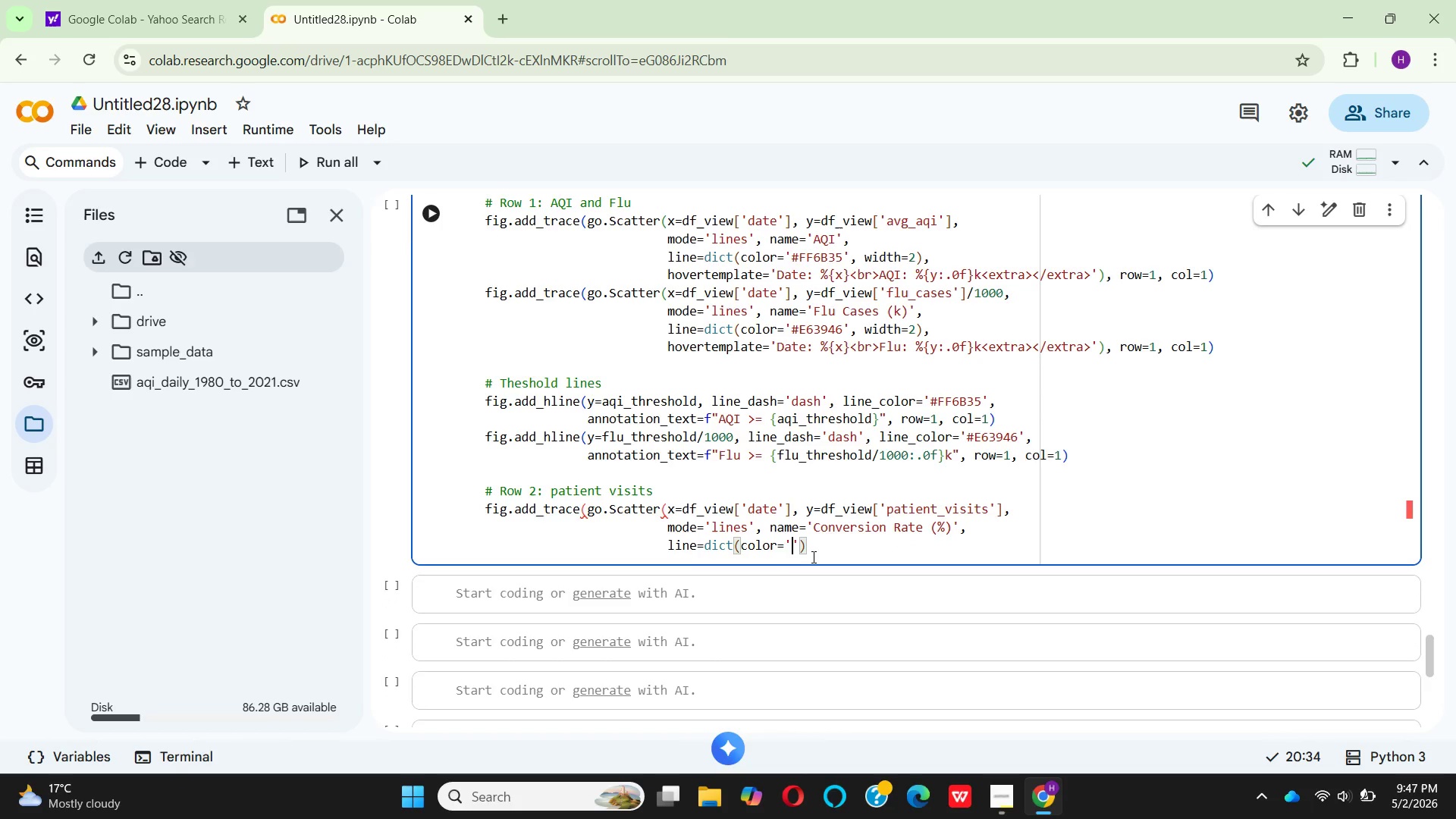 
type(#9c)
key(Backspace)
type(C89)
 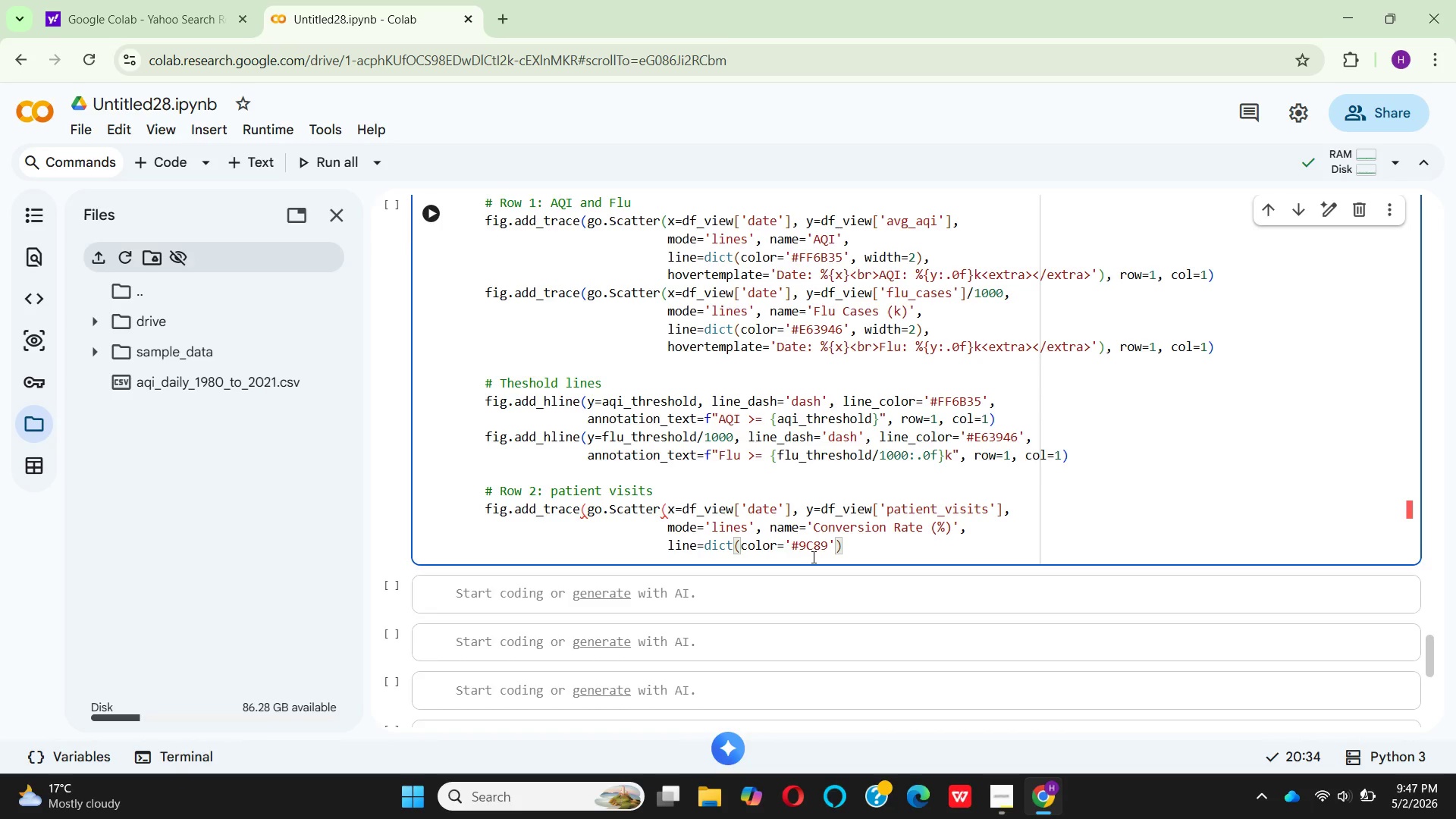 
key(B)
 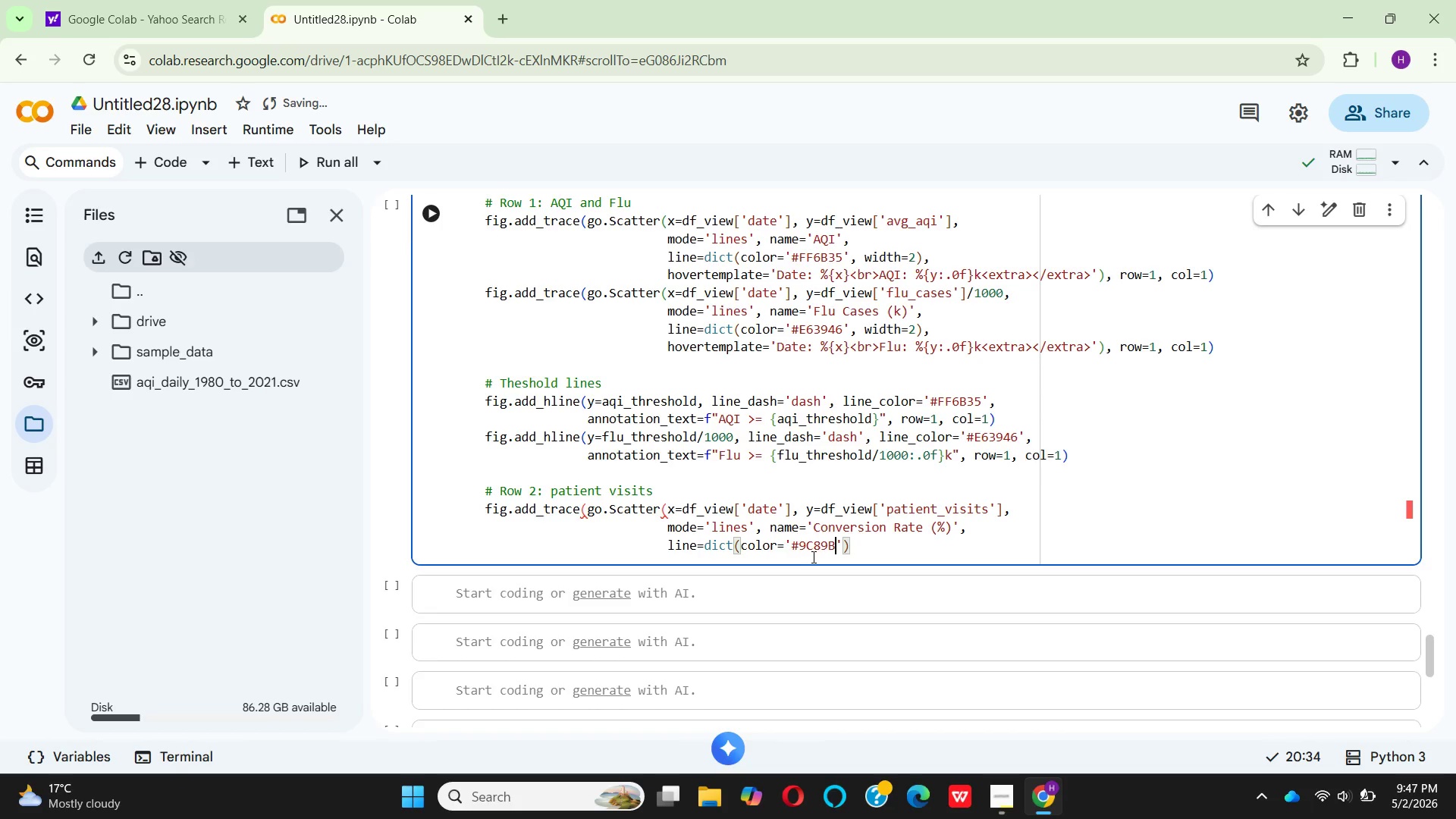 
key(8)
 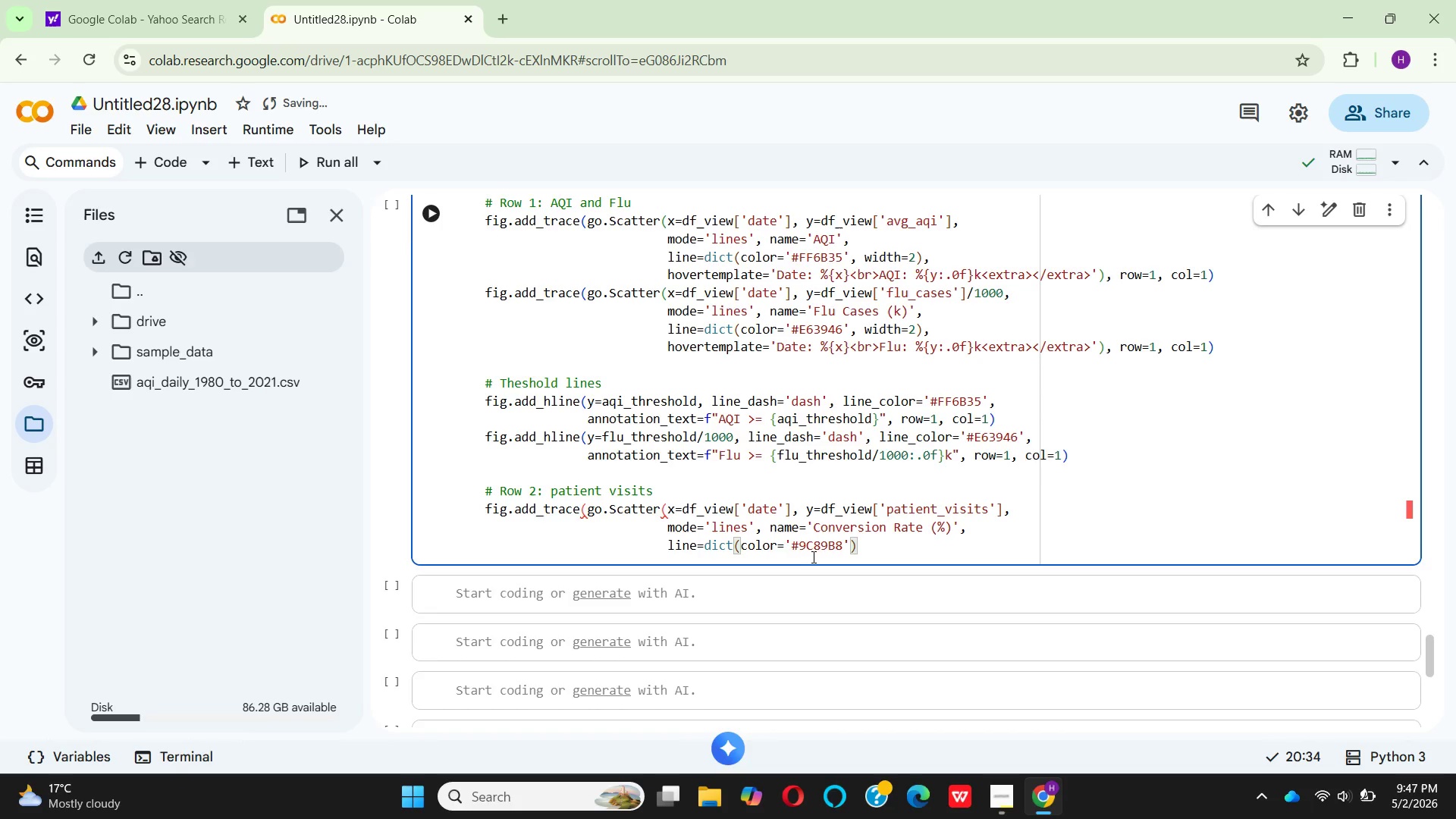 
key(ArrowRight)
 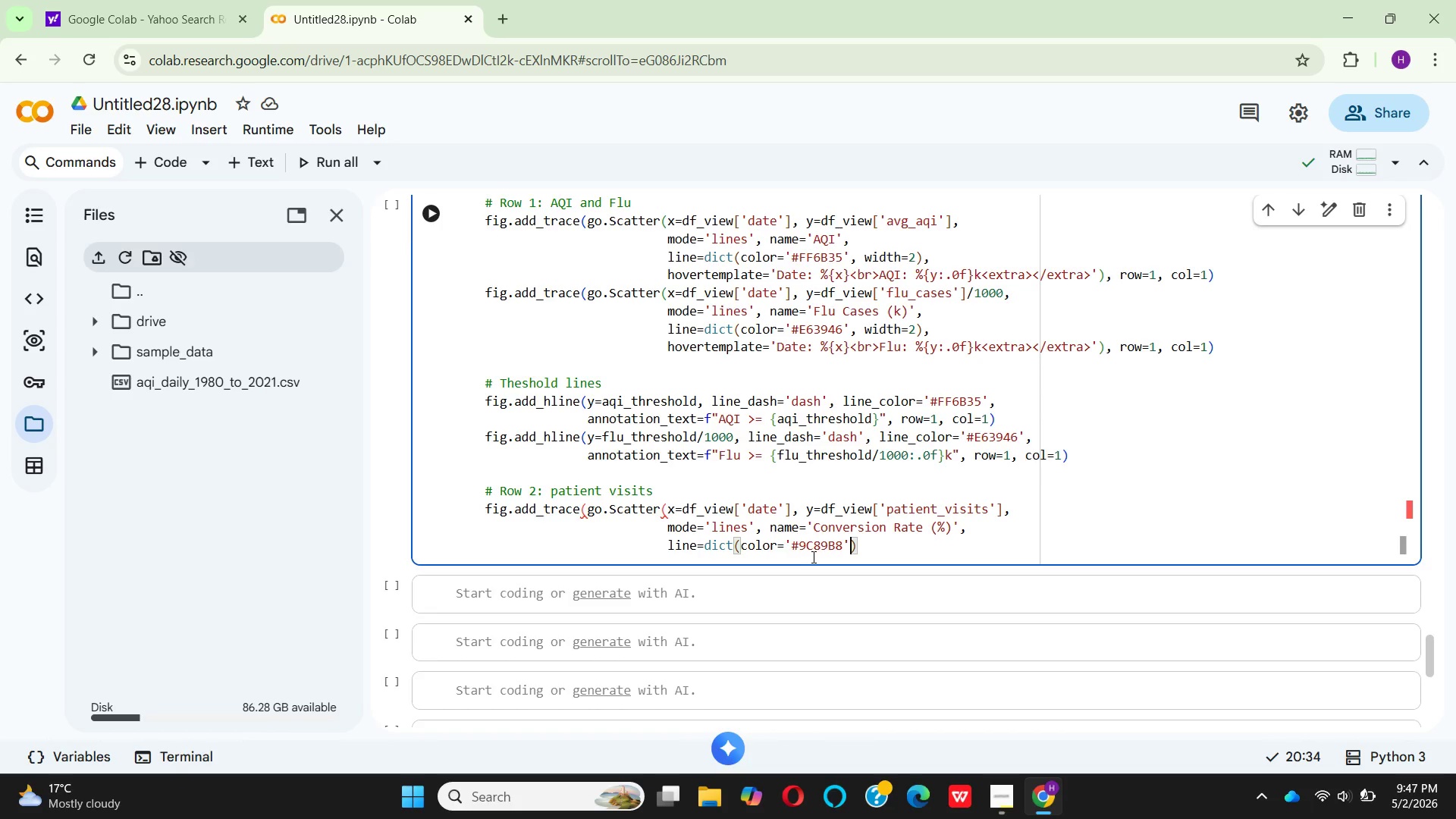 
hold_key(key=Comma, duration=0.31)
 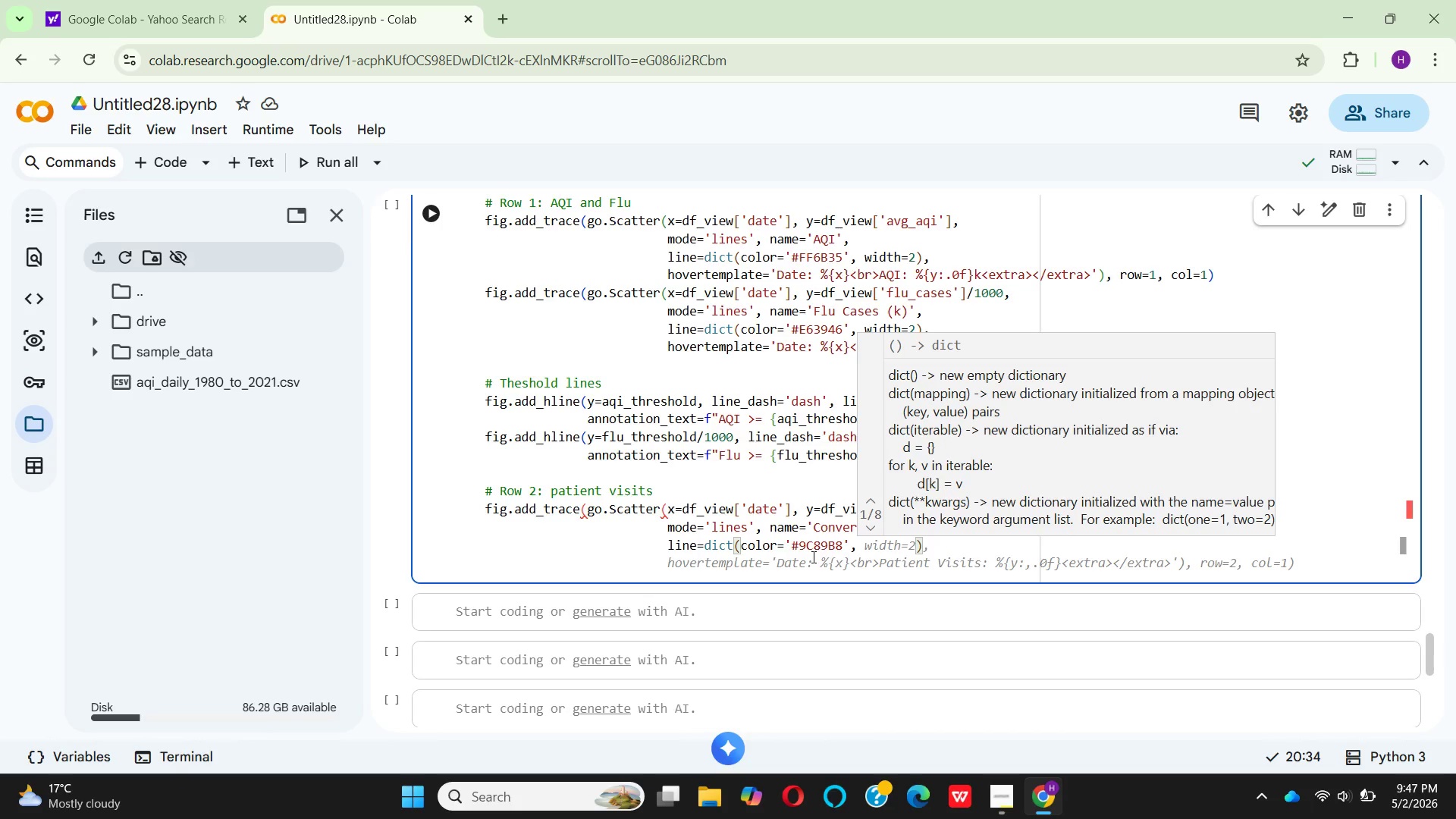 
wait(17.34)
 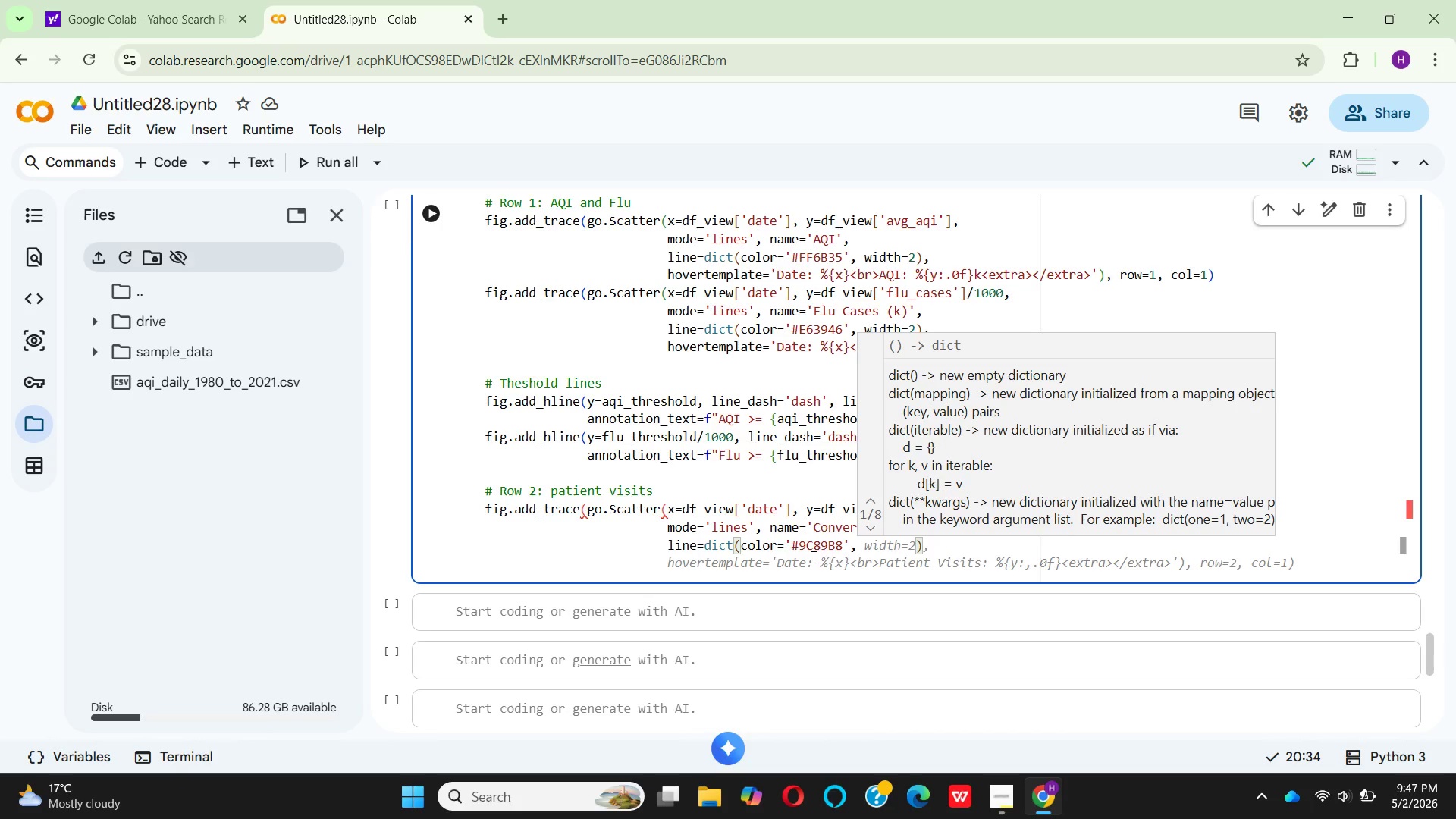 
key(Space)
 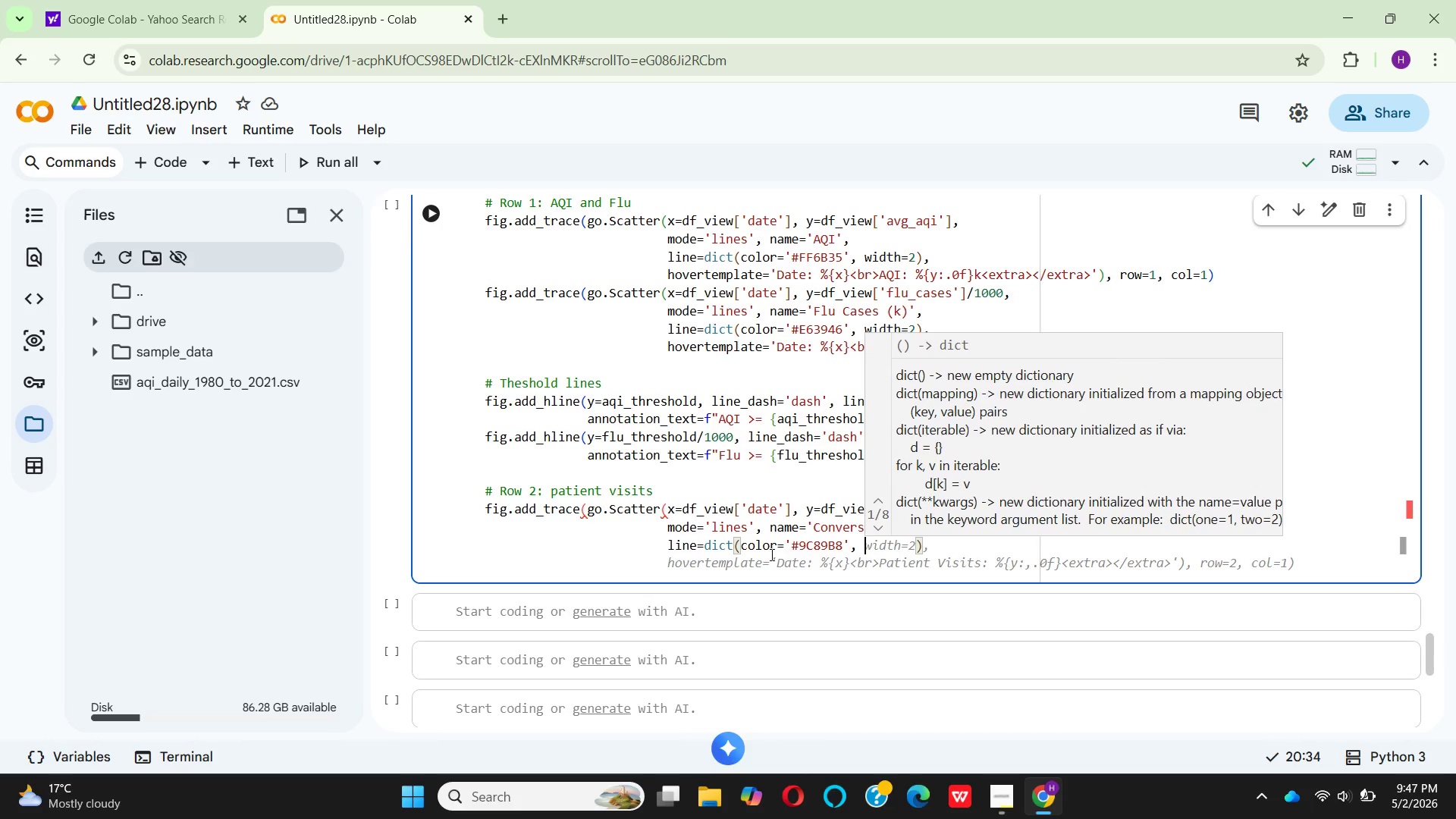 
key(CapsLock)
 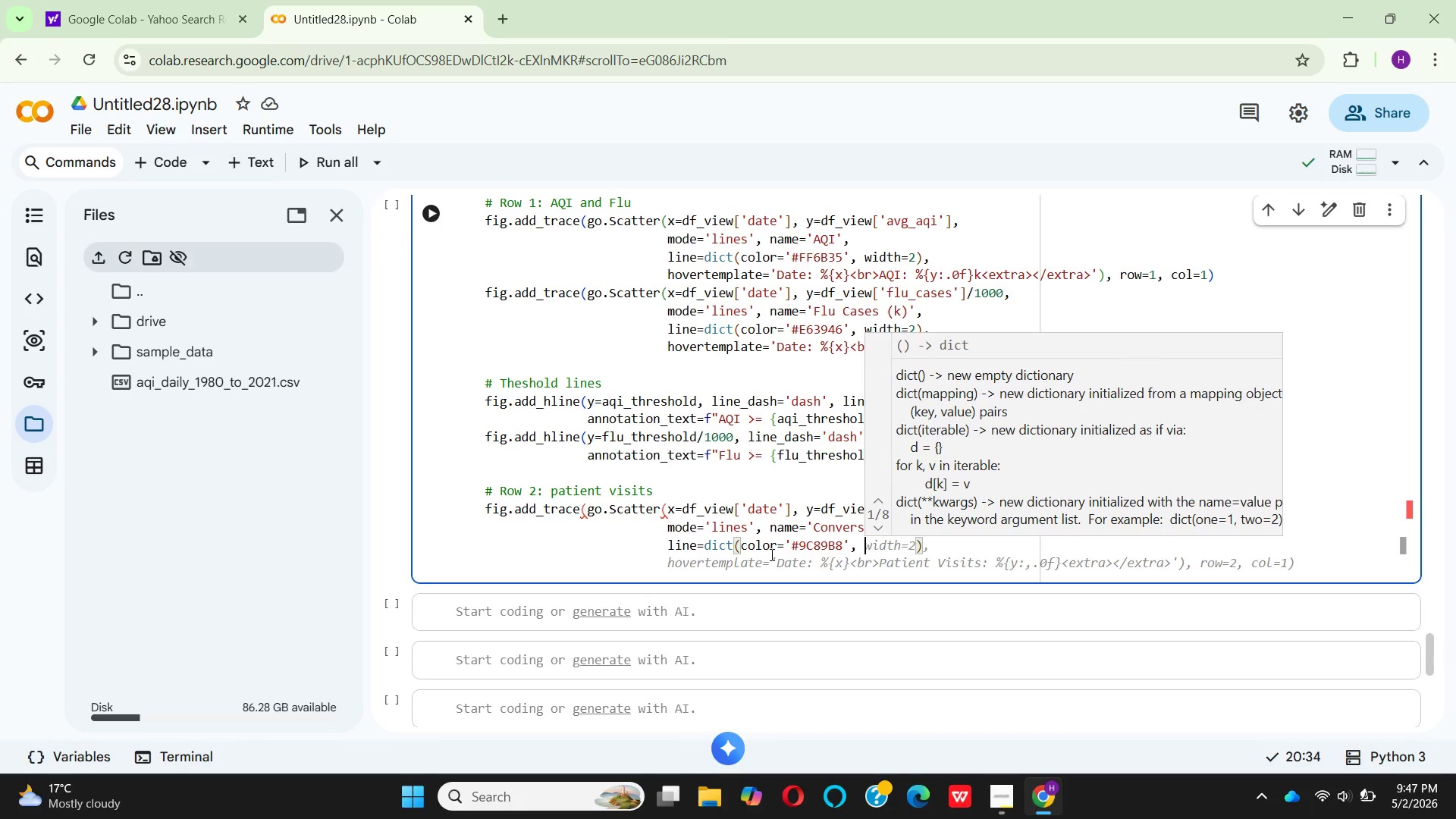 
type(width)
 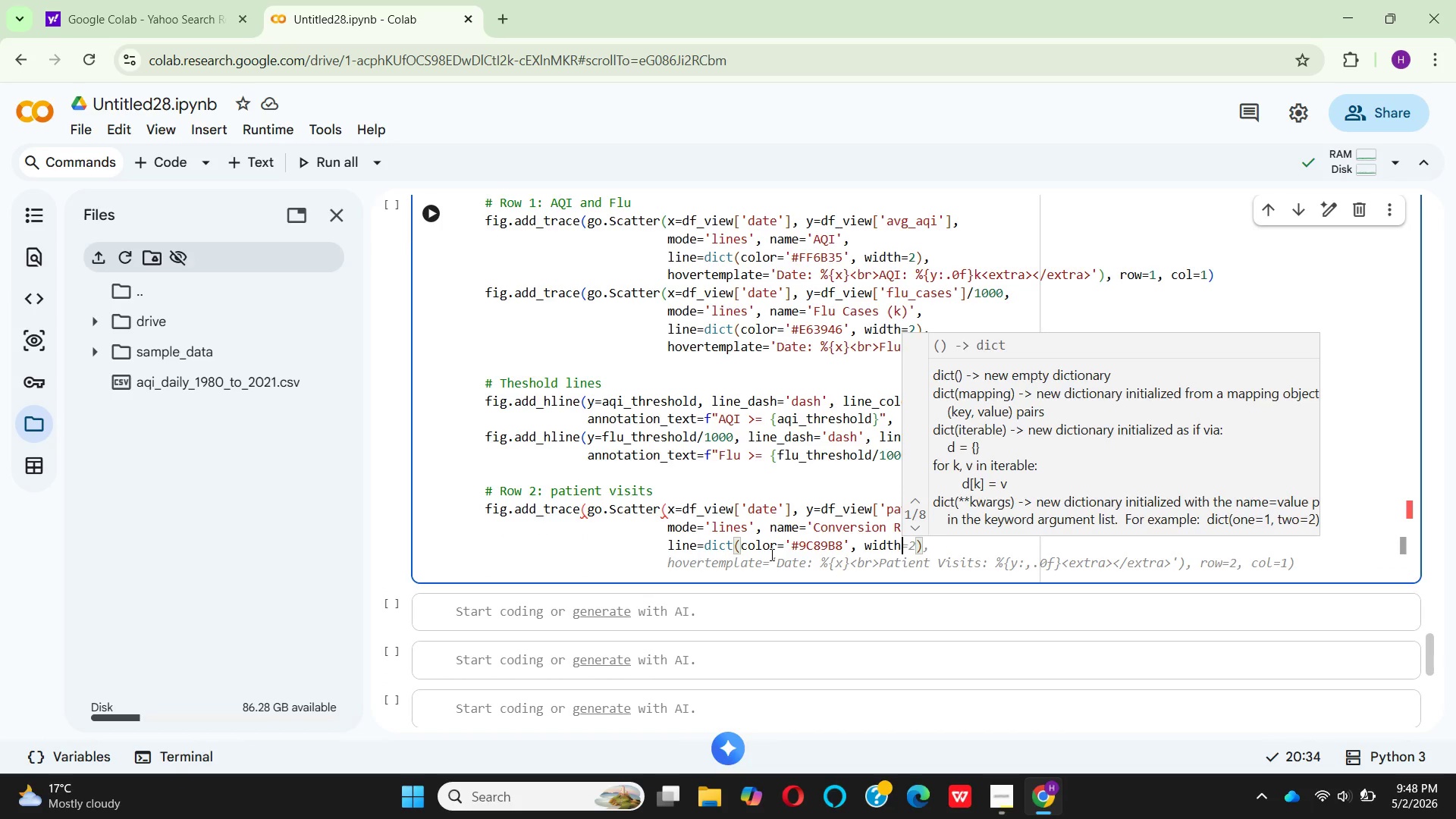 
key(Equal)
 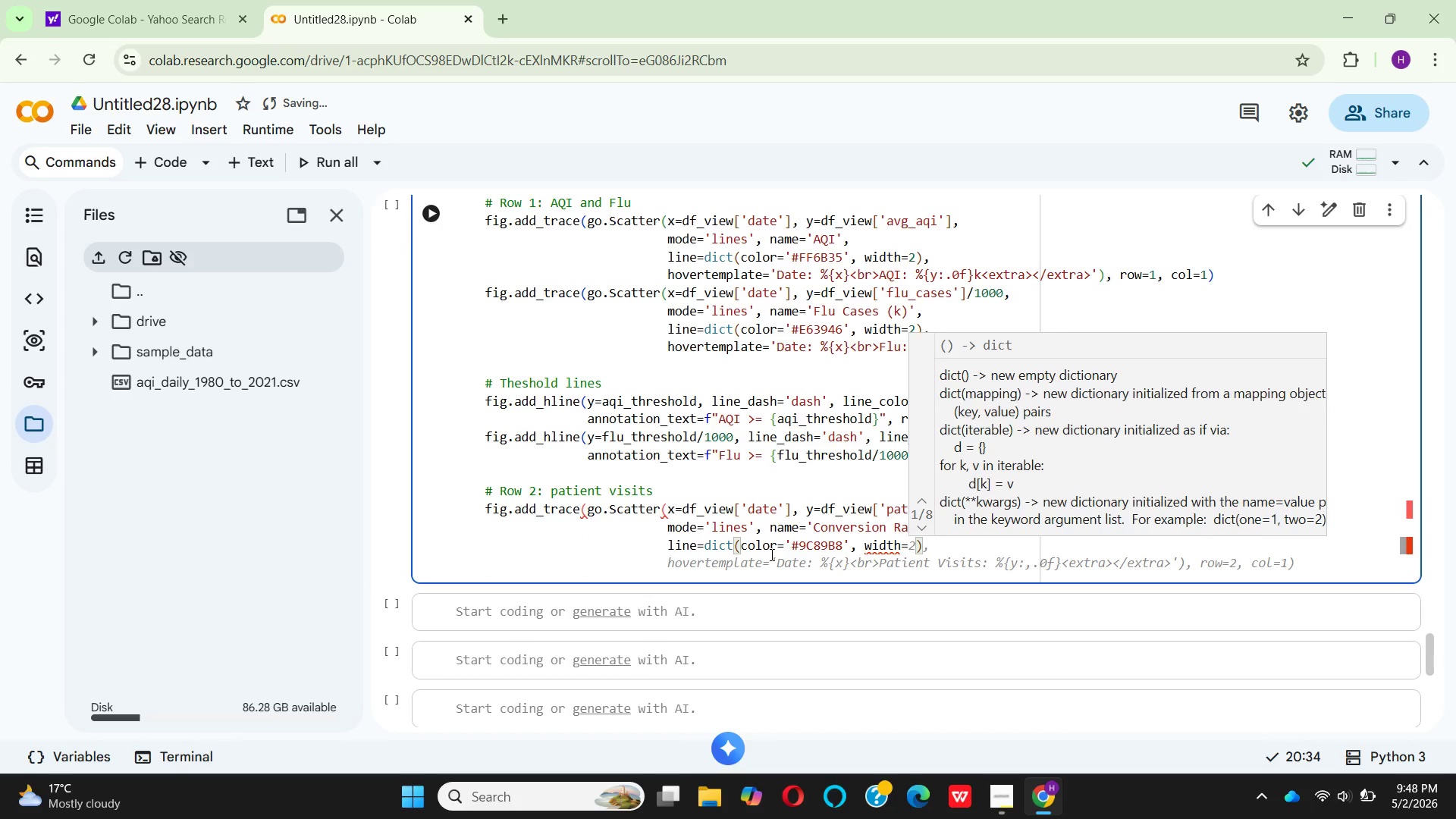 
key(2)
 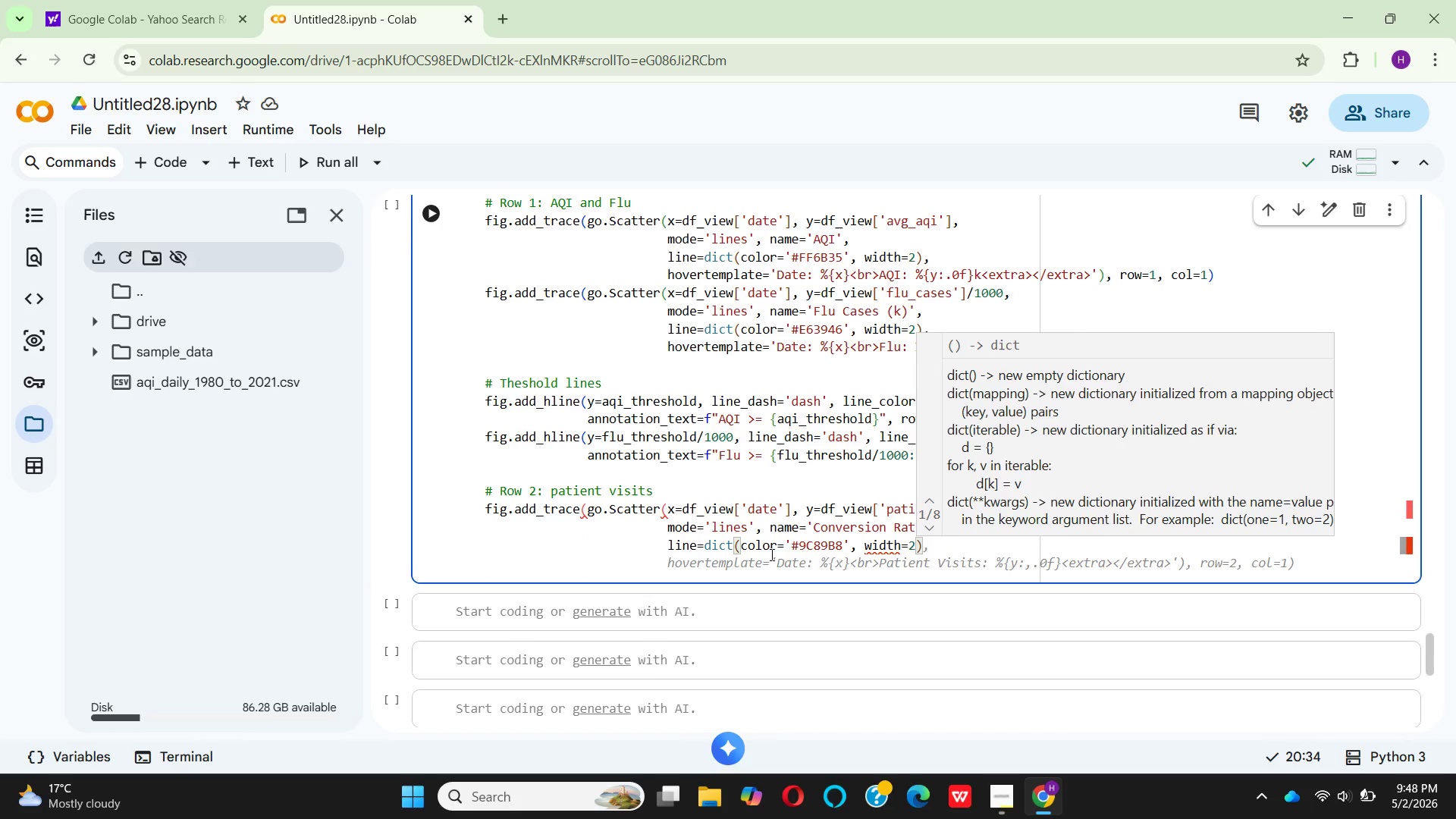 
key(ArrowRight)
 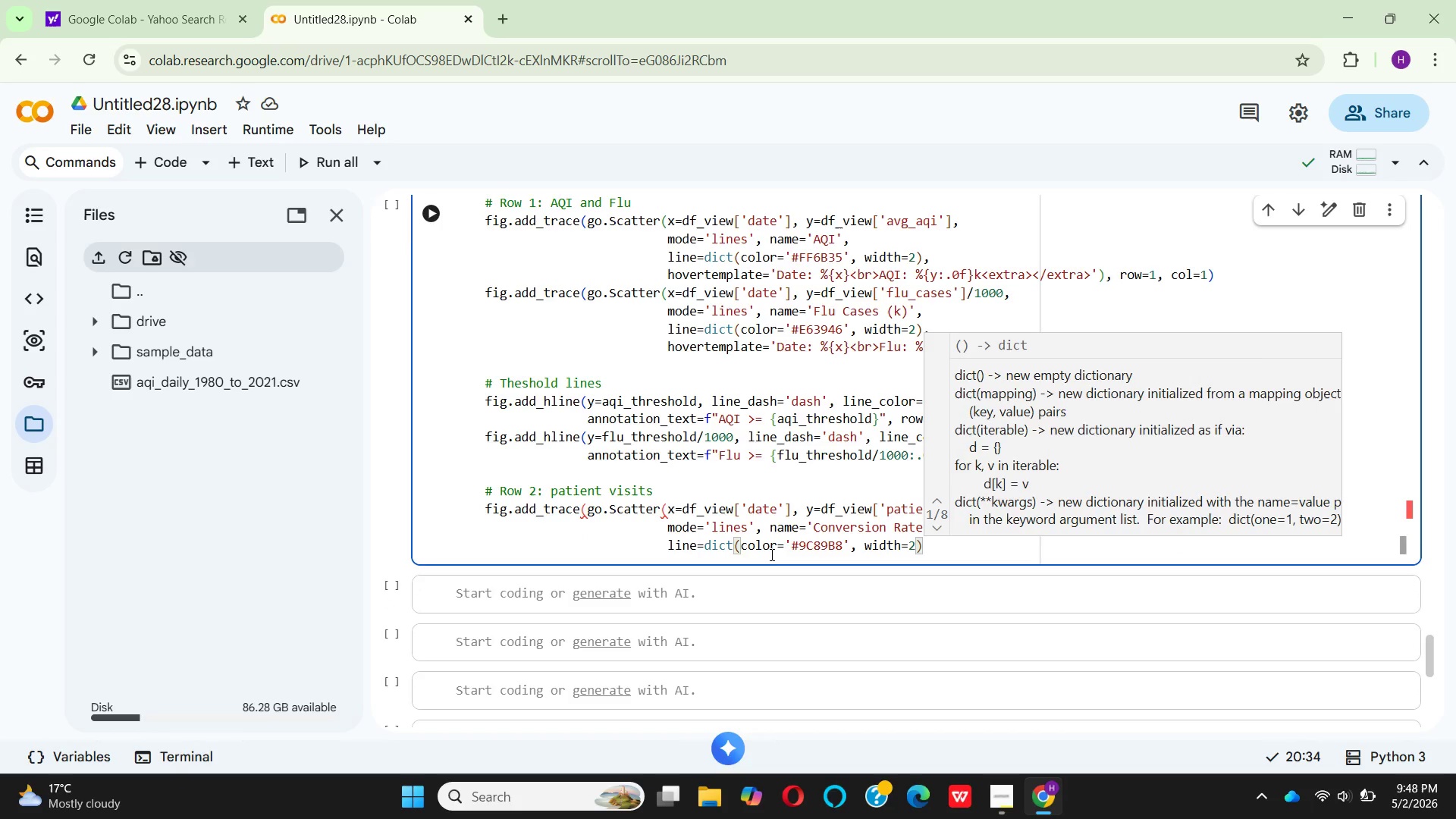 
key(Comma)
 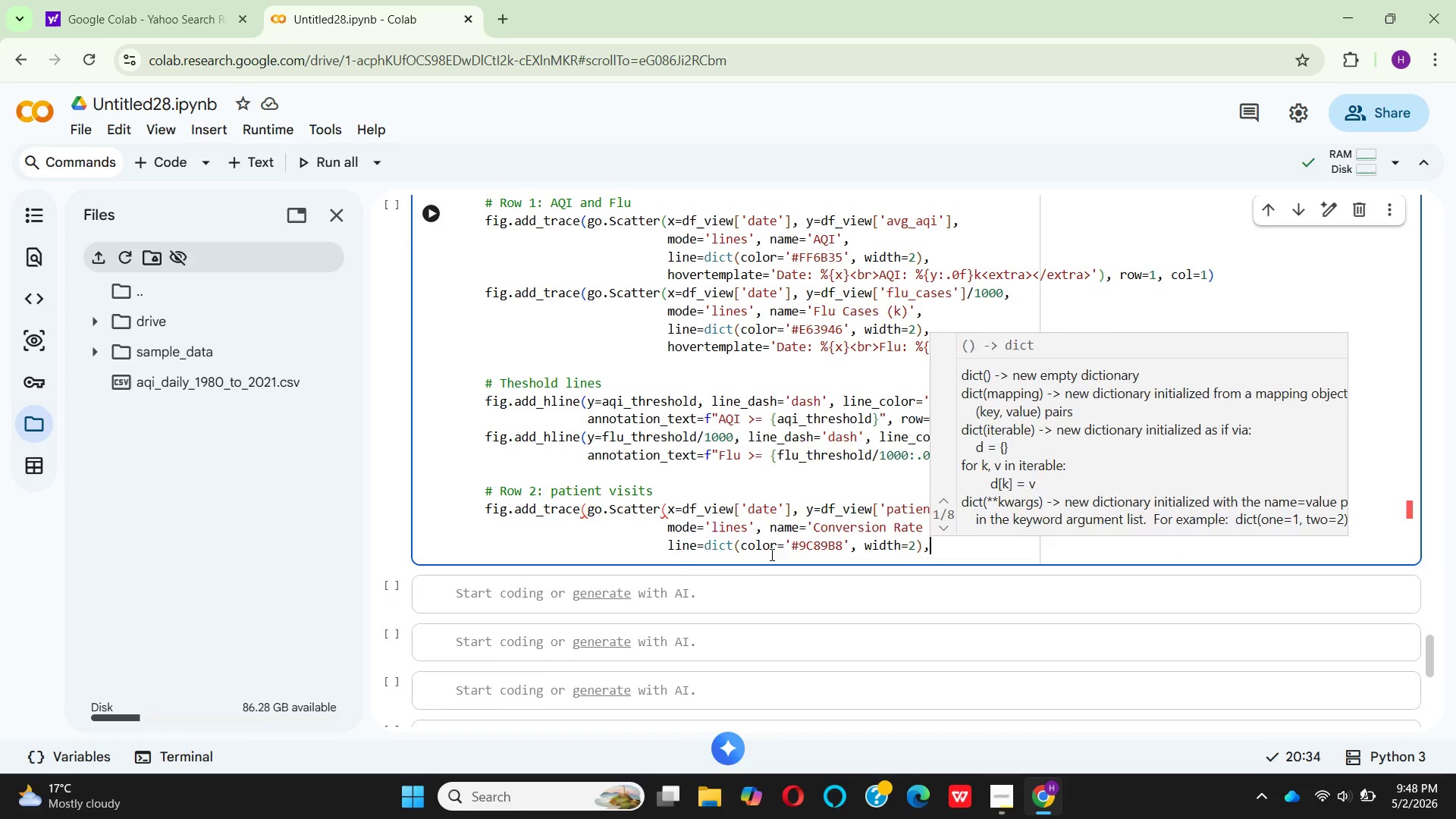 
key(Enter)
 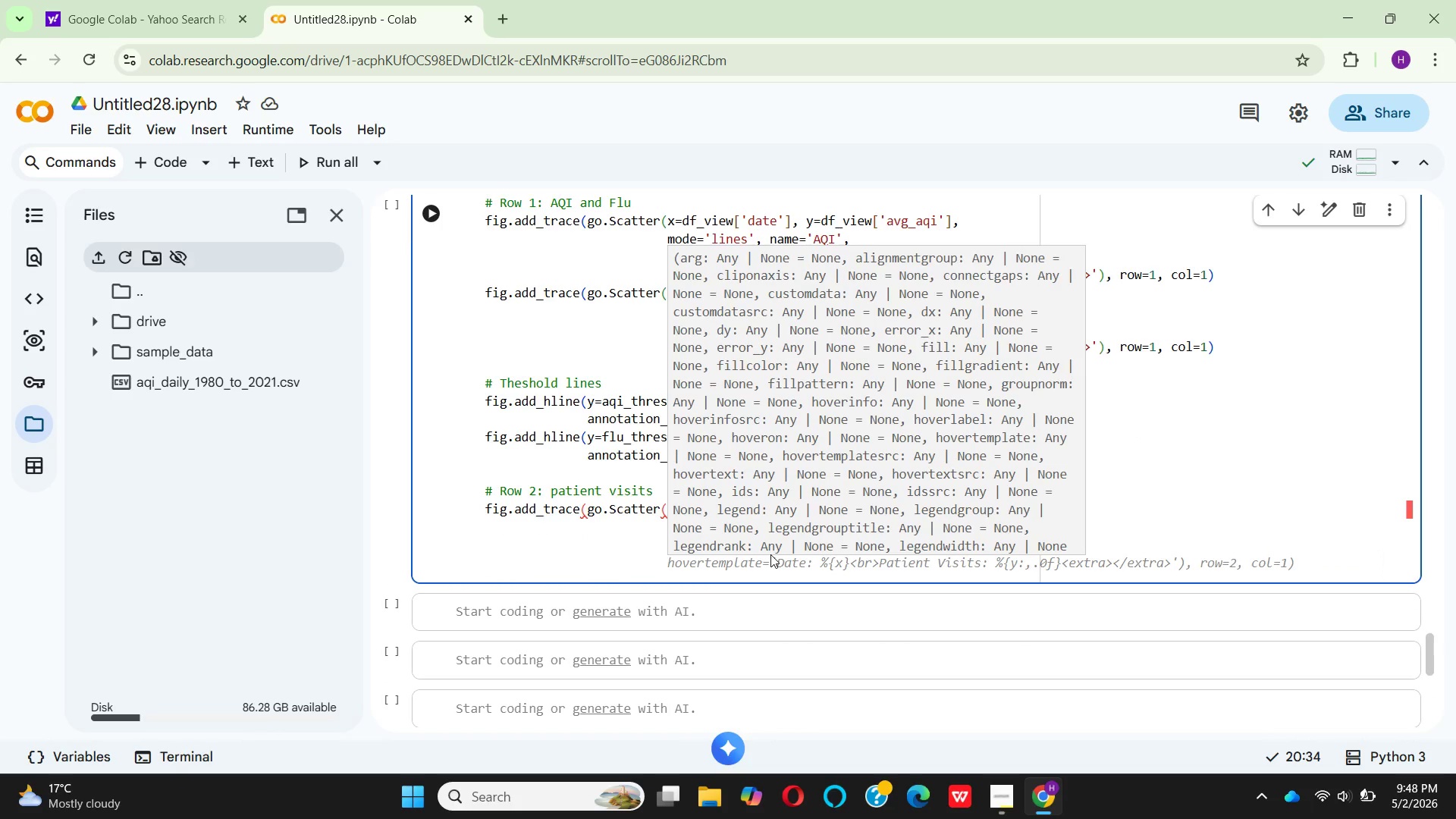 
type(fill='t)
 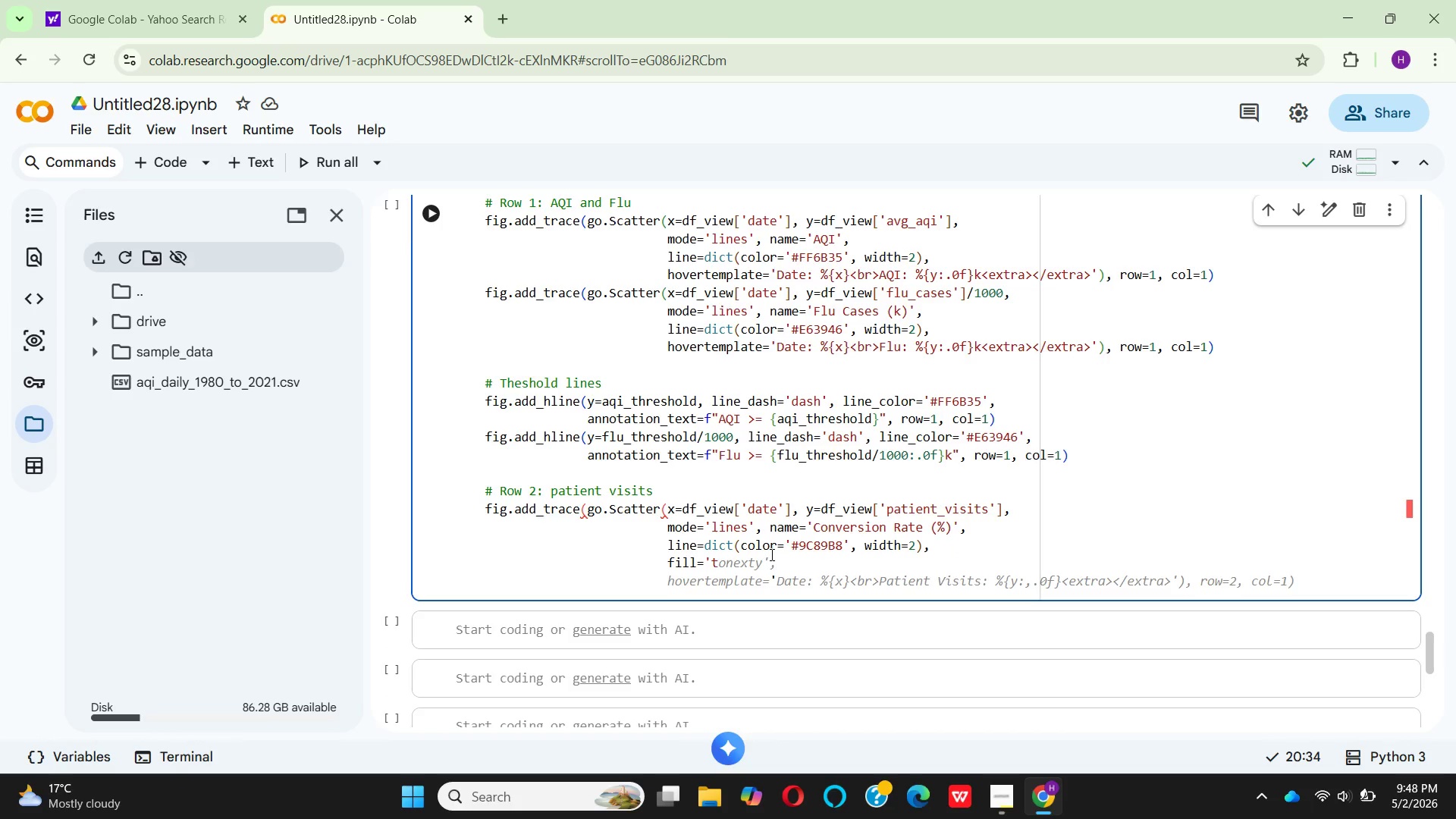 
type(ze)
key(Backspace)
key(Backspace)
type(oze)
 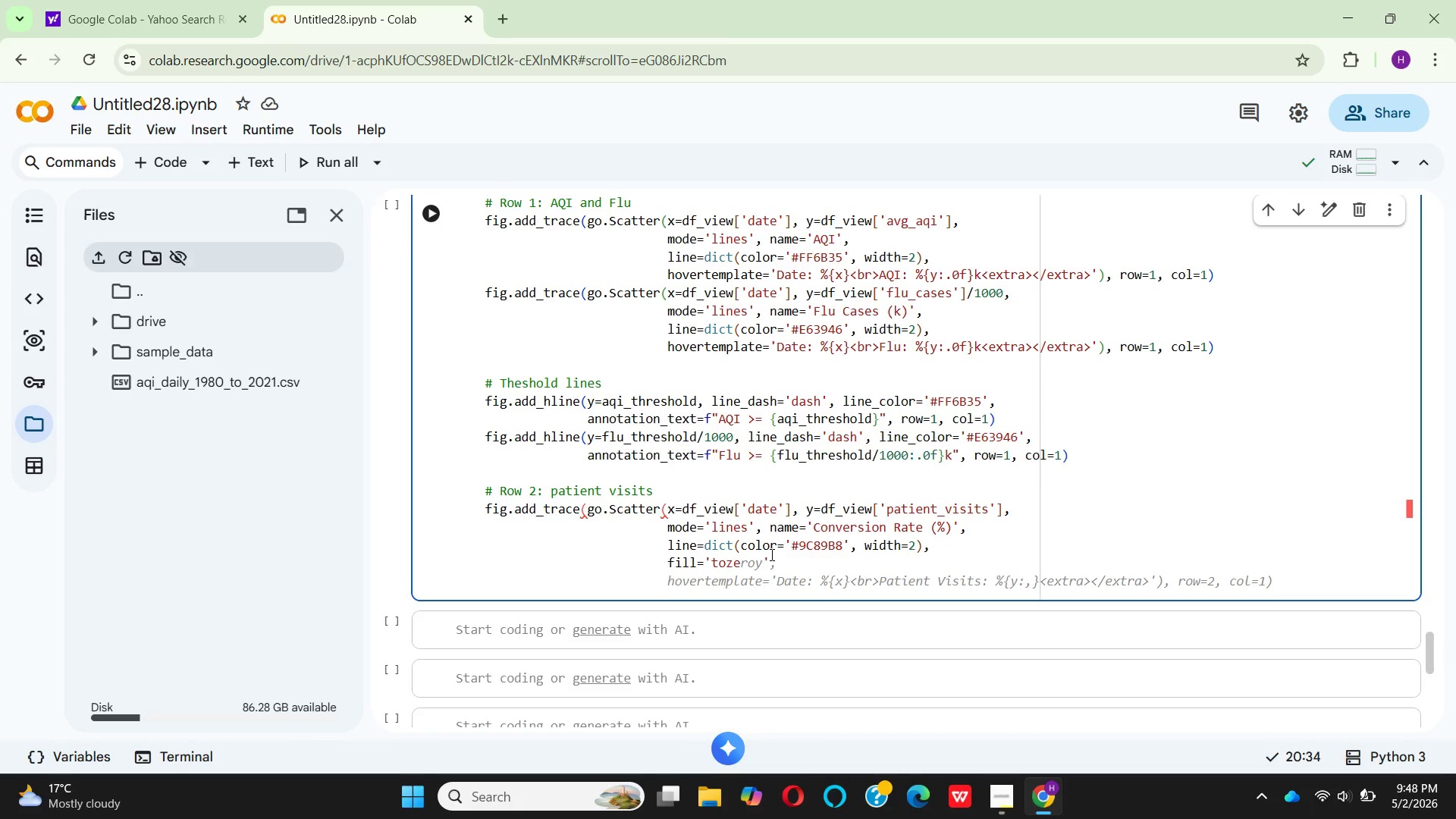 
type(roy)
 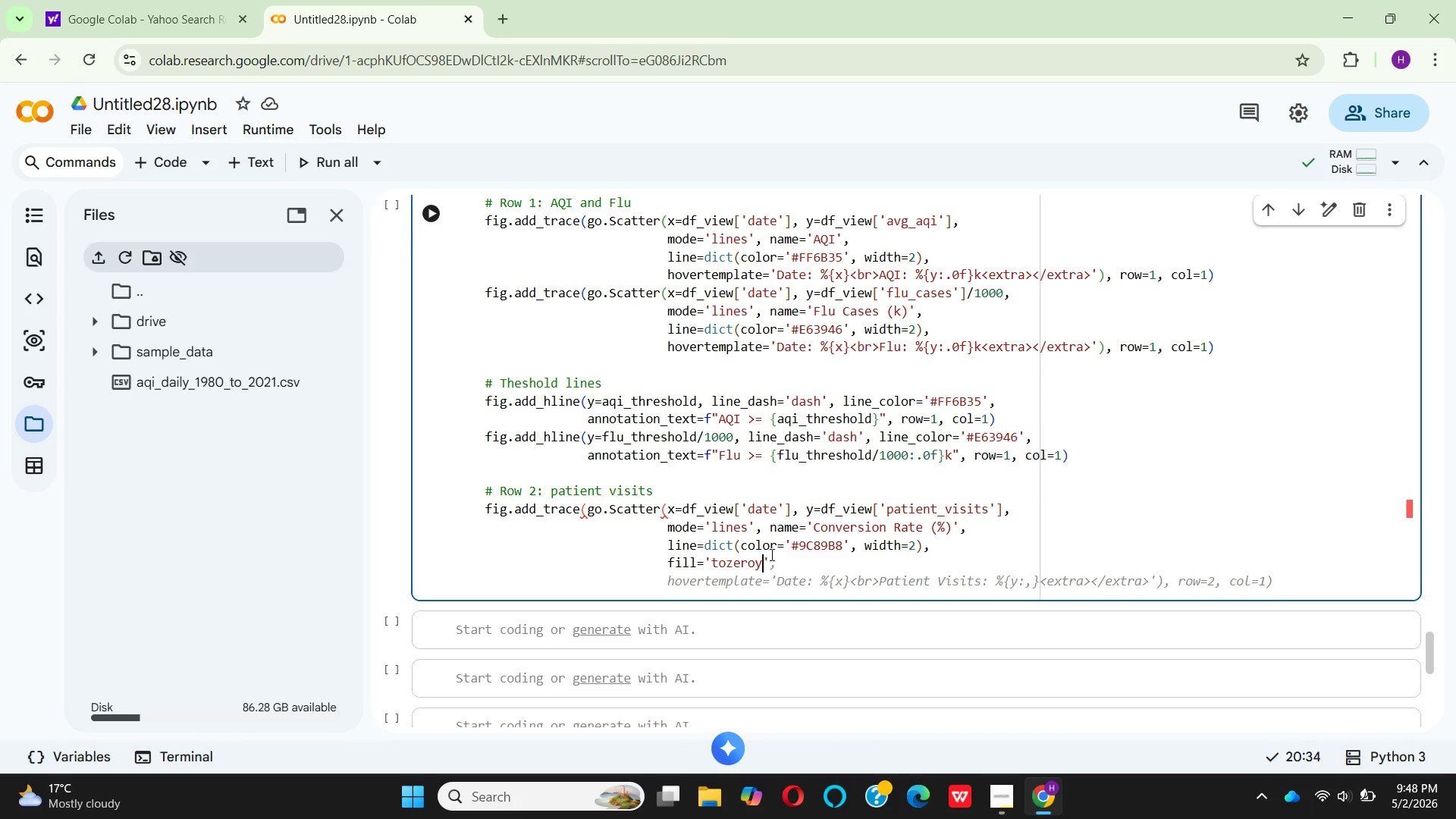 
key(ArrowRight)
 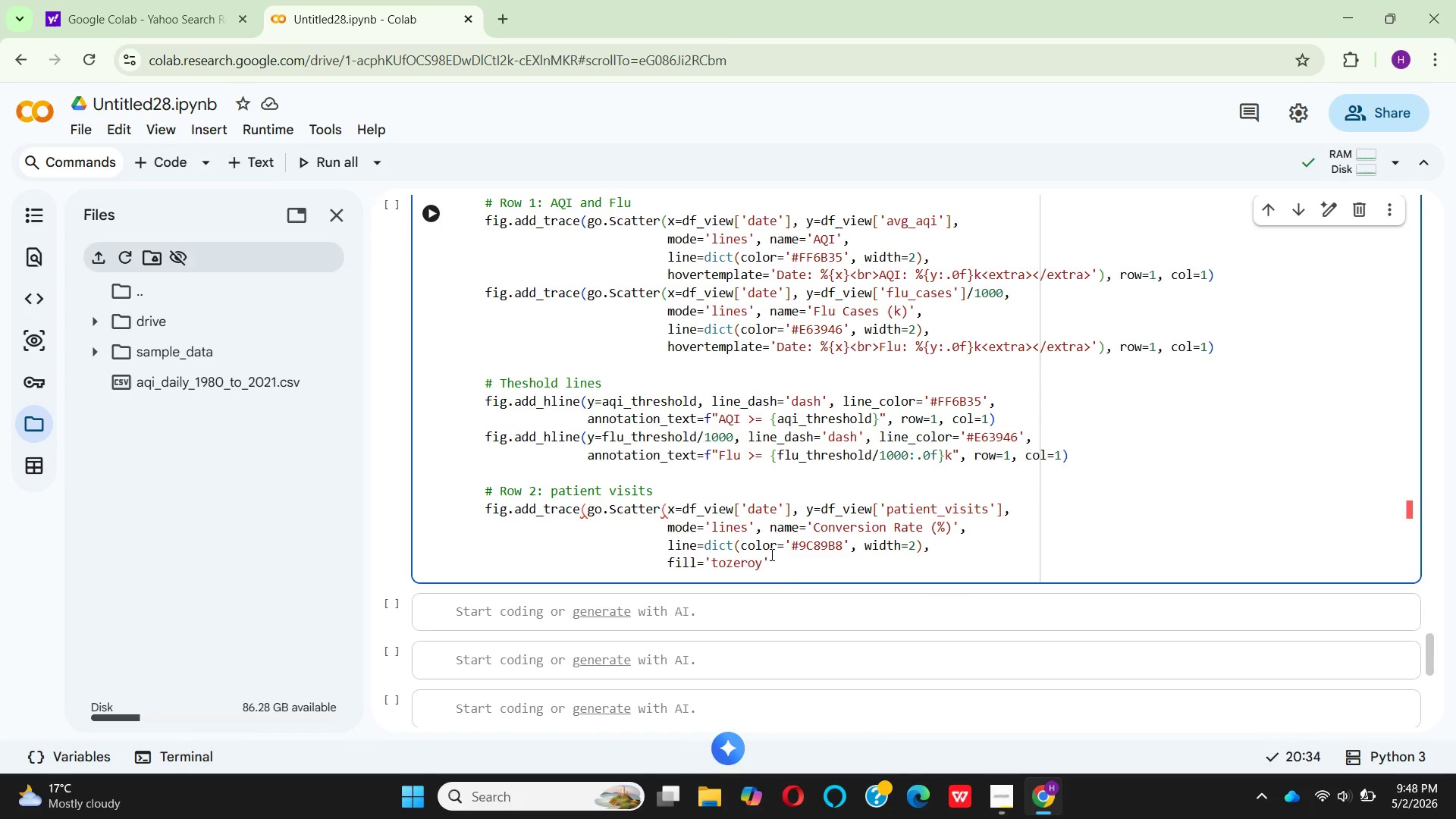 
type(, opticity=0.2)
 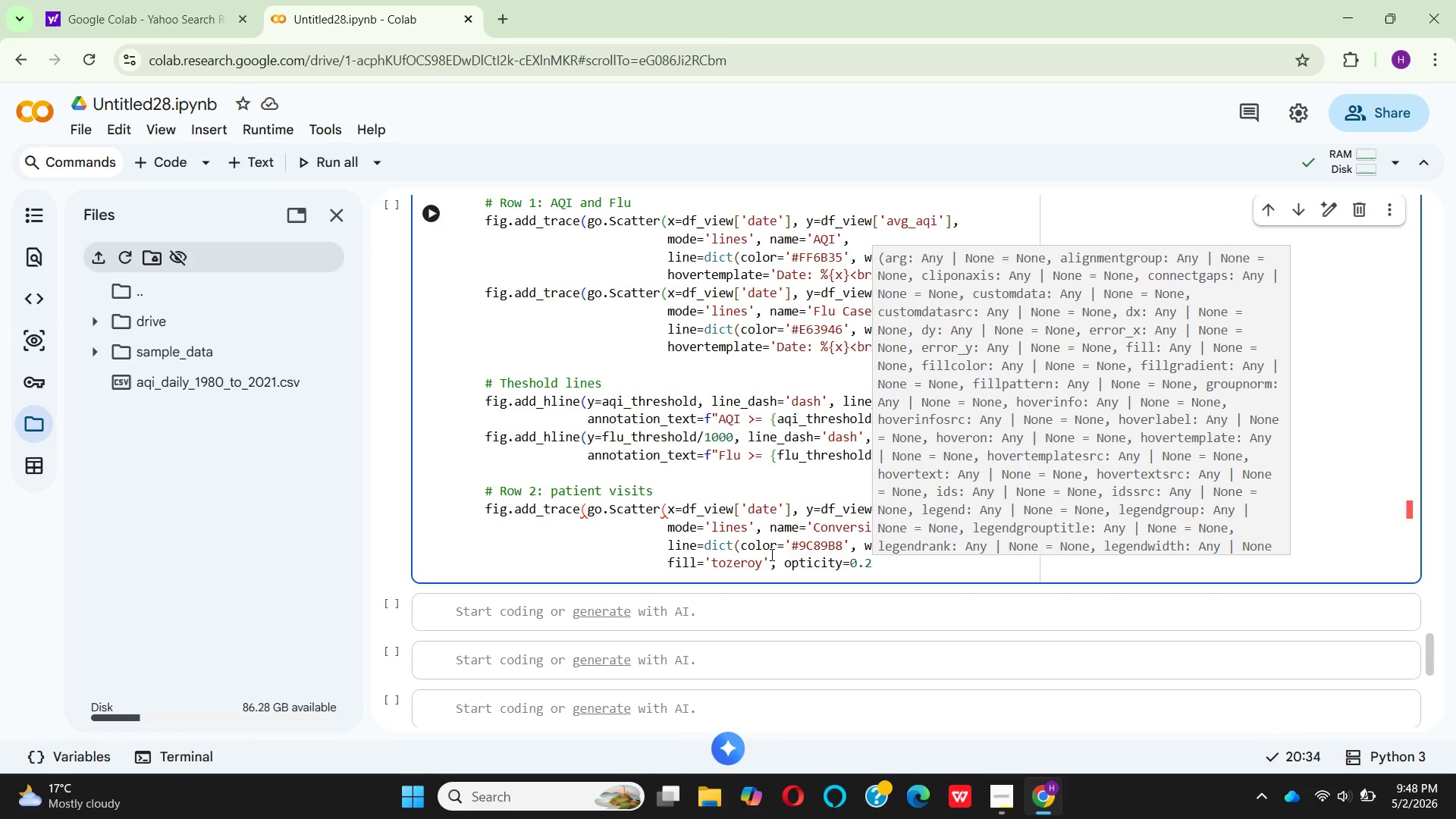 
key(Shift+BracketRight)
 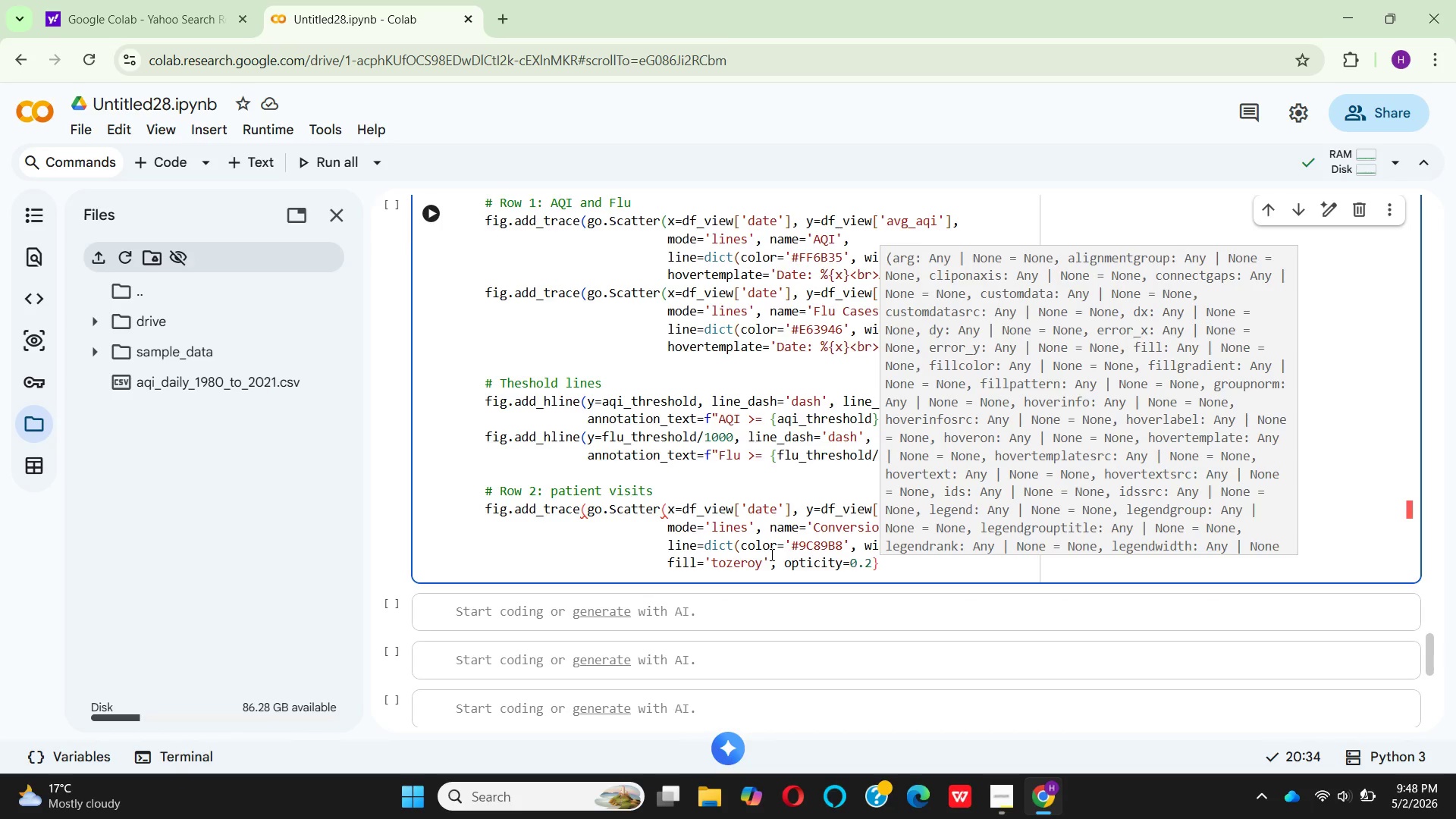 
key(Shift+Backspace)
 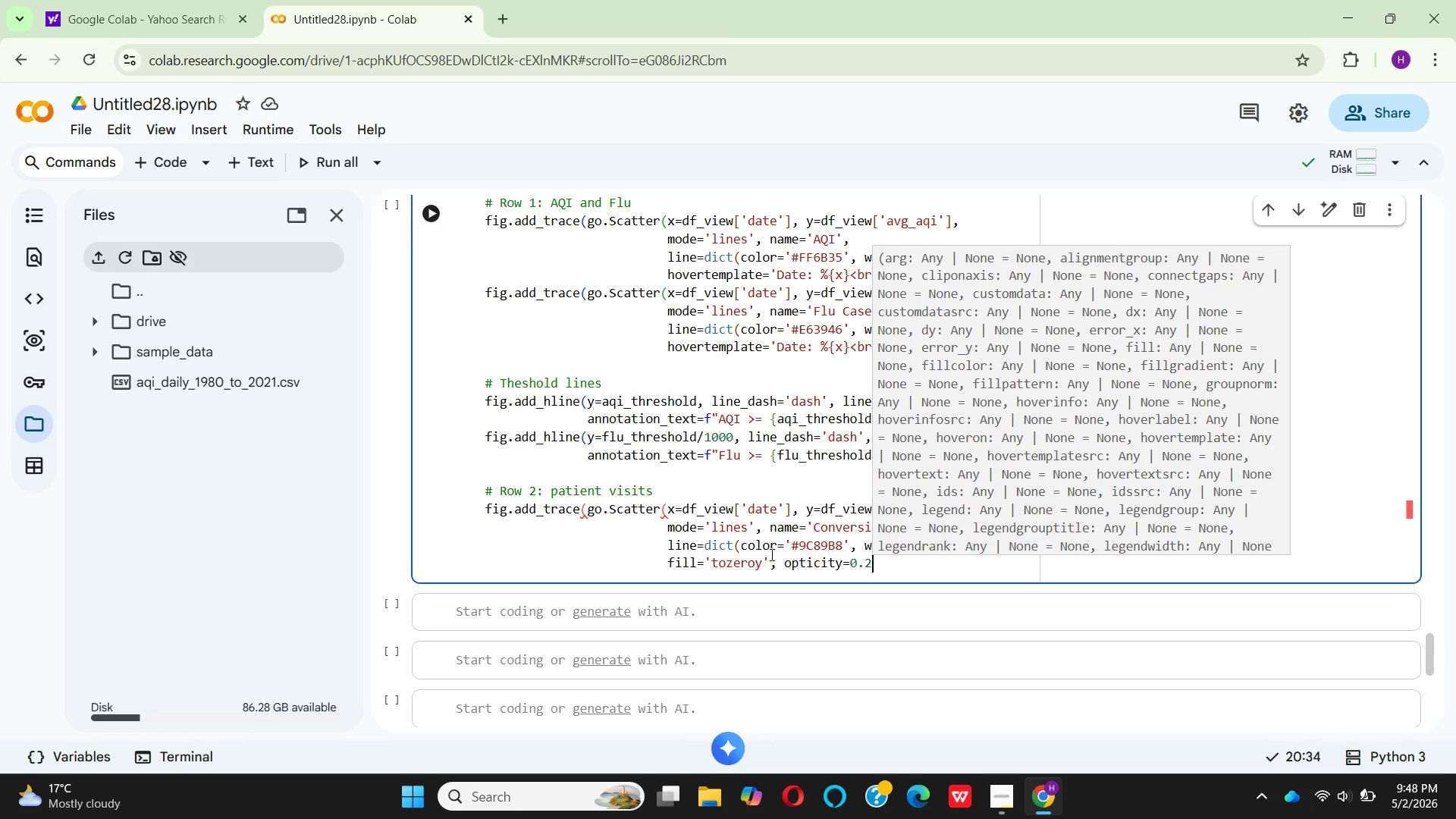 
key(Shift+0)
 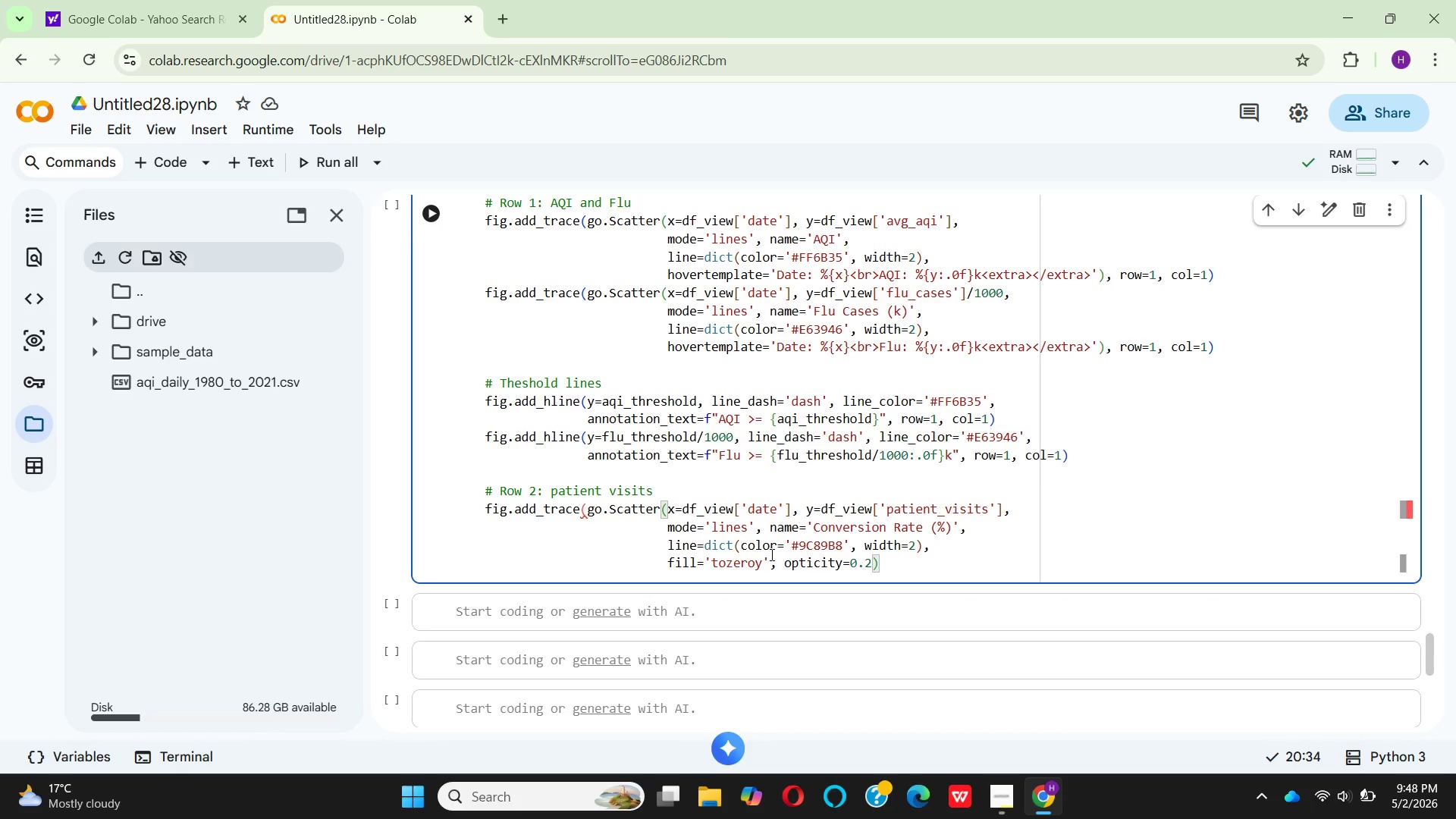 
key(Comma)
 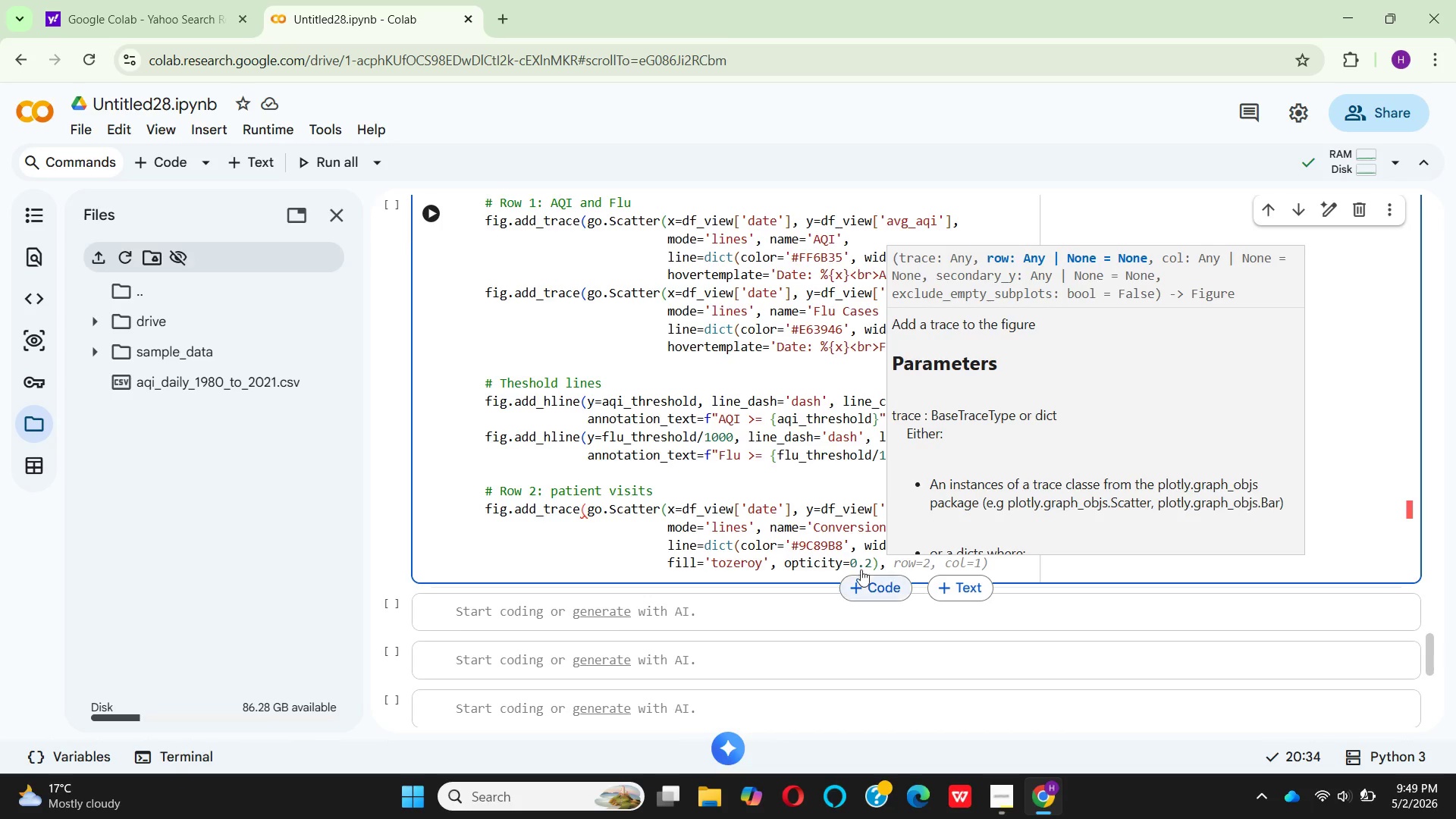 
wait(7.73)
 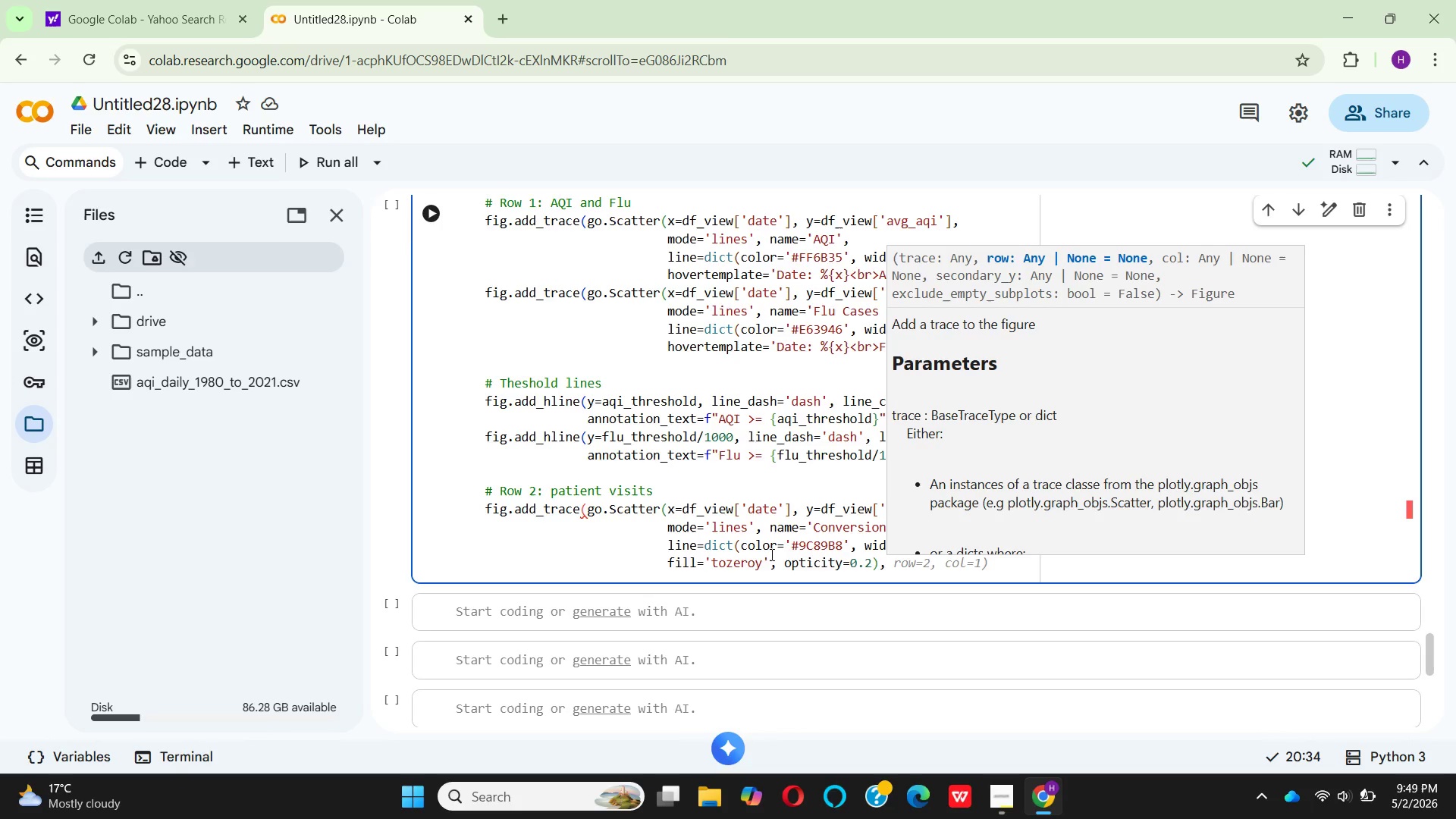 
left_click([971, 547])
 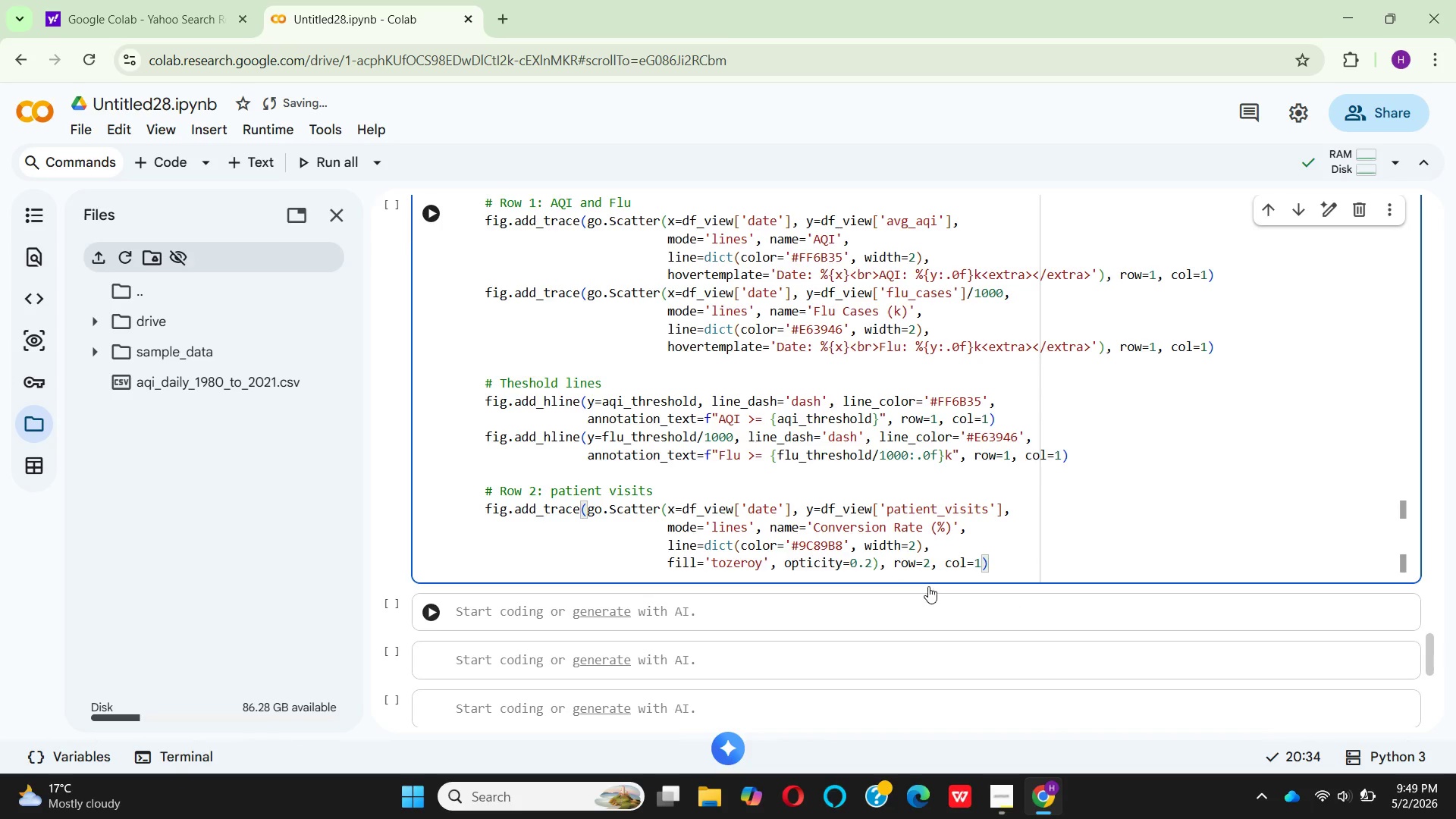 
wait(6.36)
 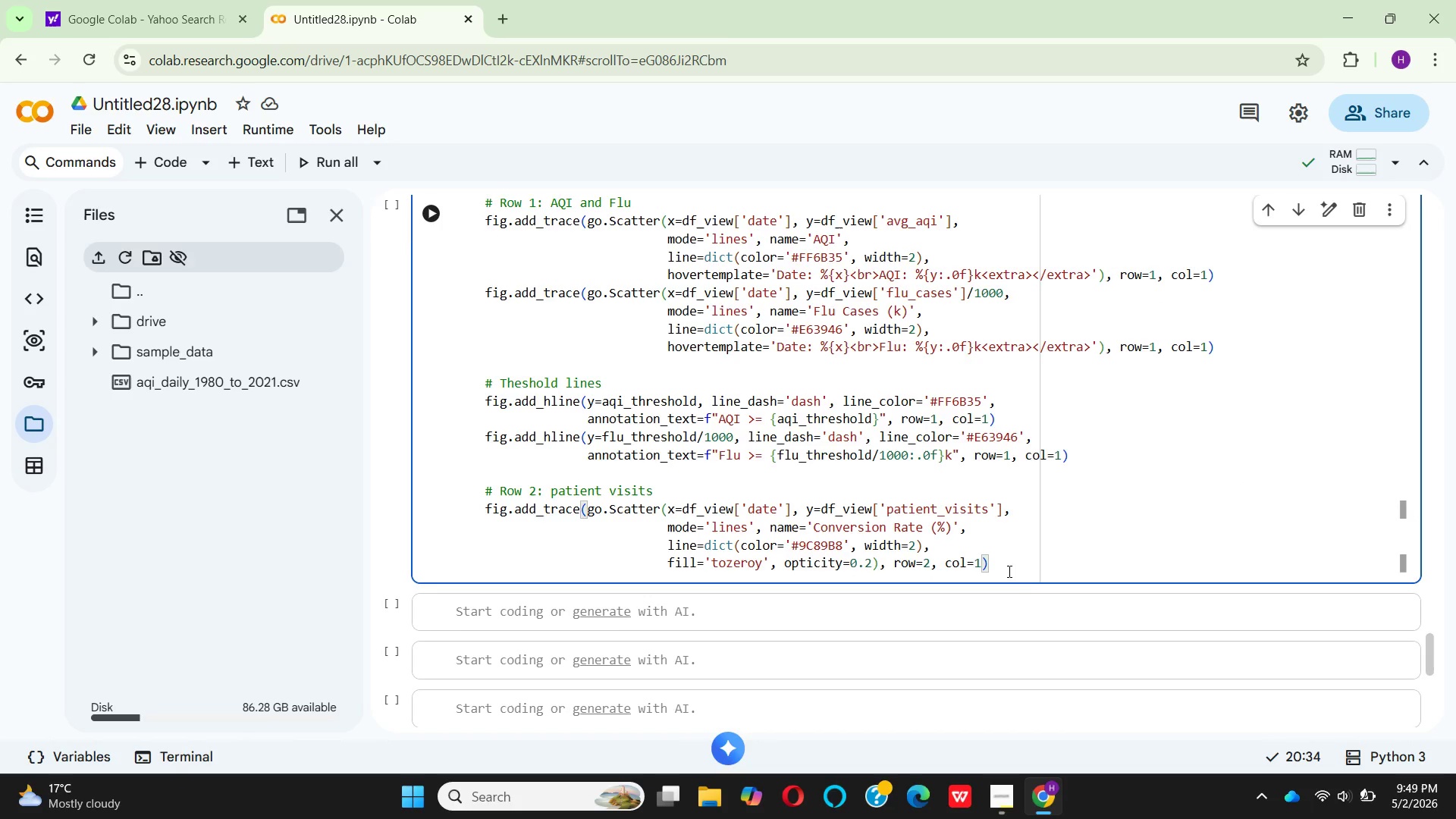 
left_click([893, 566])
 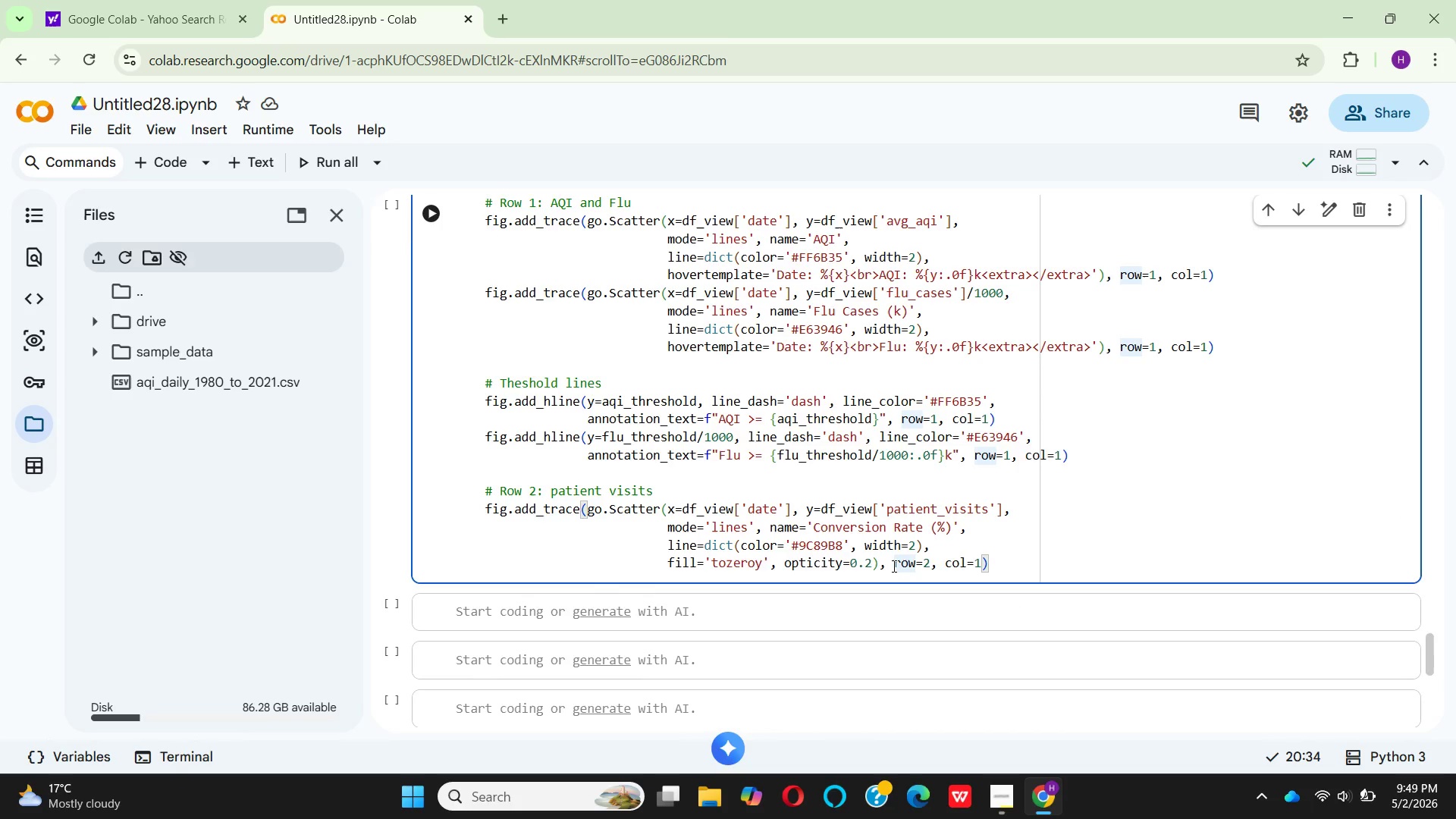 
key(Enter)
 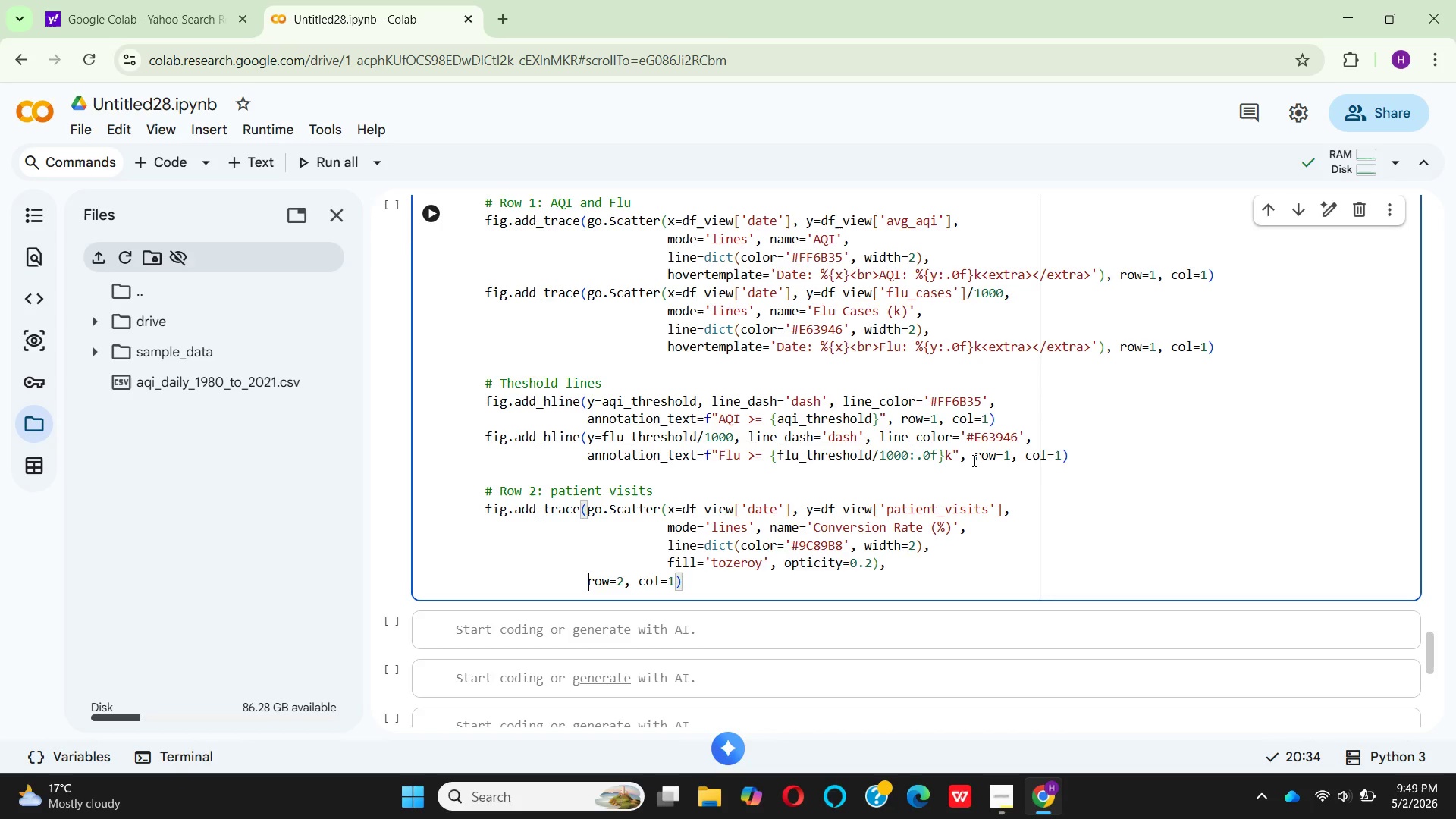 
wait(13.16)
 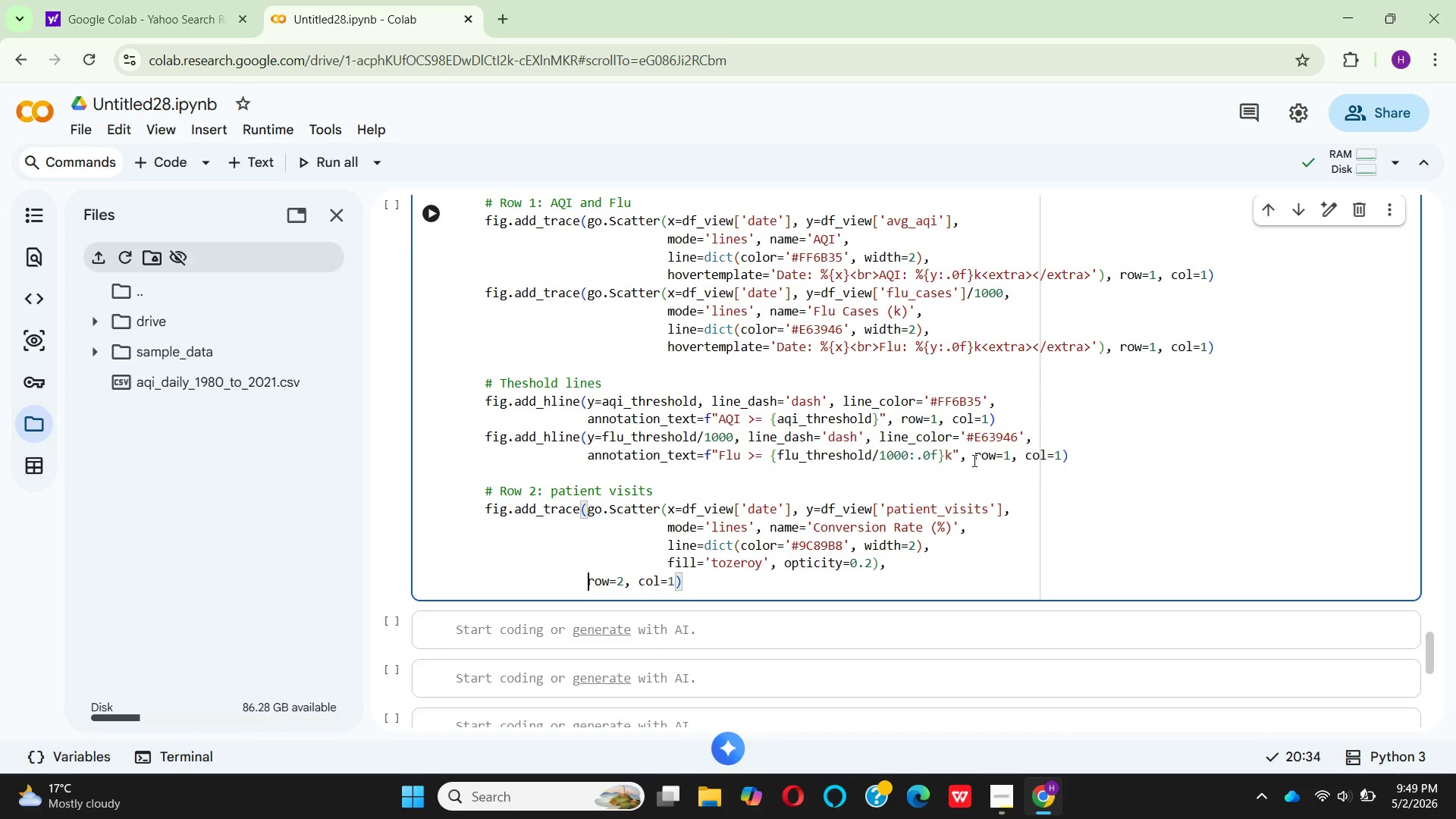 
left_click([1119, 344])
 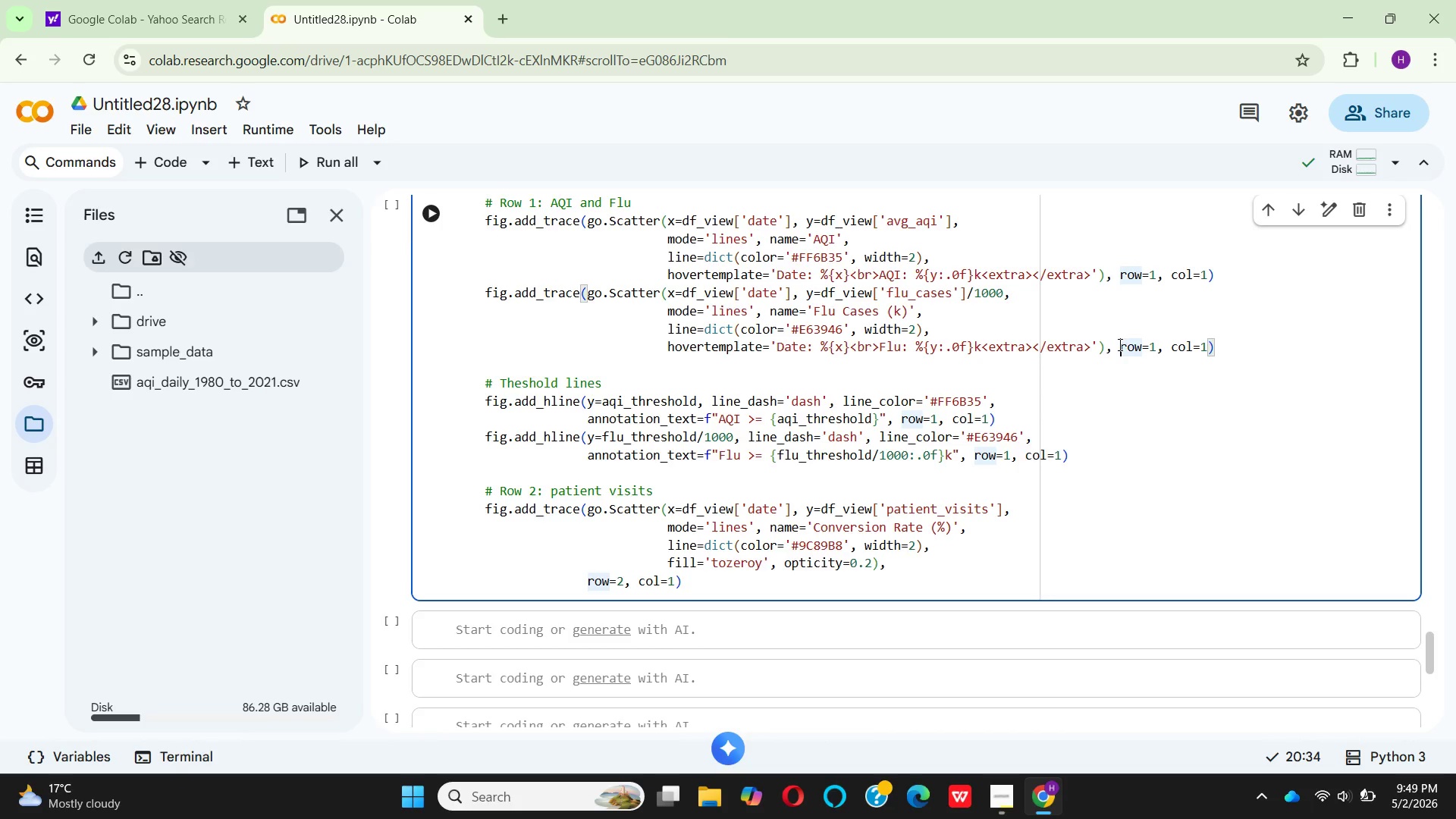 
key(Enter)
 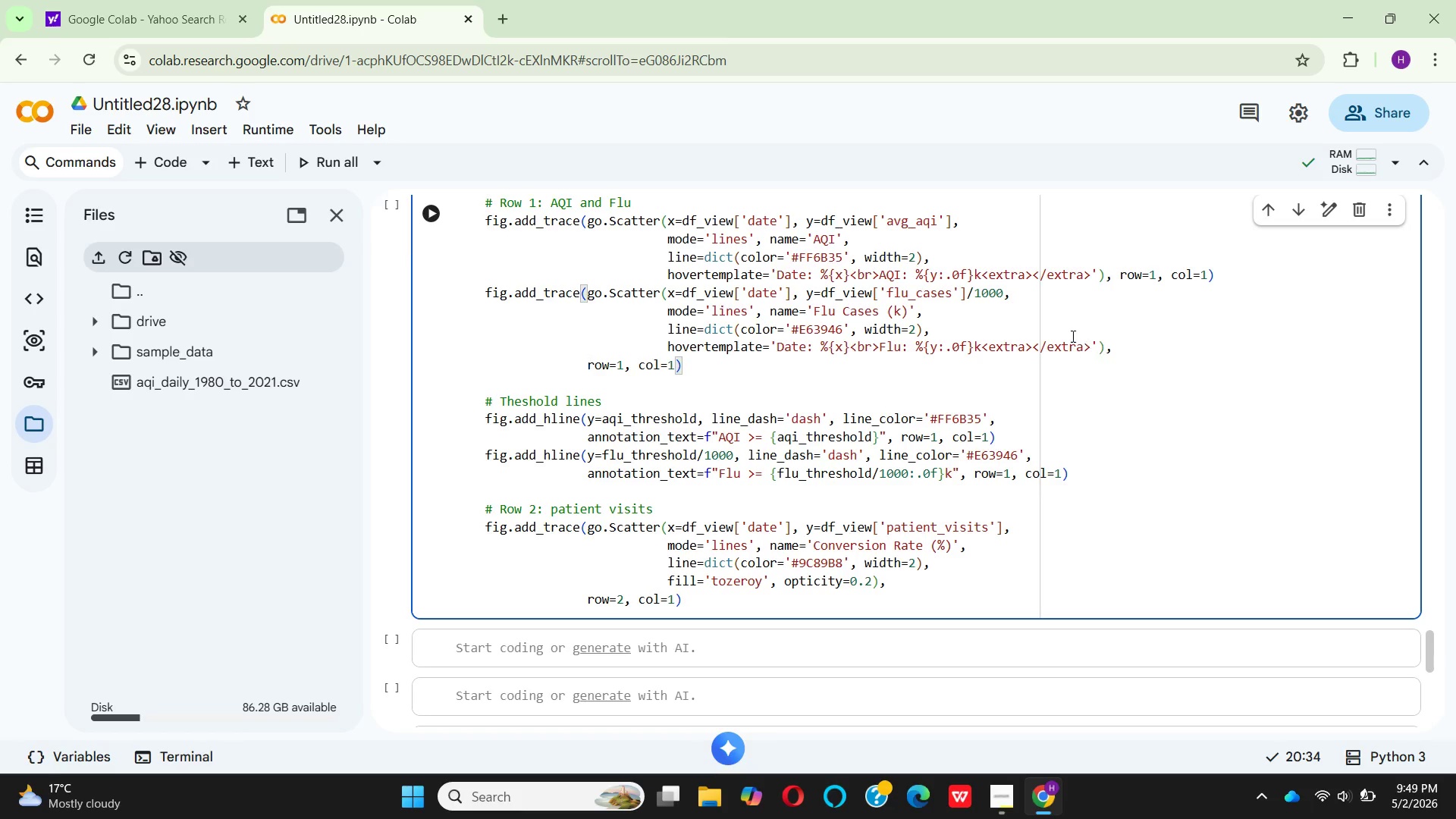 
scroll: coordinate [979, 318], scroll_direction: up, amount: 2.0
 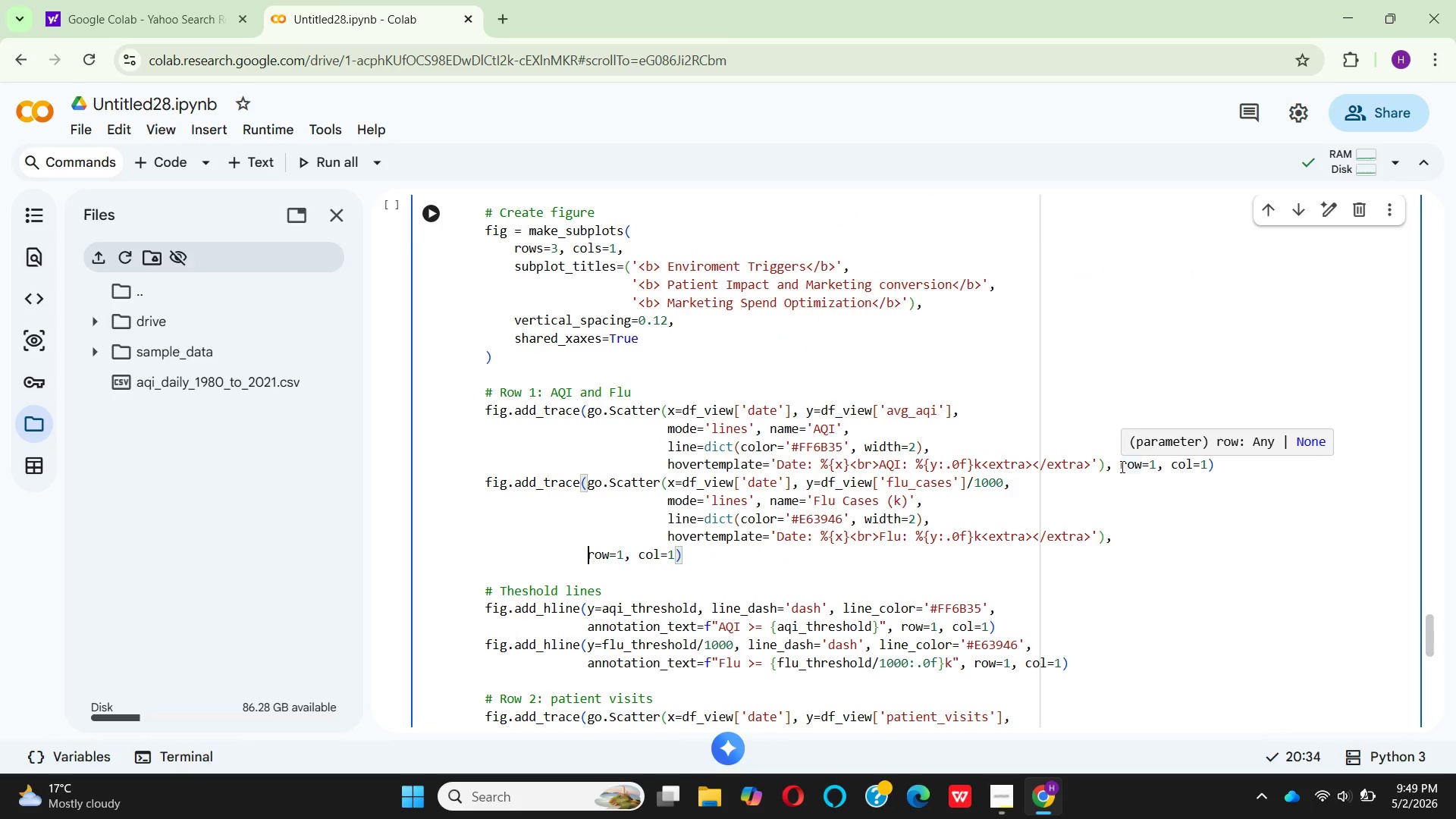 
left_click([1119, 466])
 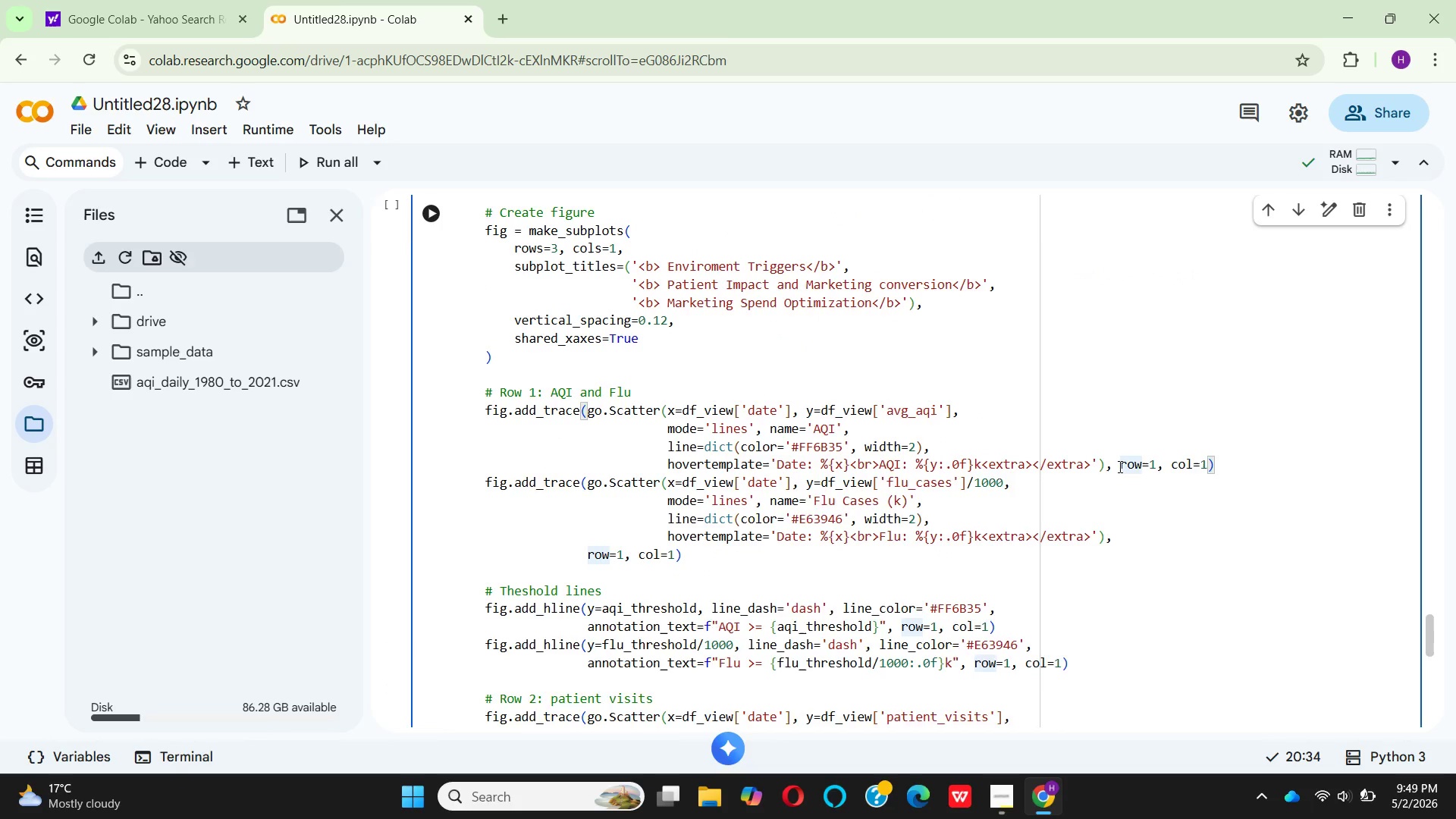 
key(Enter)
 